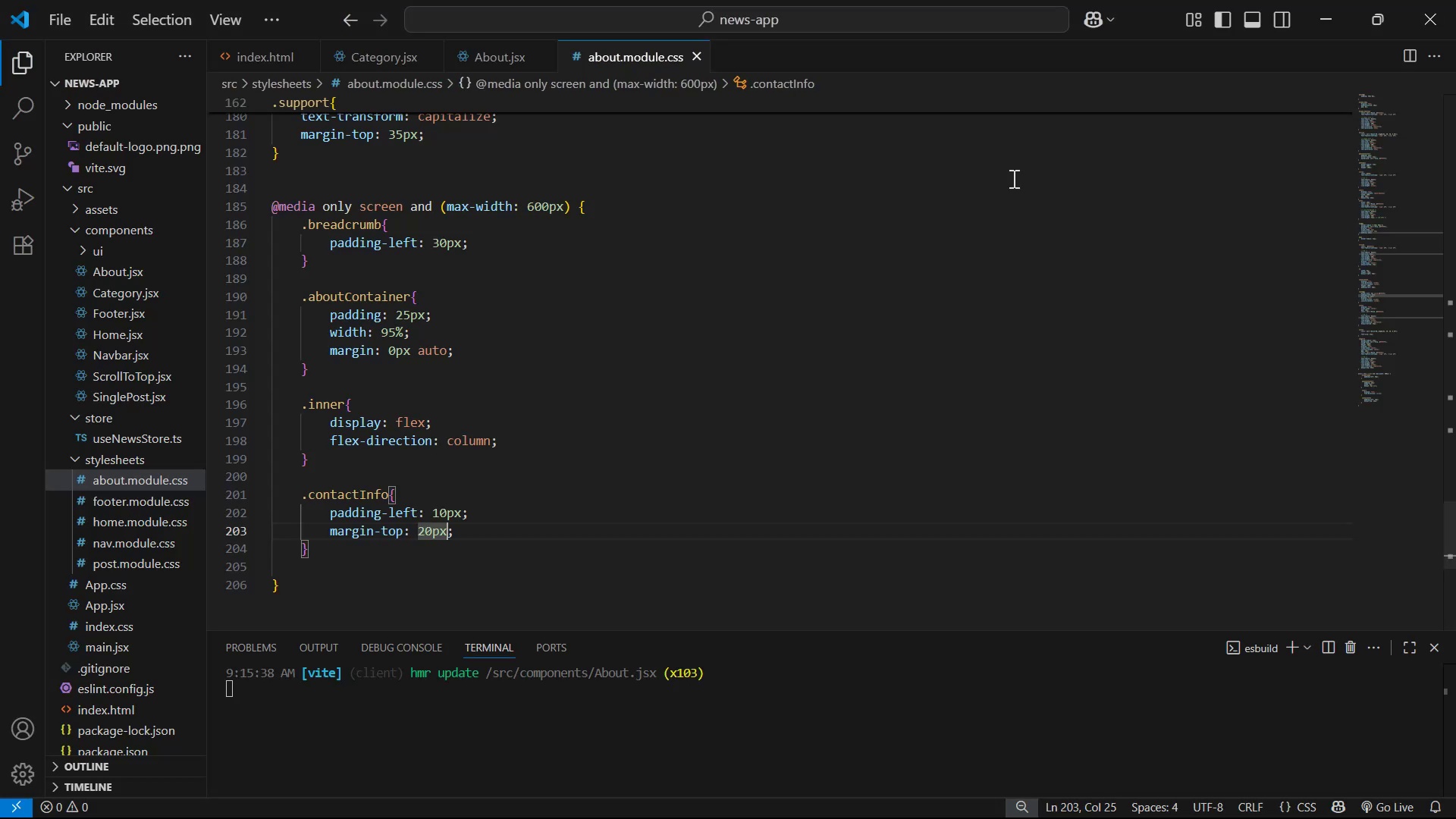 
key(ArrowLeft)
 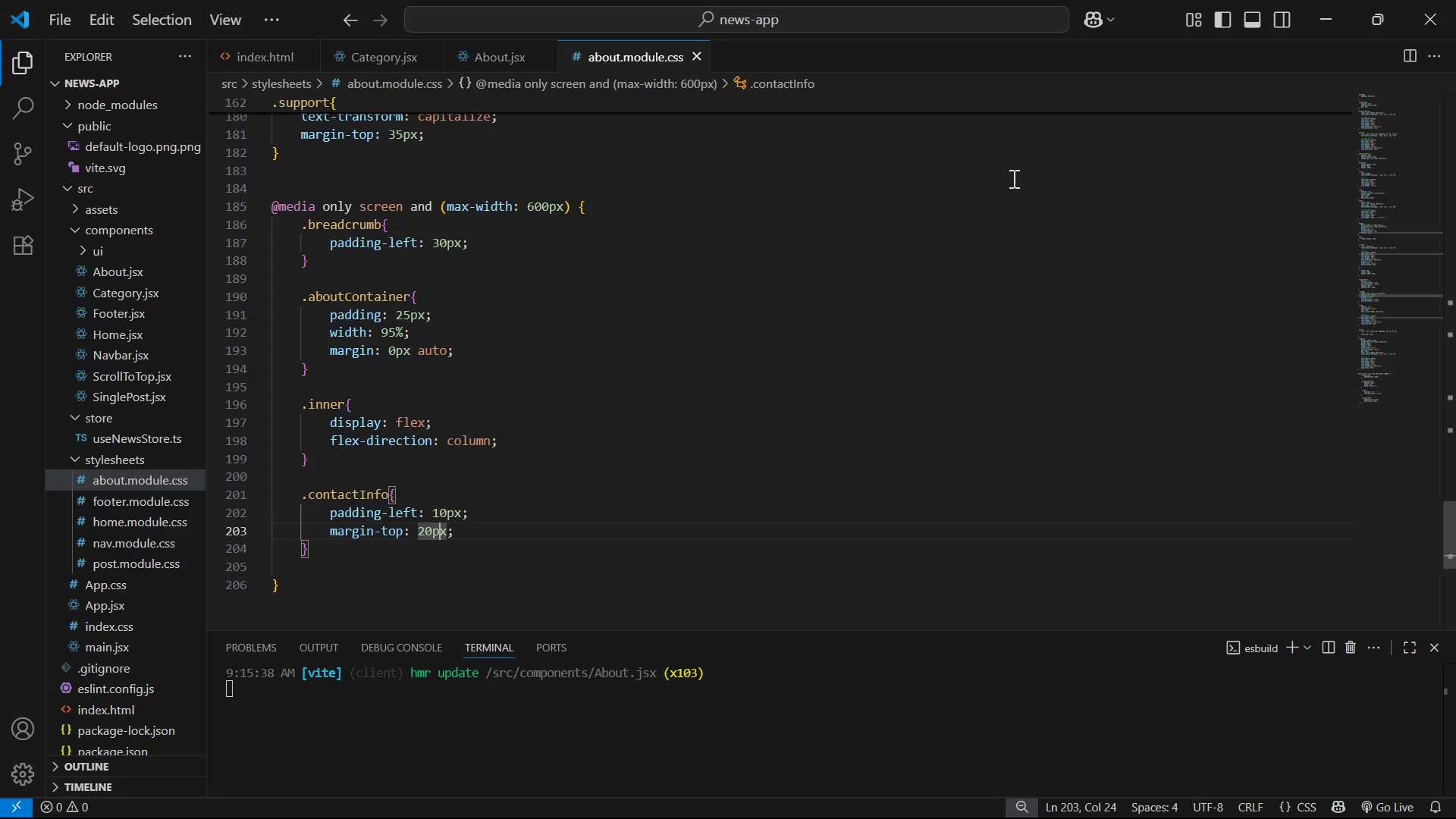 
key(ArrowLeft)
 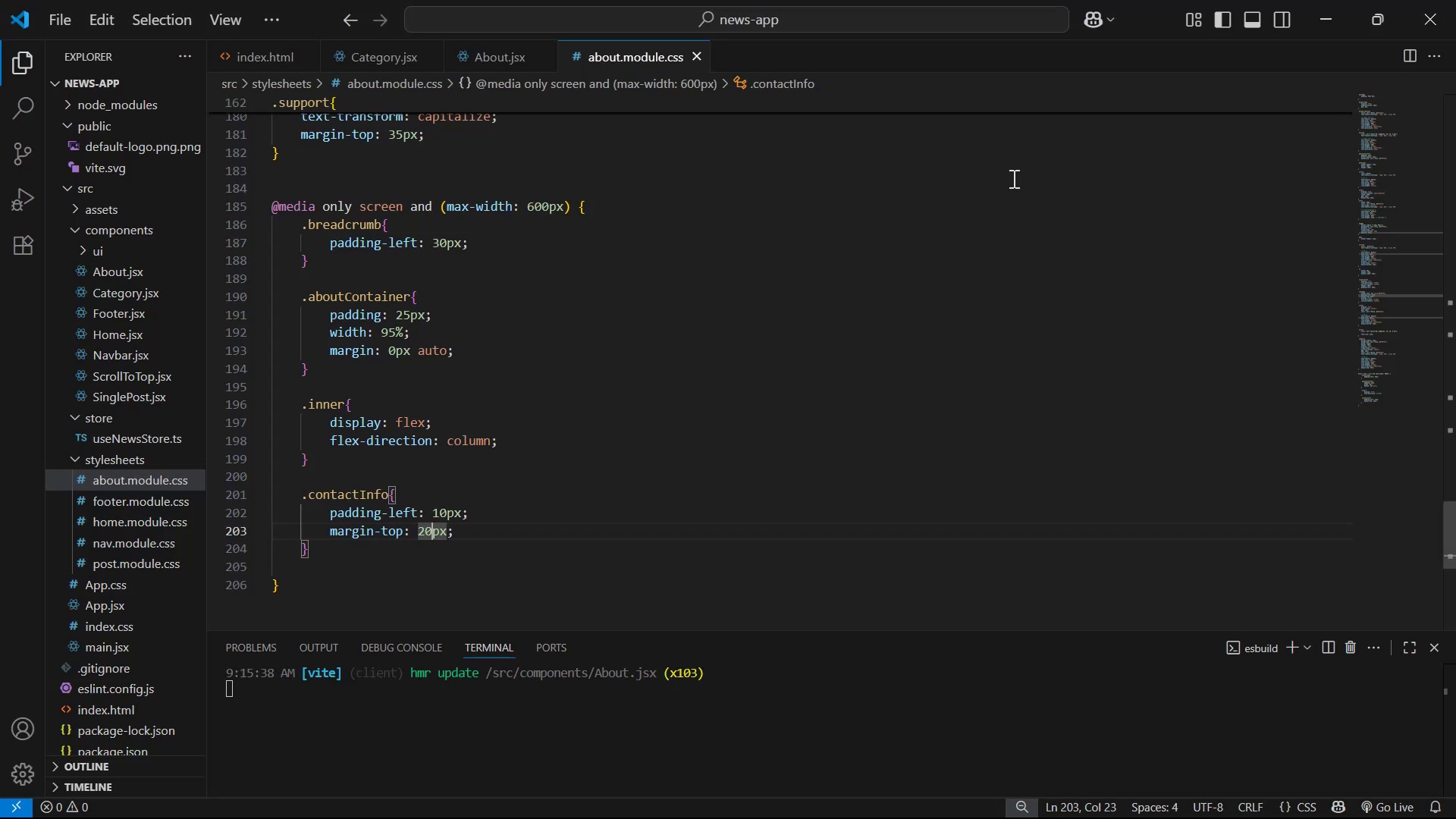 
key(ArrowLeft)
 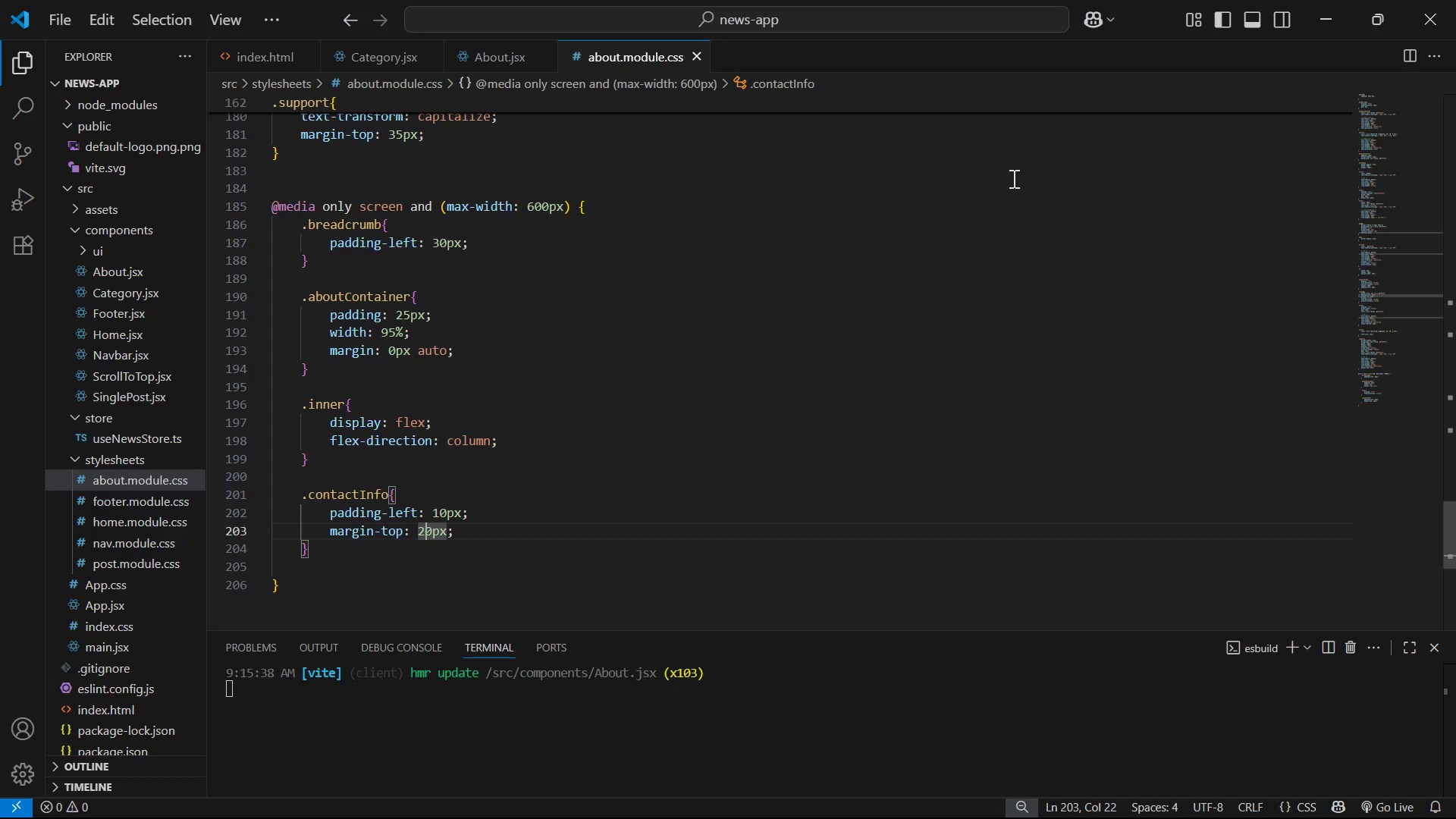 
key(Backspace)
 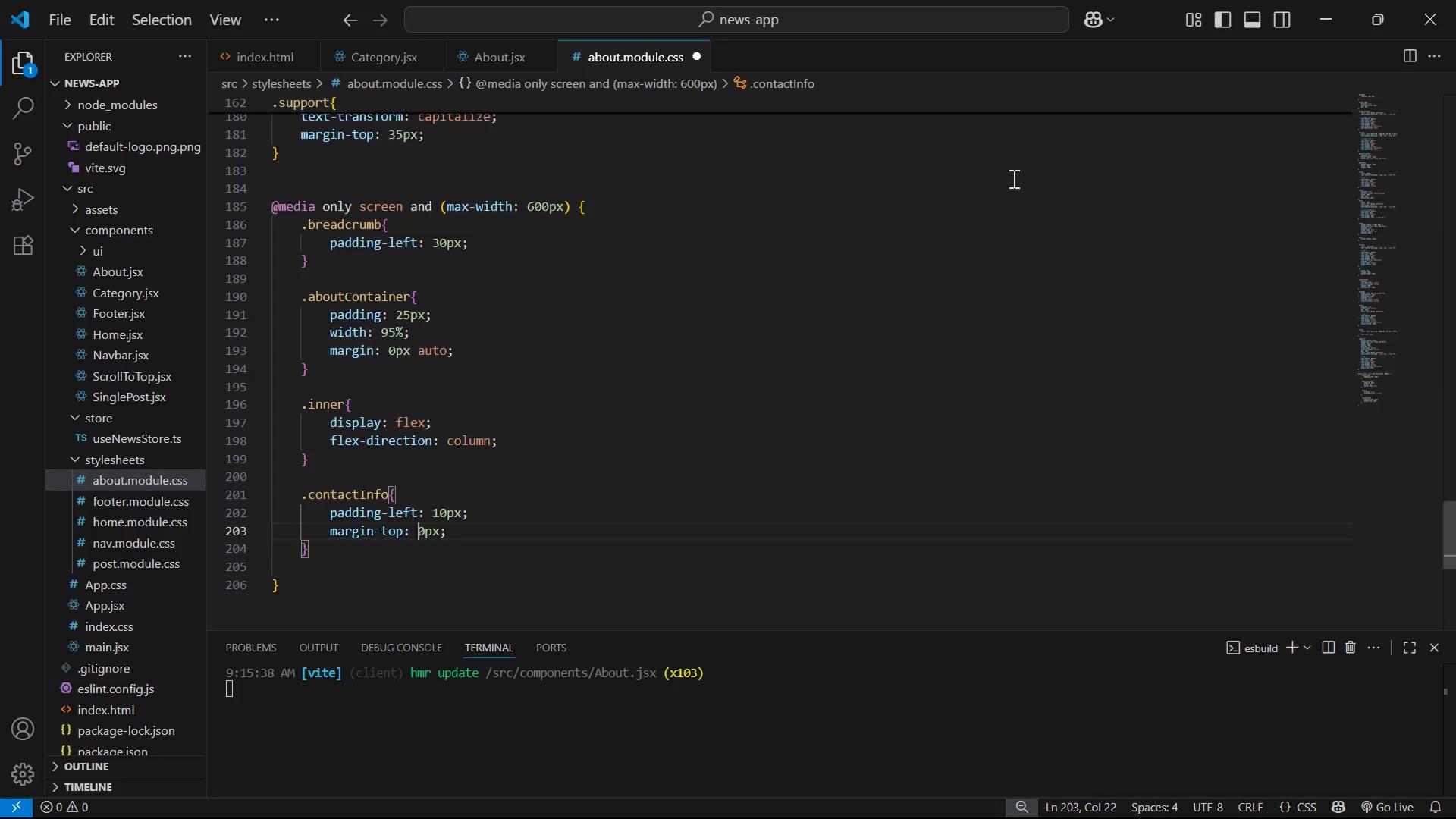 
key(4)
 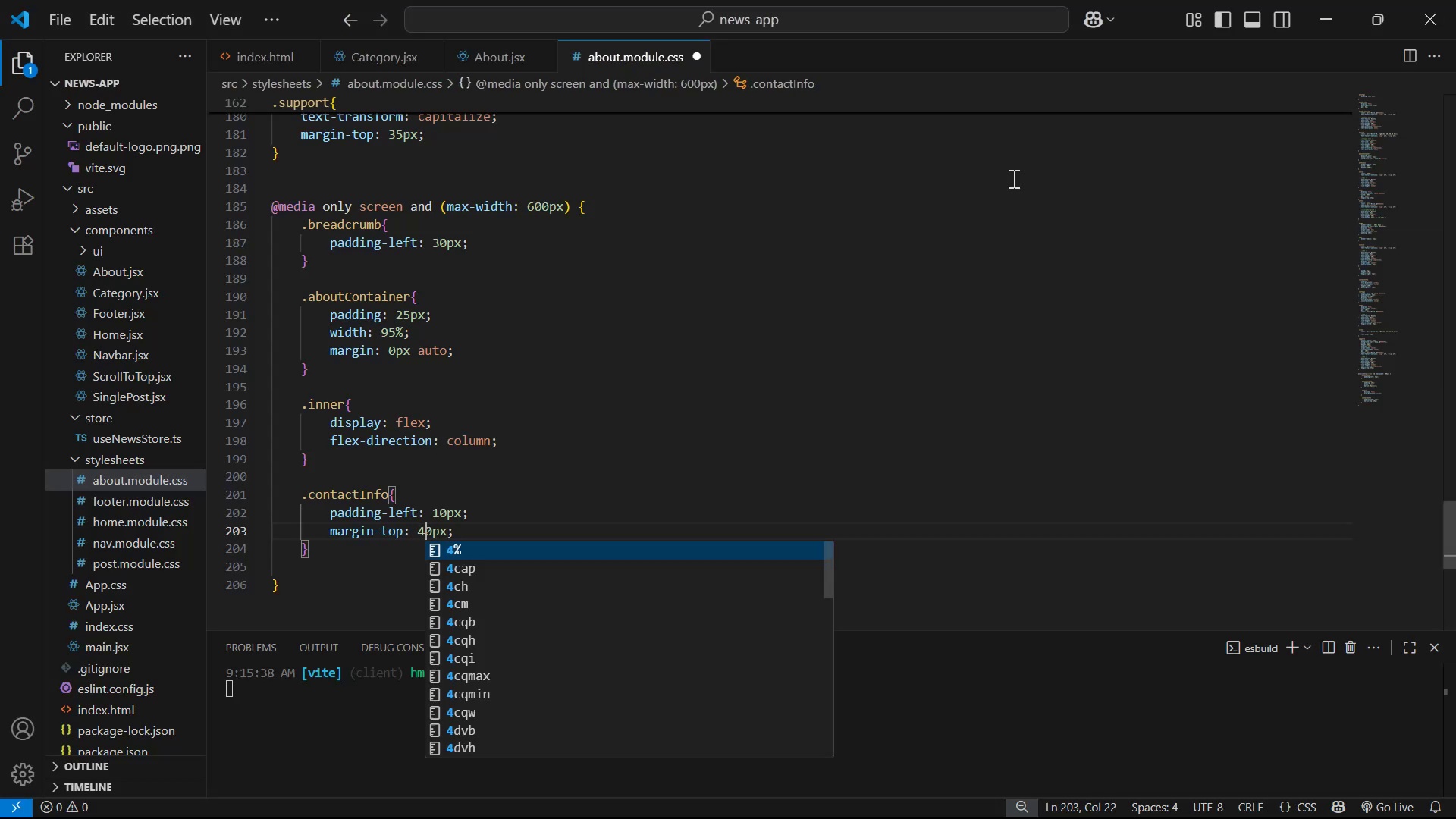 
key(Control+ControlLeft)
 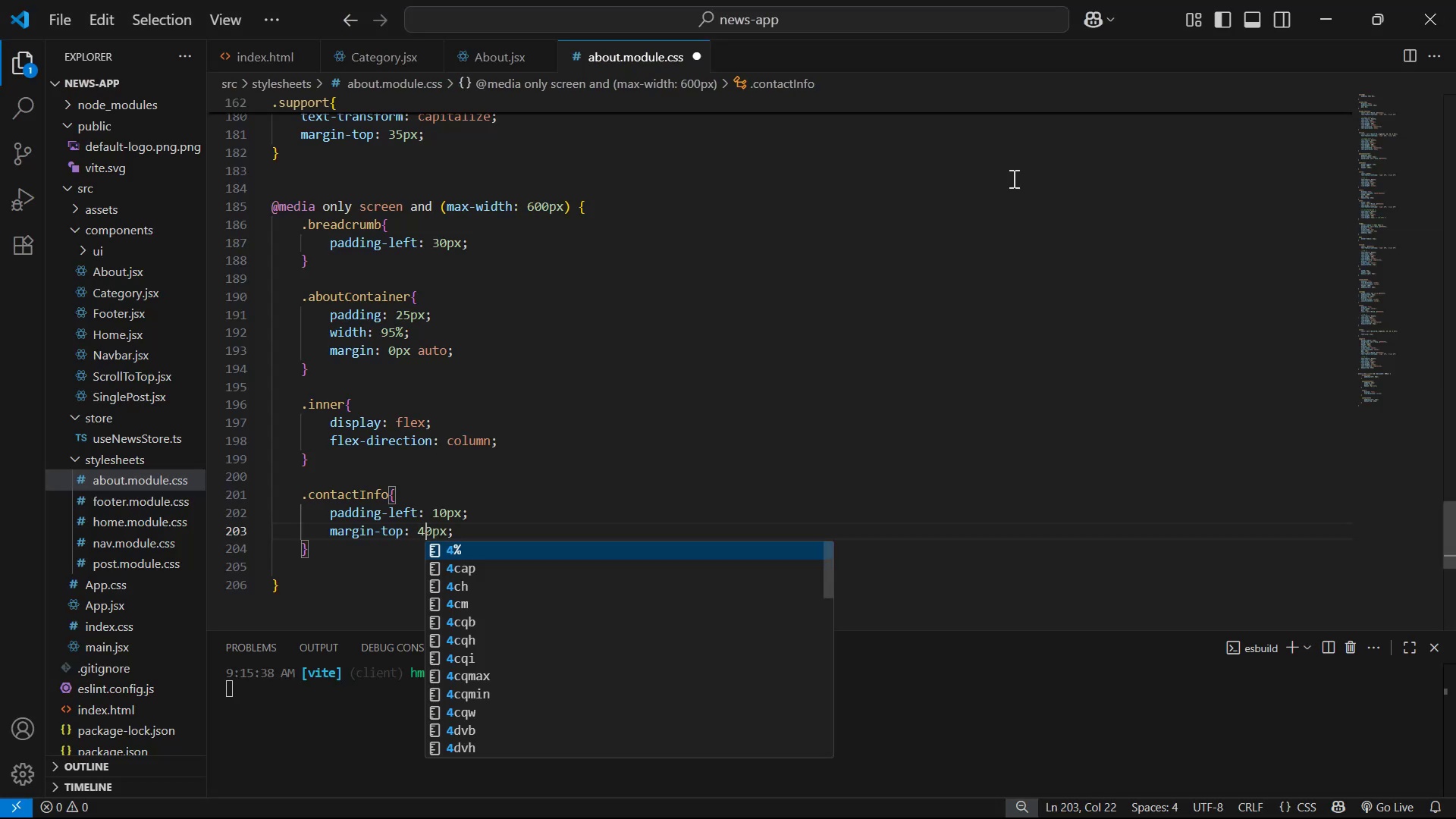 
key(Control+S)
 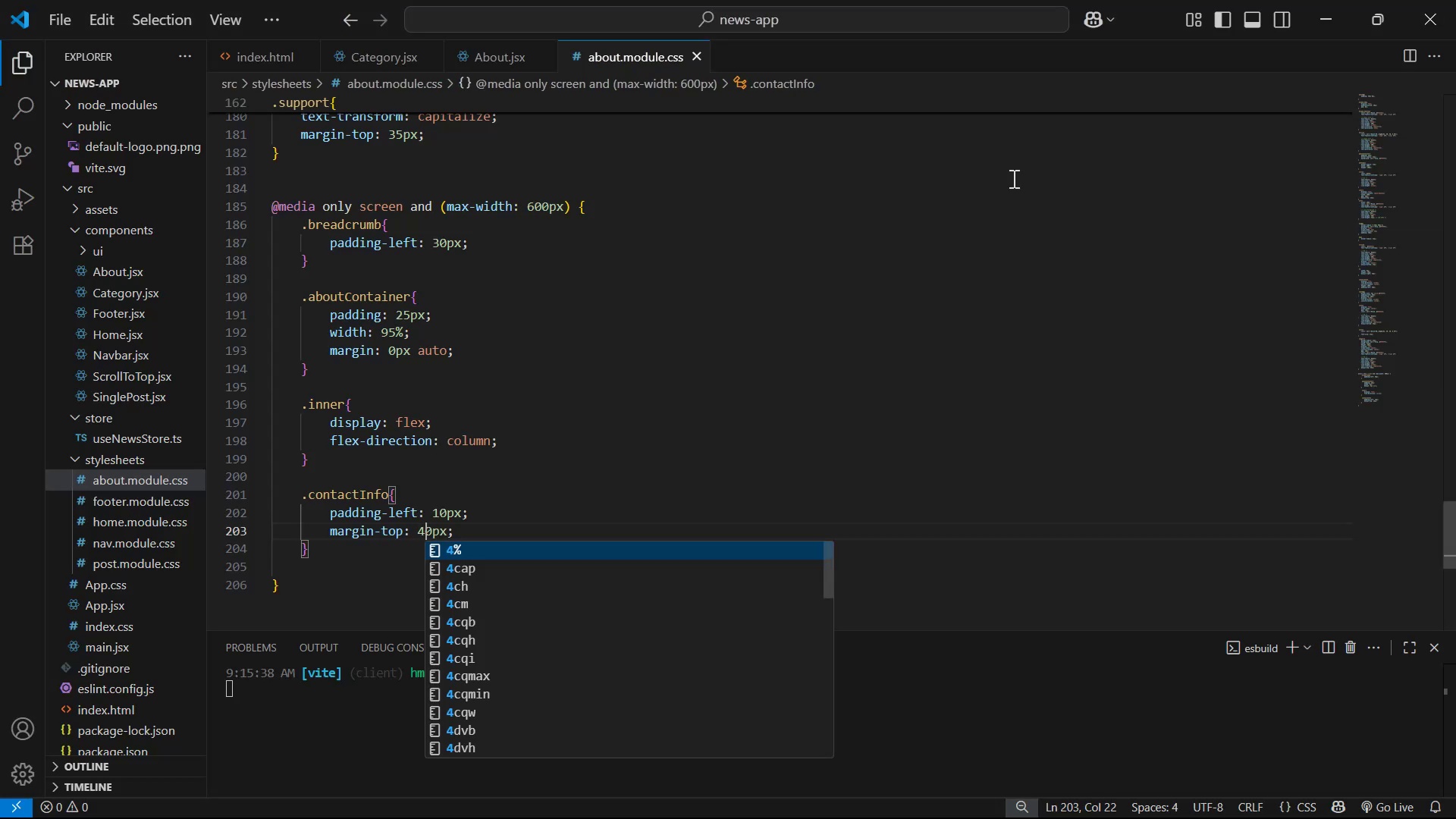 
key(Alt+AltLeft)
 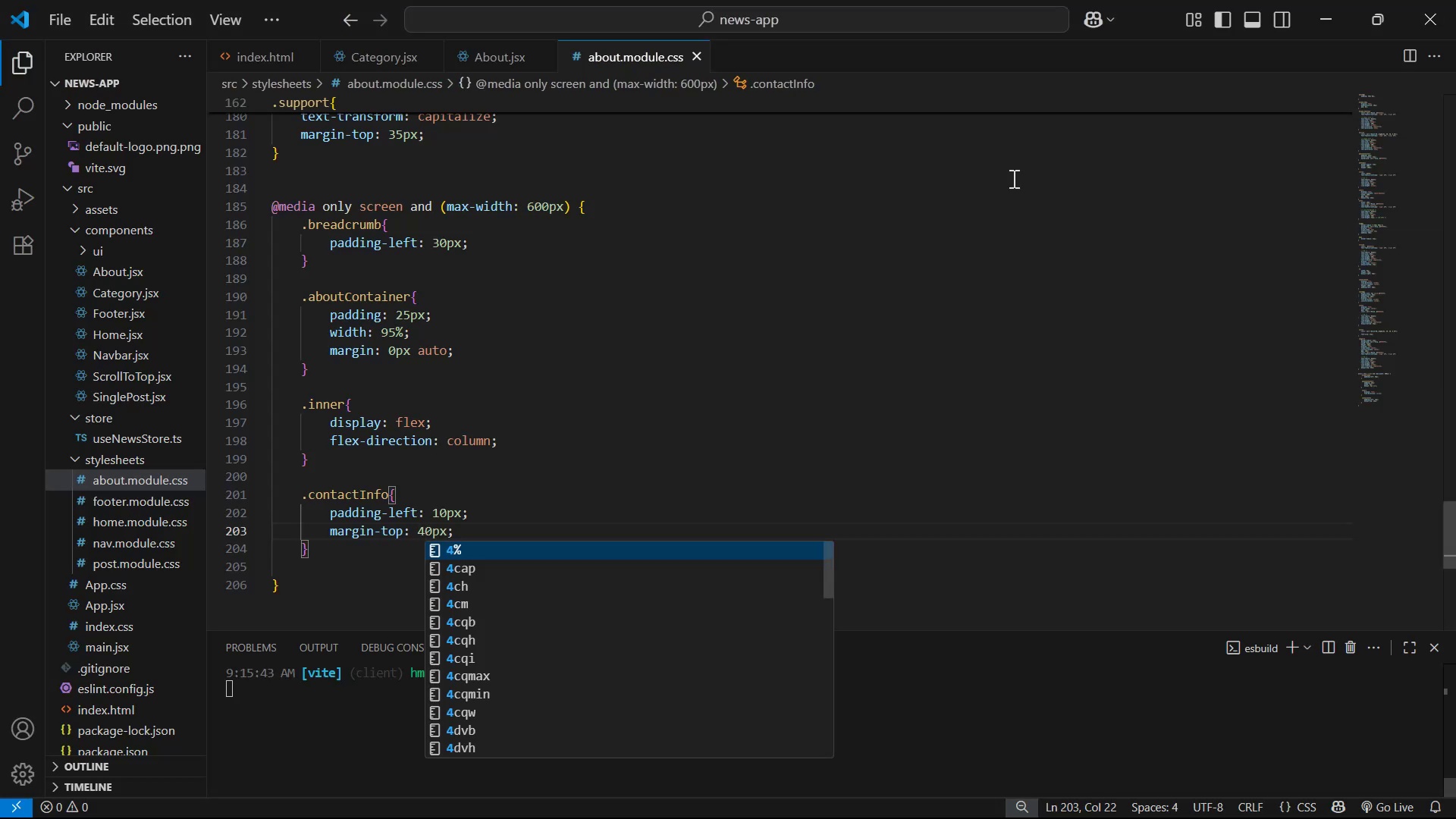 
key(Alt+Tab)
 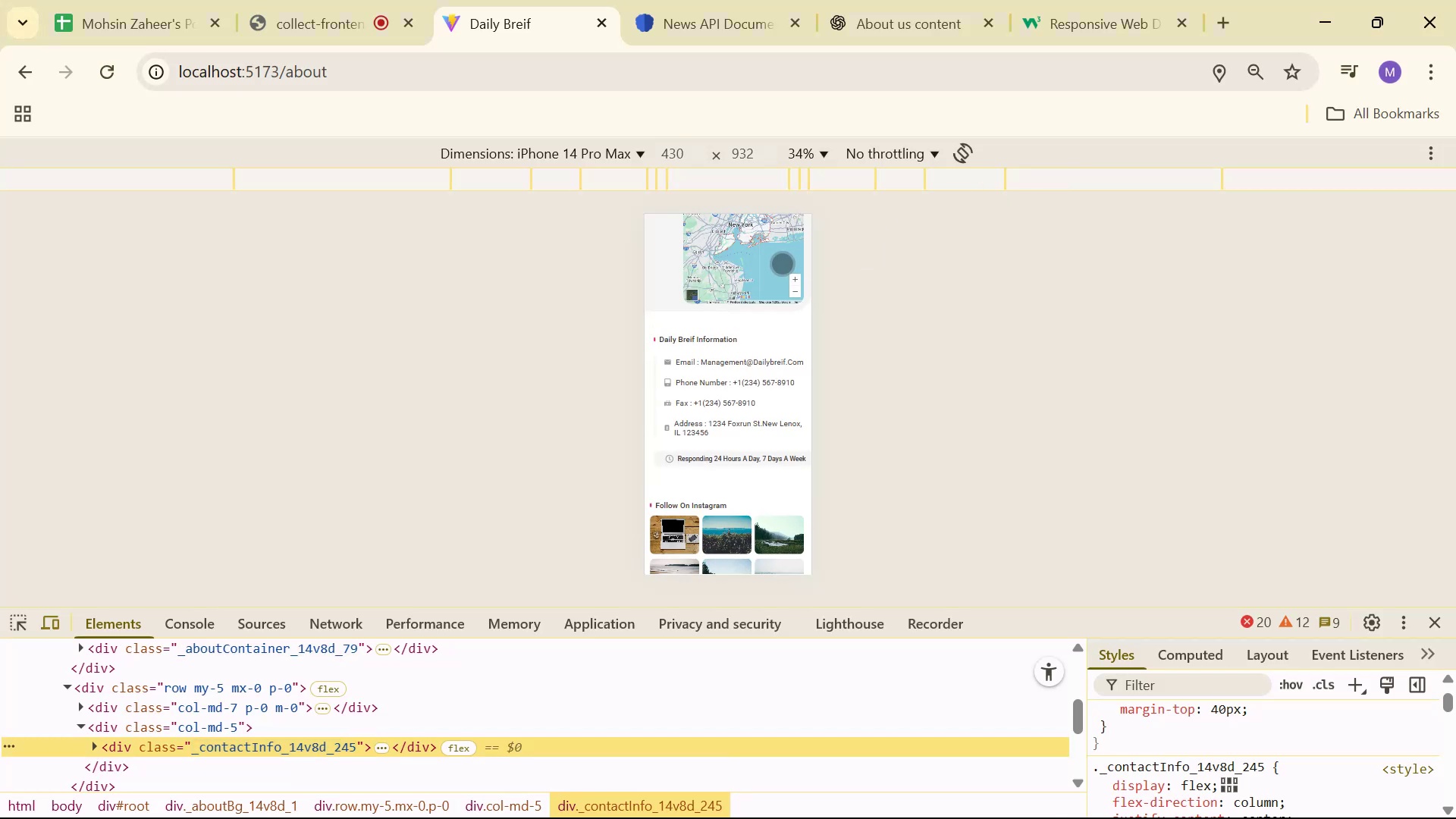 
scroll: coordinate [825, 298], scroll_direction: down, amount: 1.0
 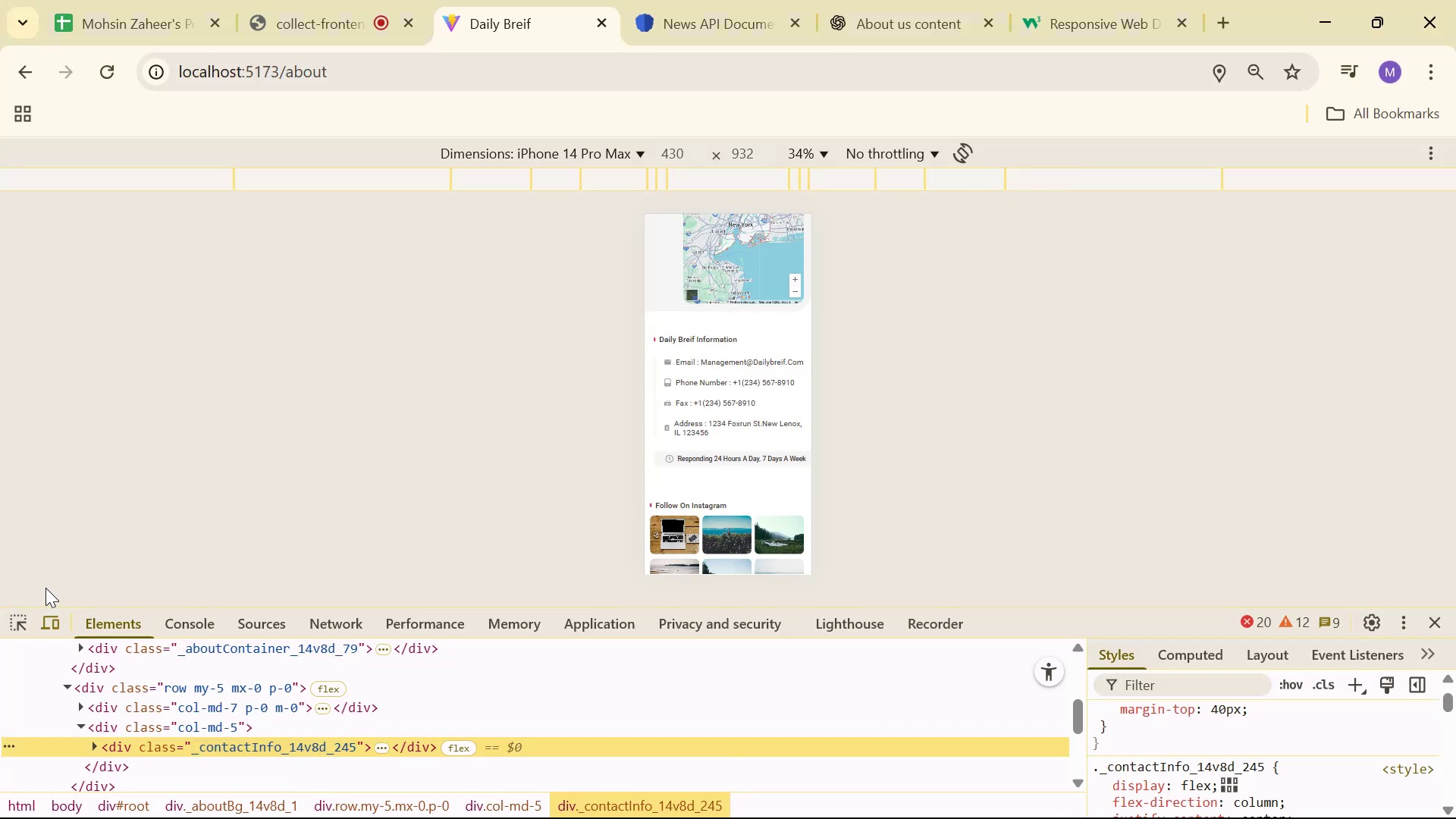 
left_click([20, 629])
 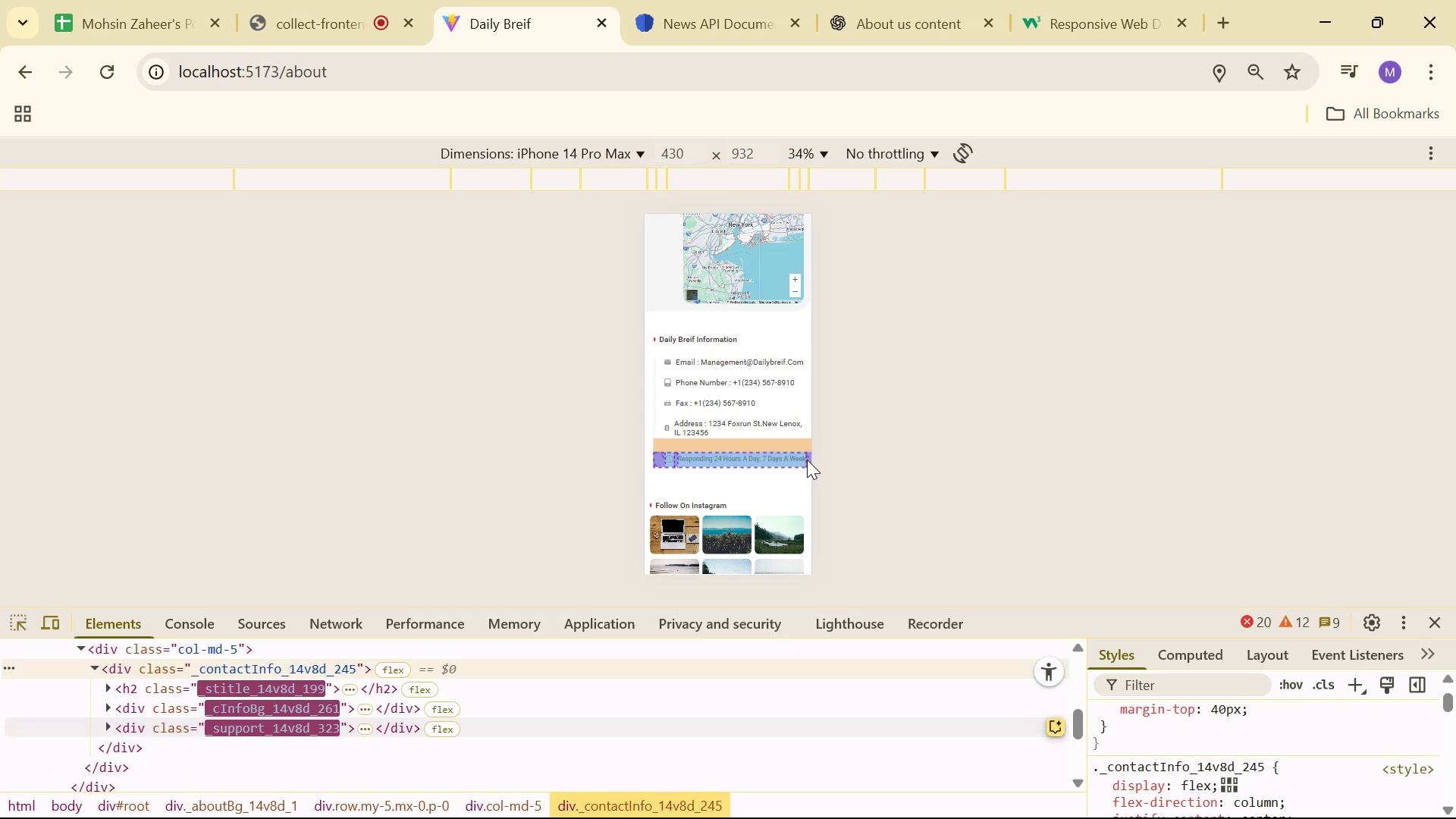 
left_click([806, 459])
 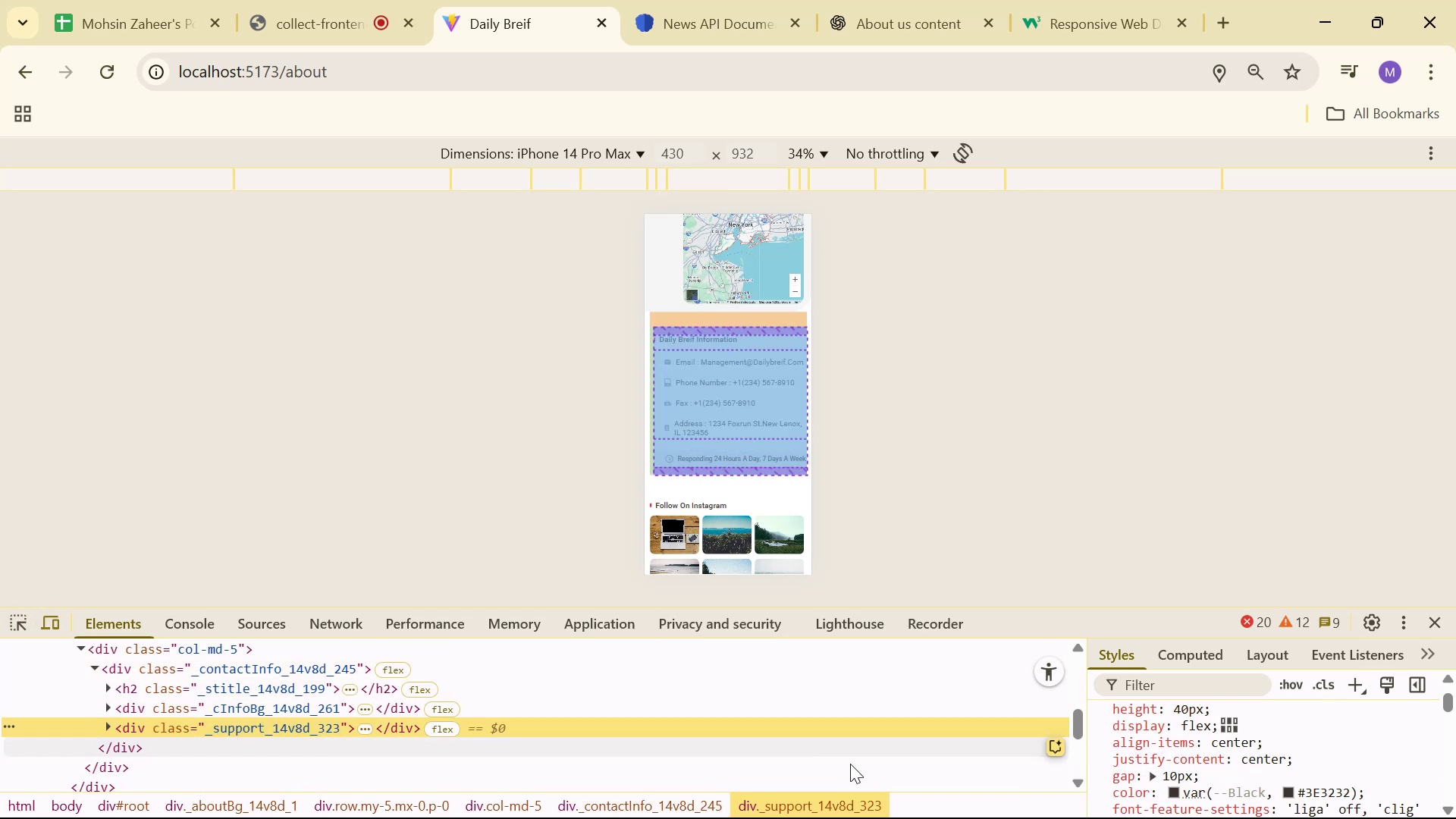 
key(Alt+AltLeft)
 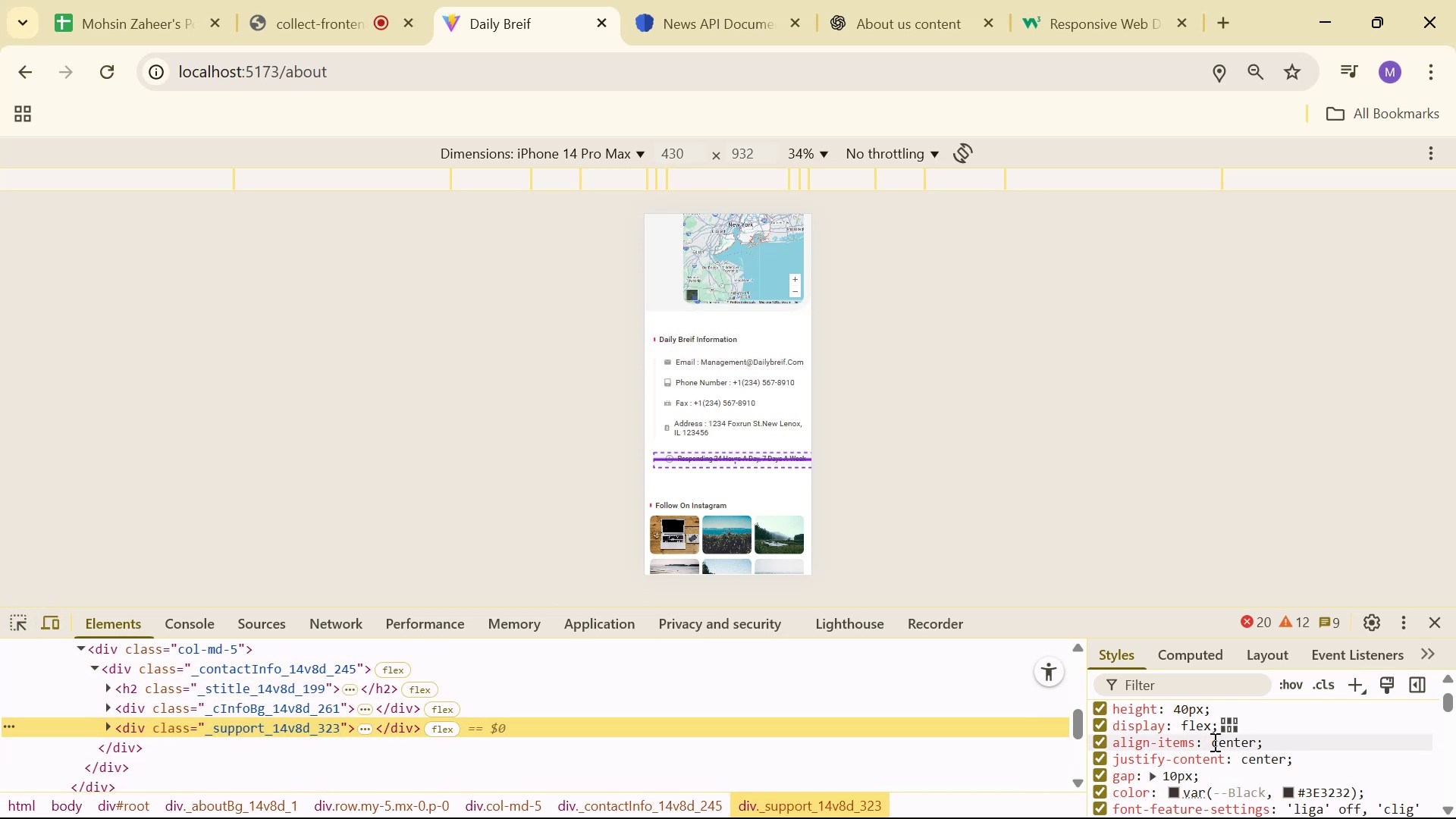 
key(Alt+Tab)
 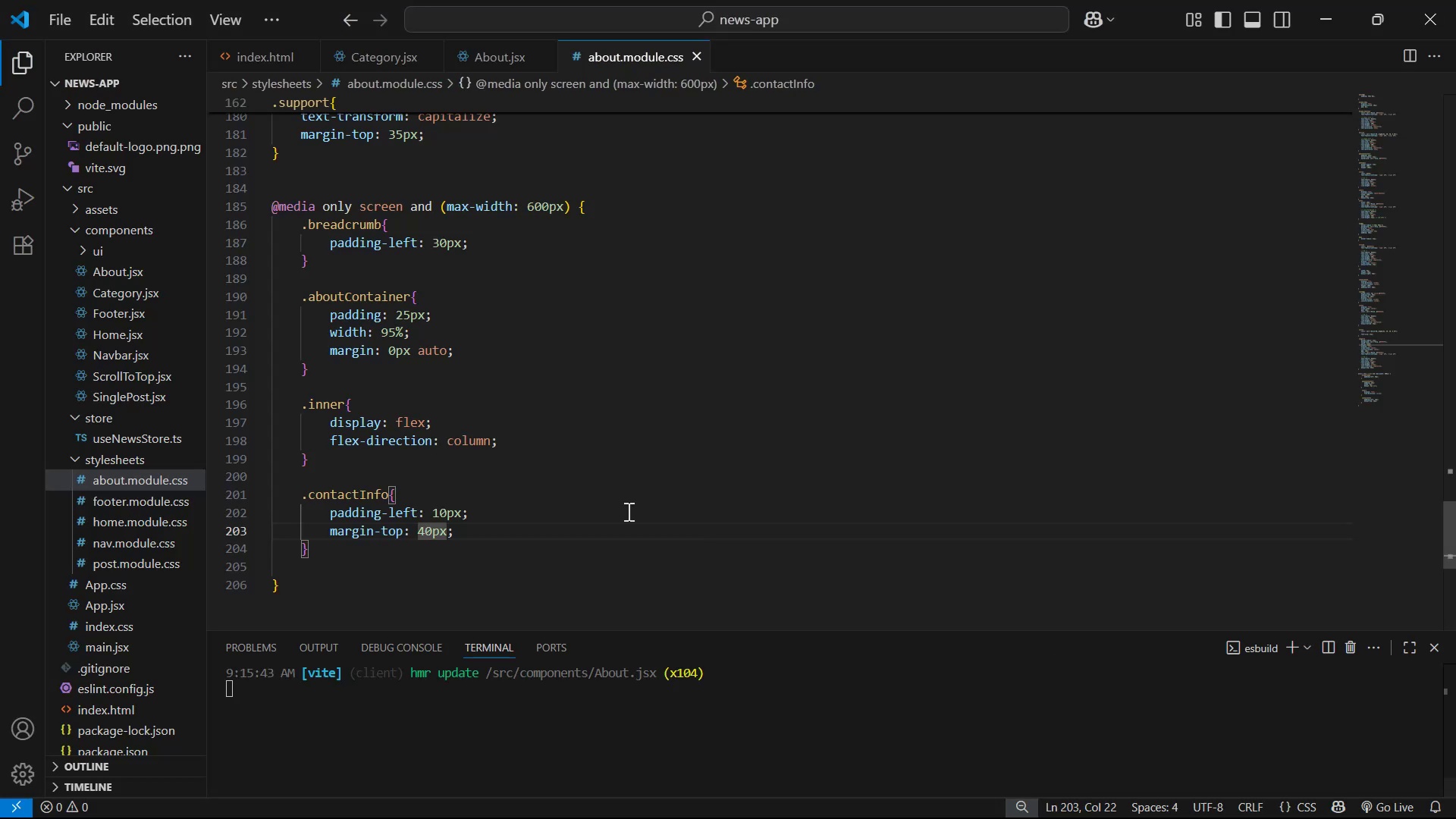 
key(ArrowRight)
 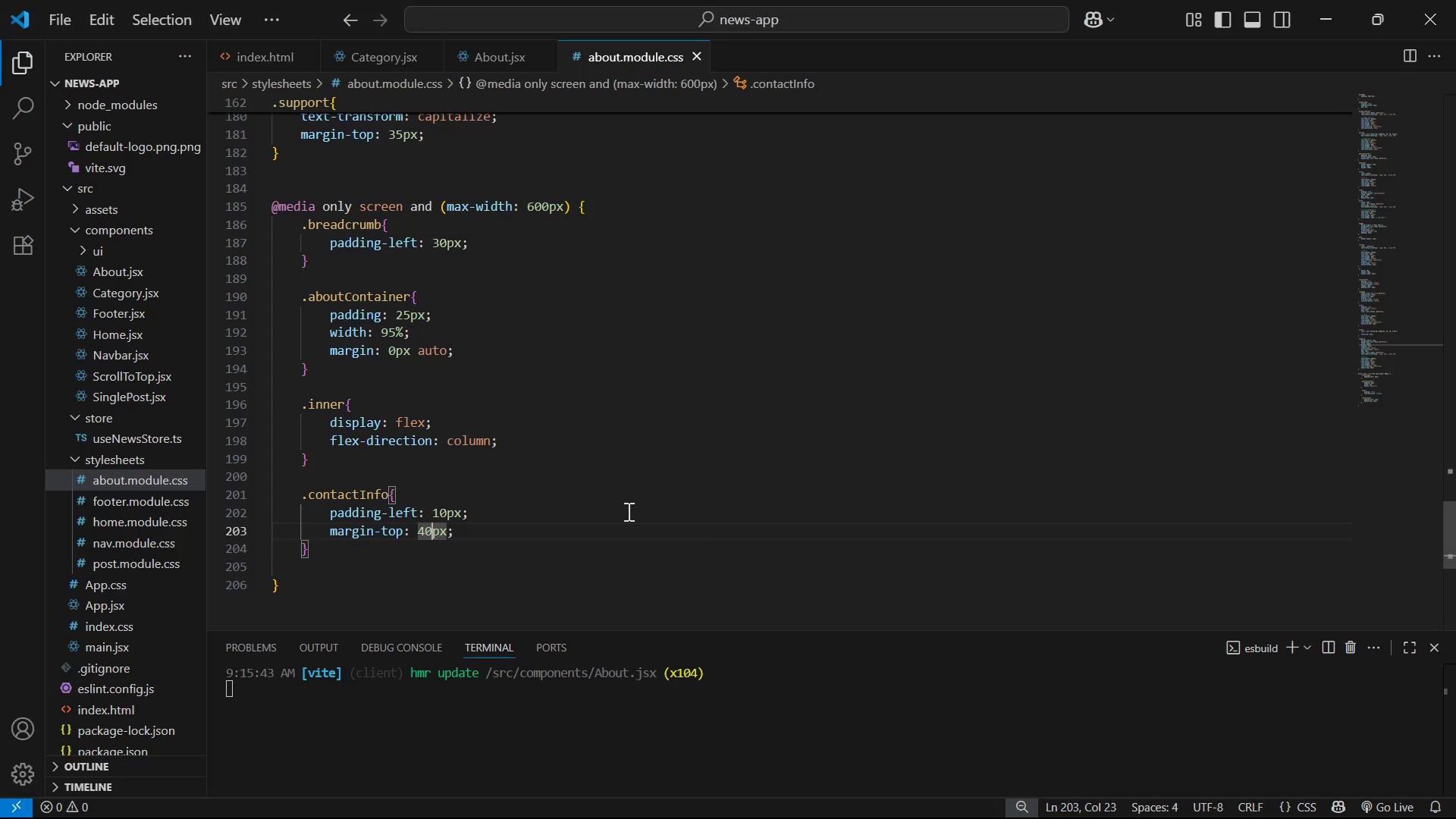 
key(ArrowRight)
 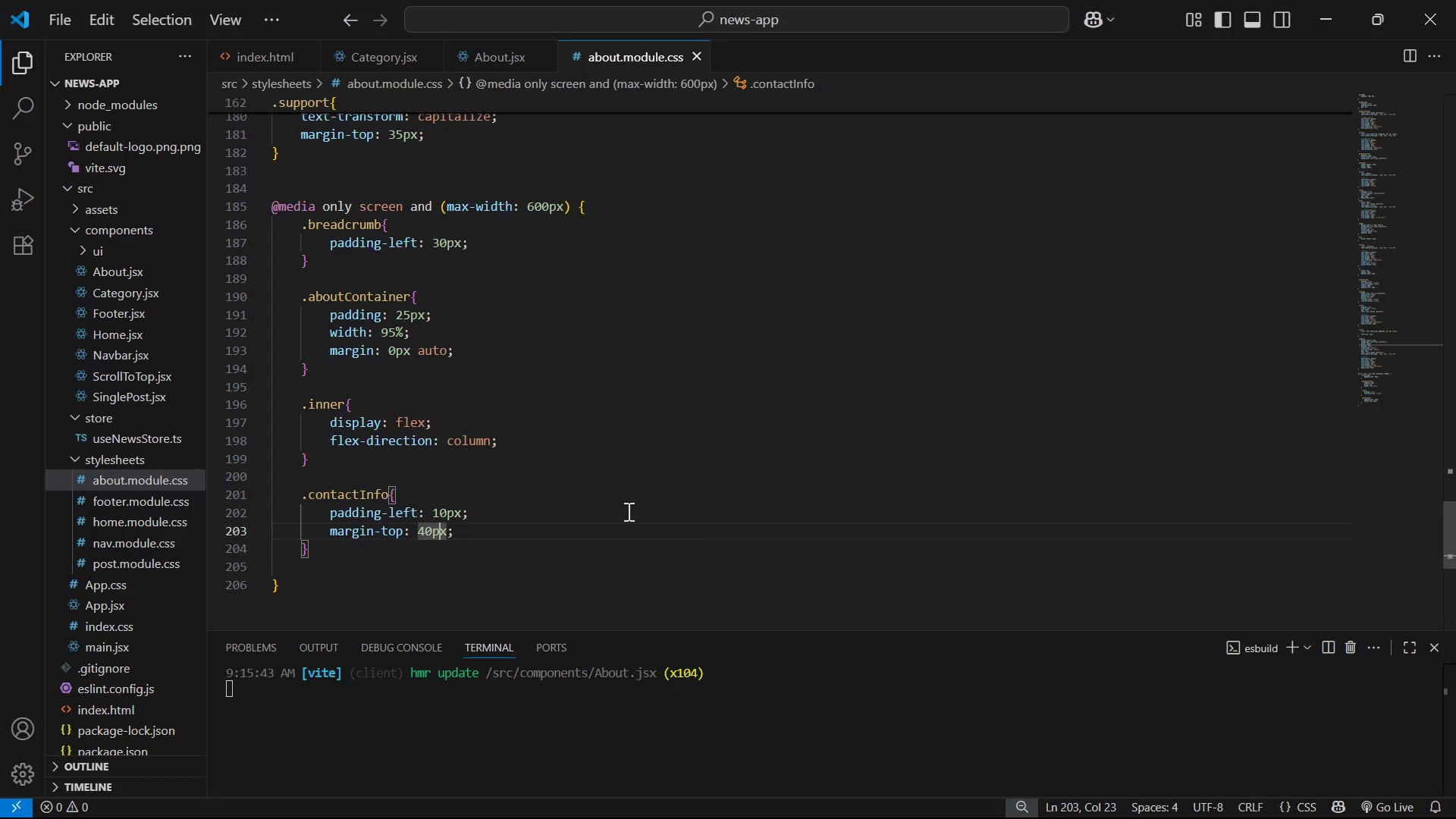 
key(ArrowRight)
 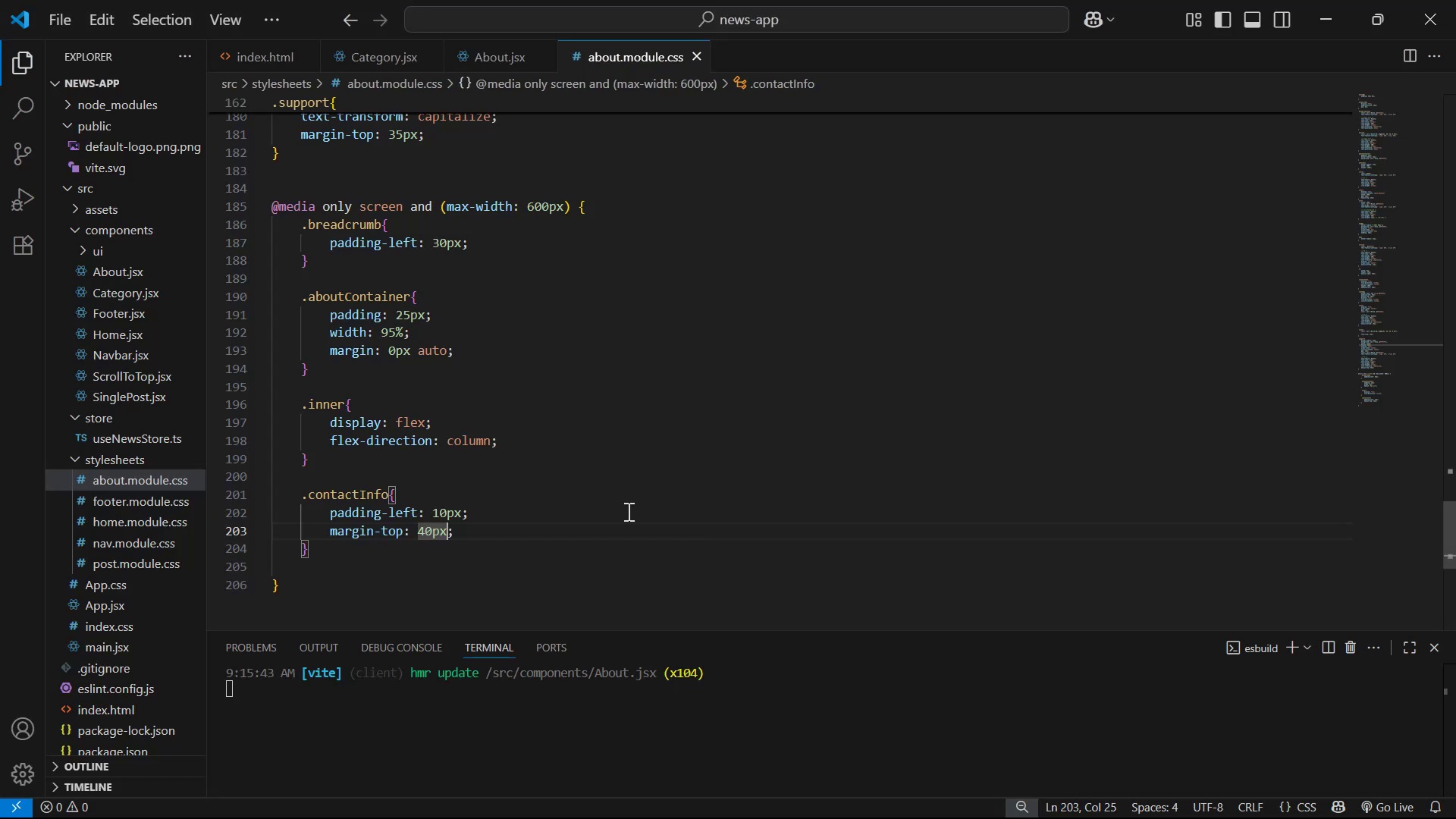 
key(ArrowDown)
 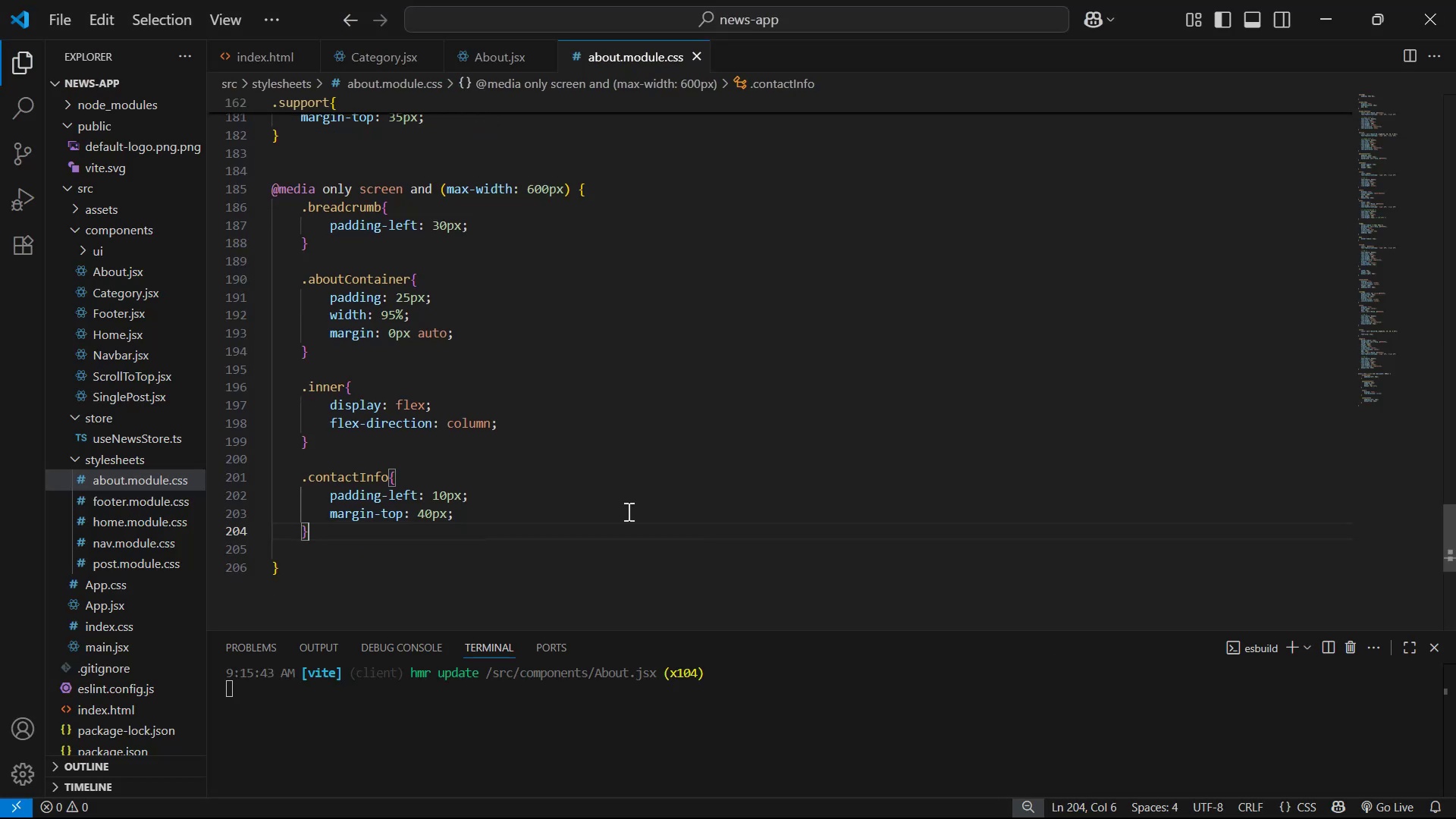 
key(Enter)
 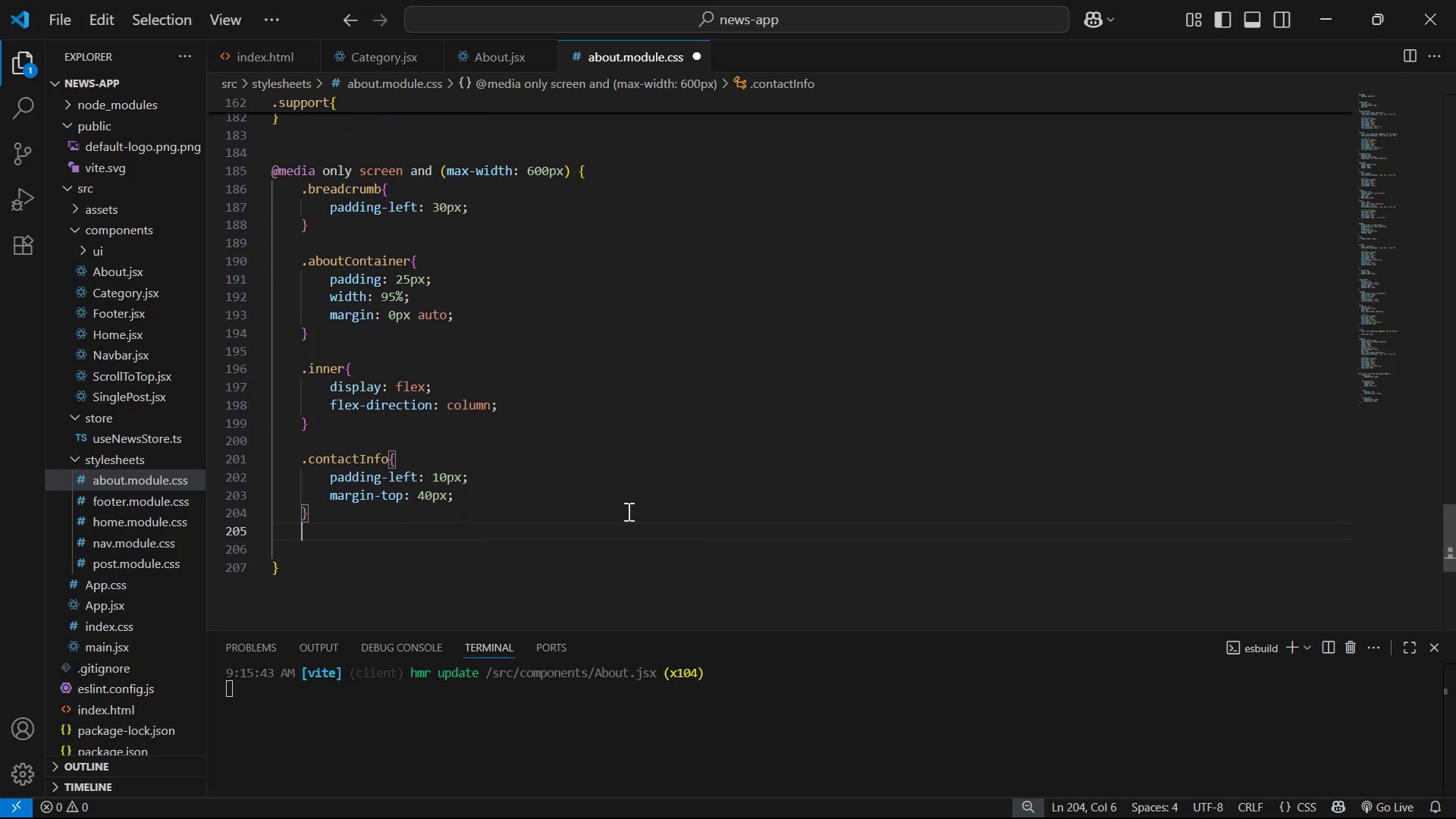 
key(Enter)
 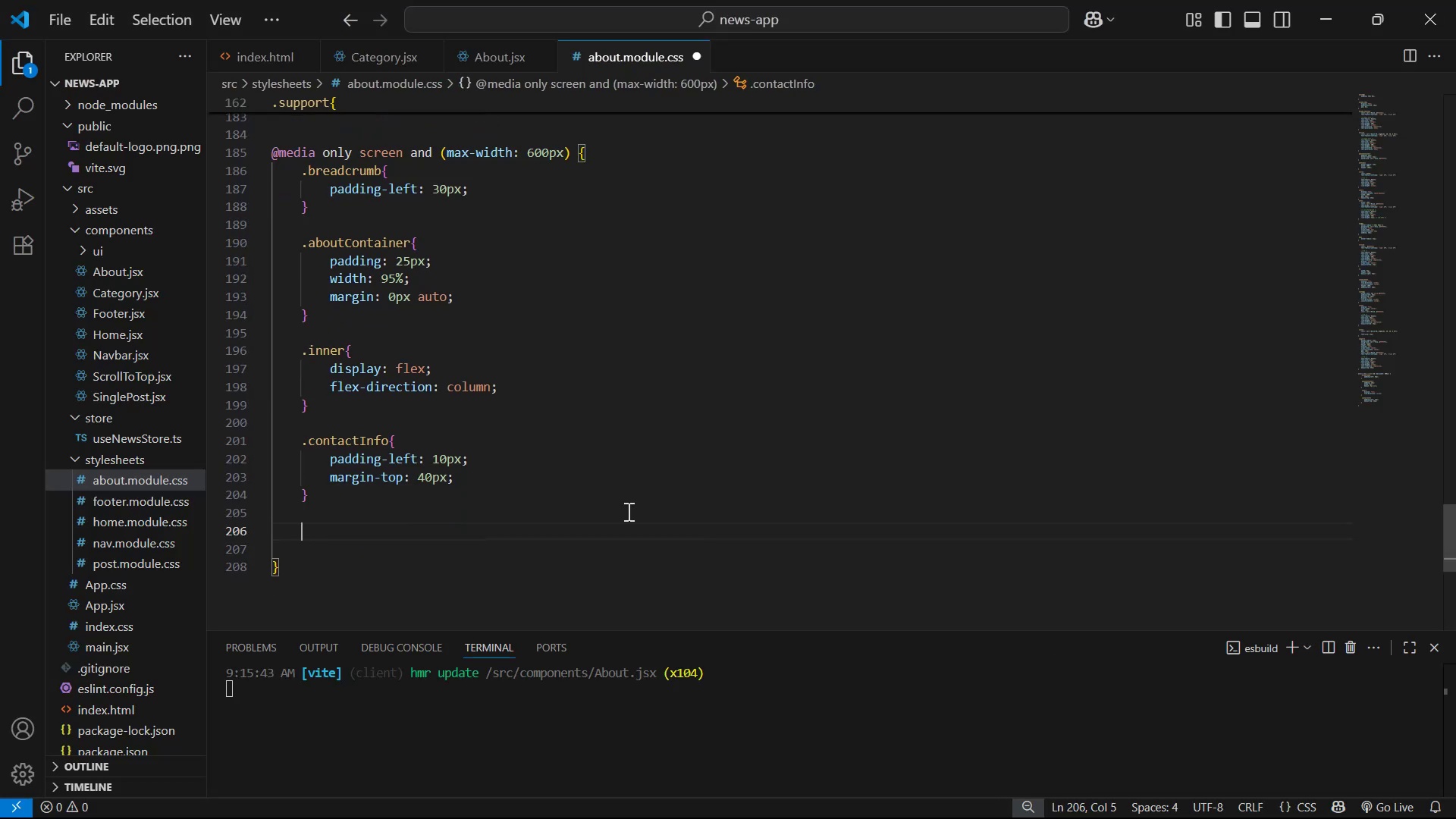 
key(Period)
 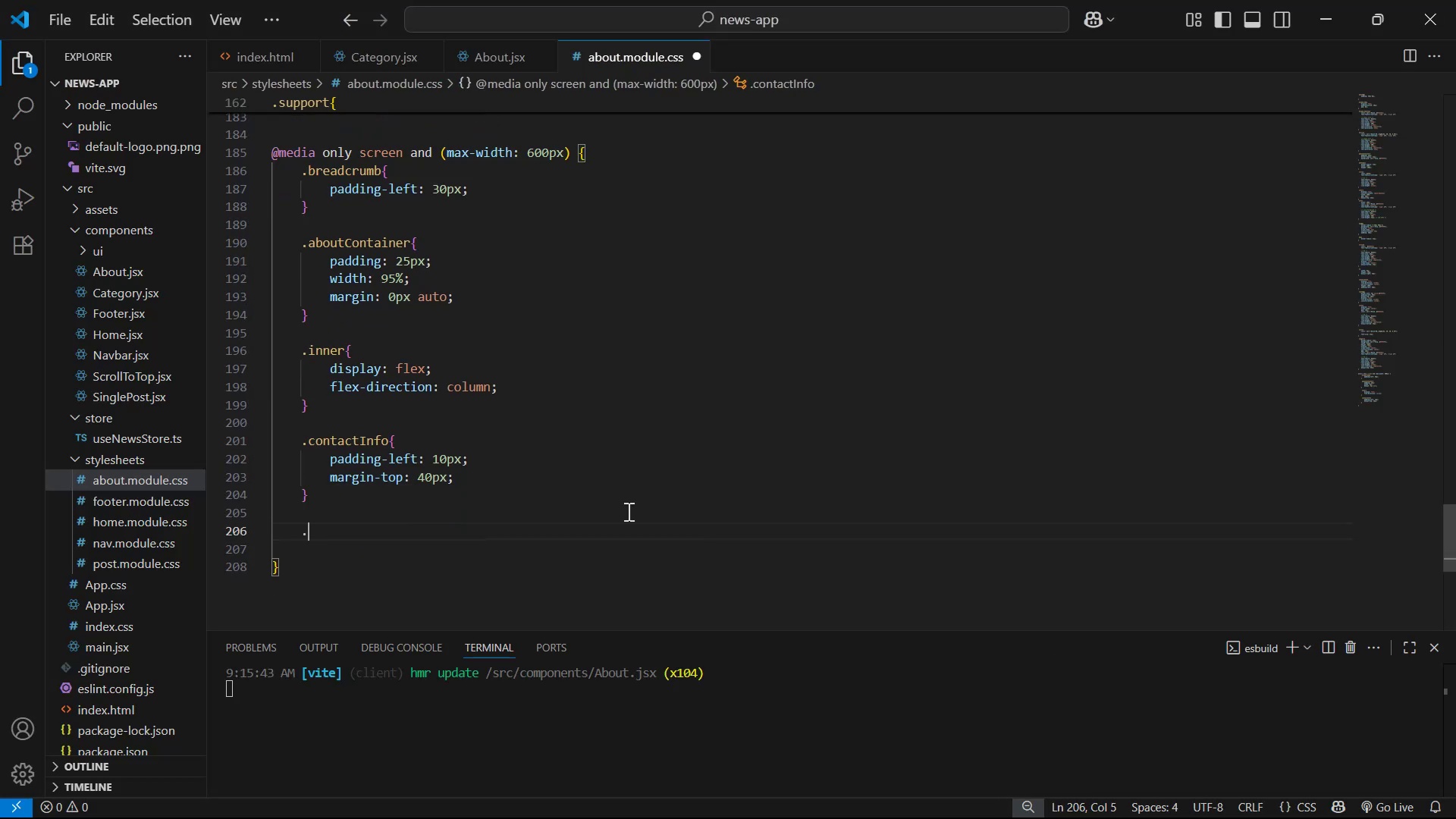 
key(S)
 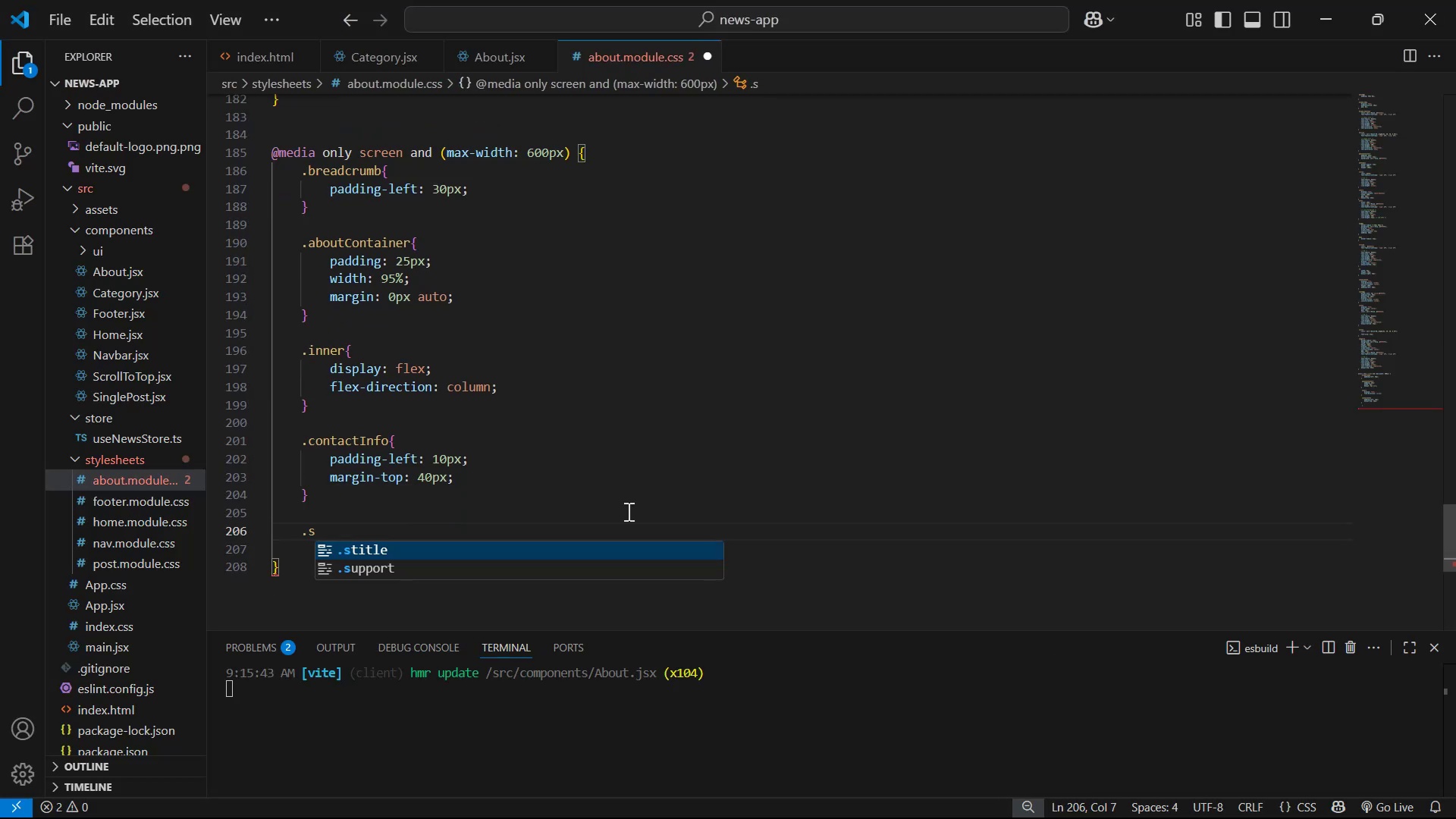 
key(ArrowDown)
 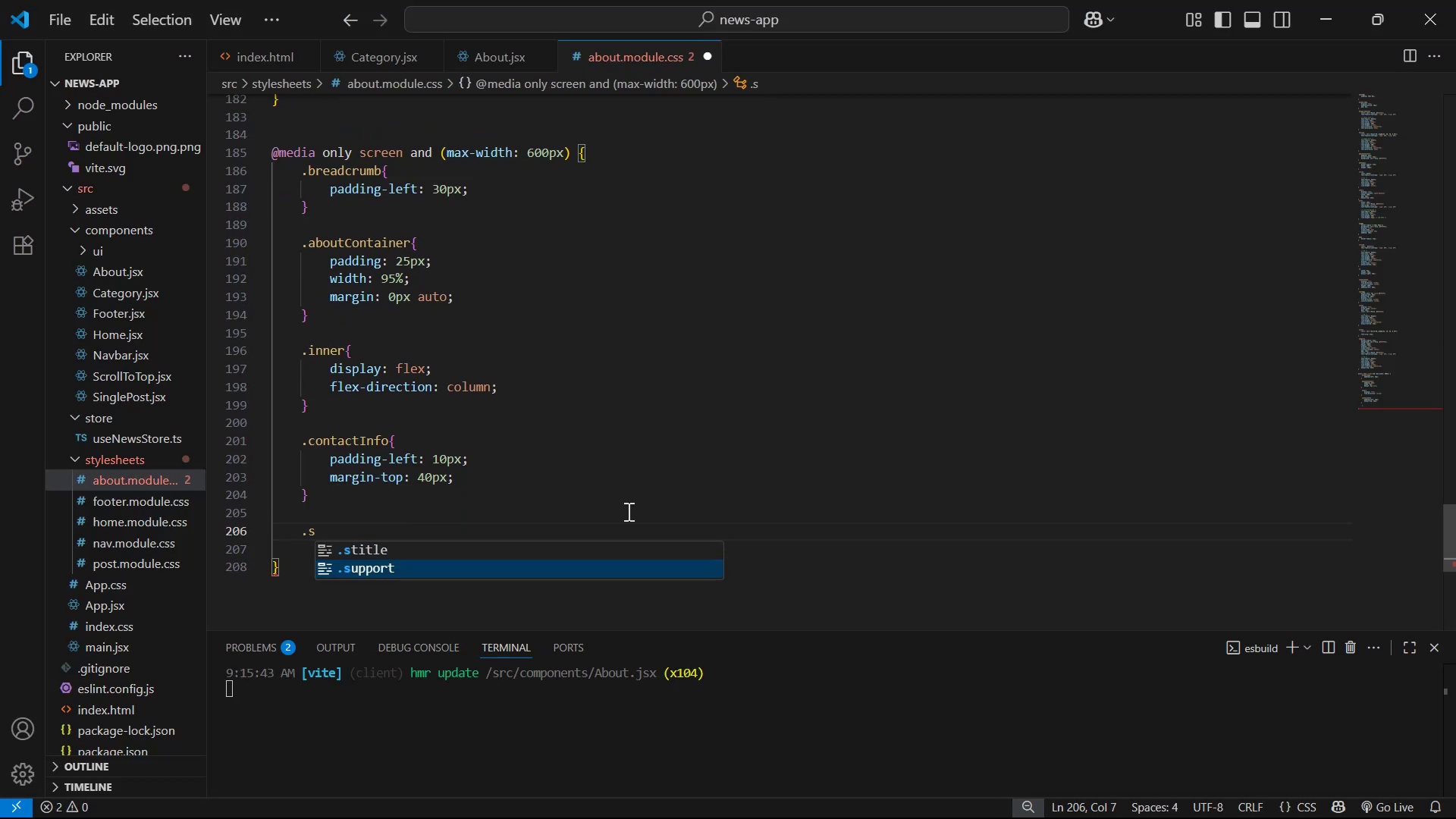 
key(Enter)
 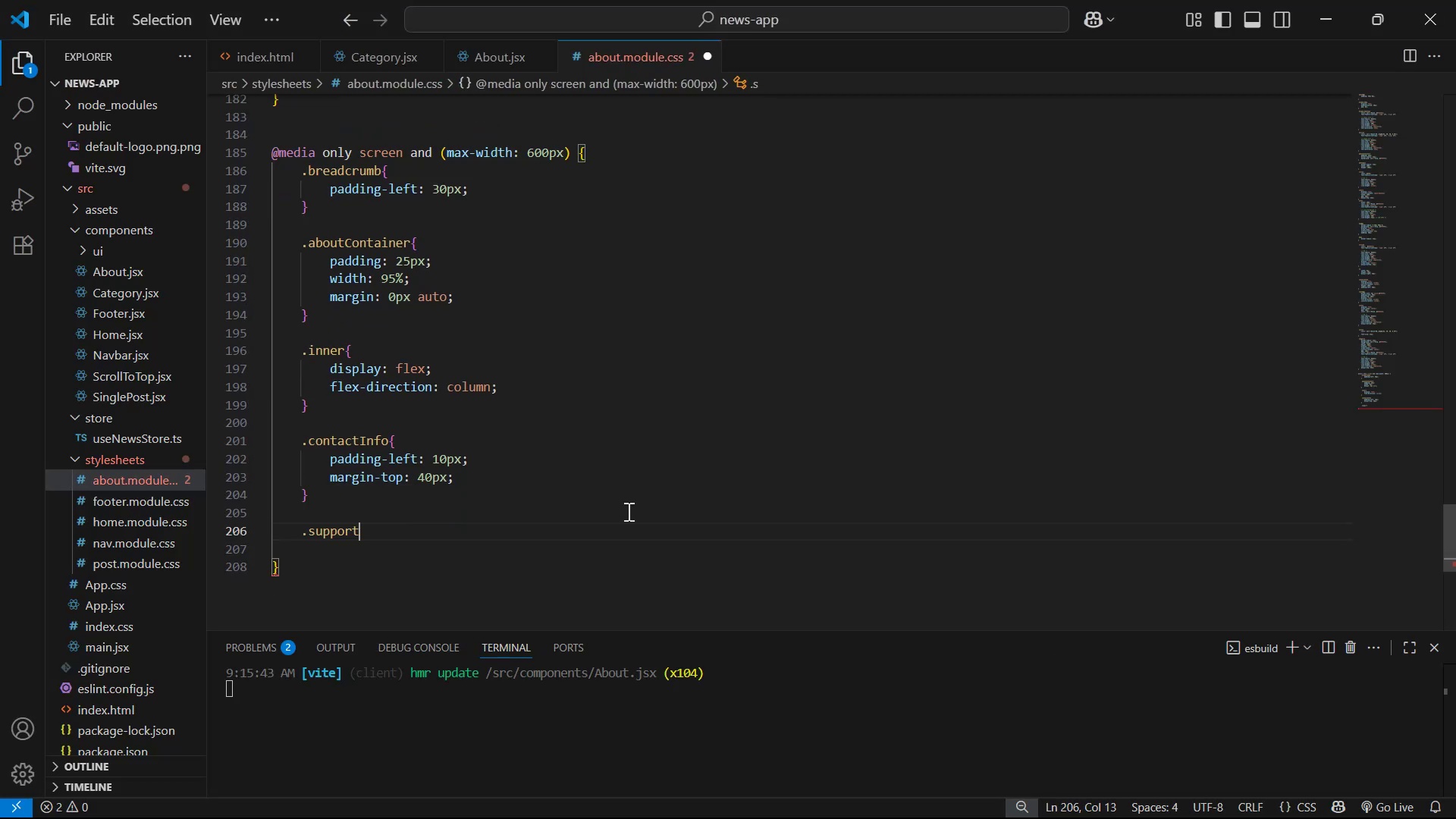 
key(Shift+BracketLeft)
 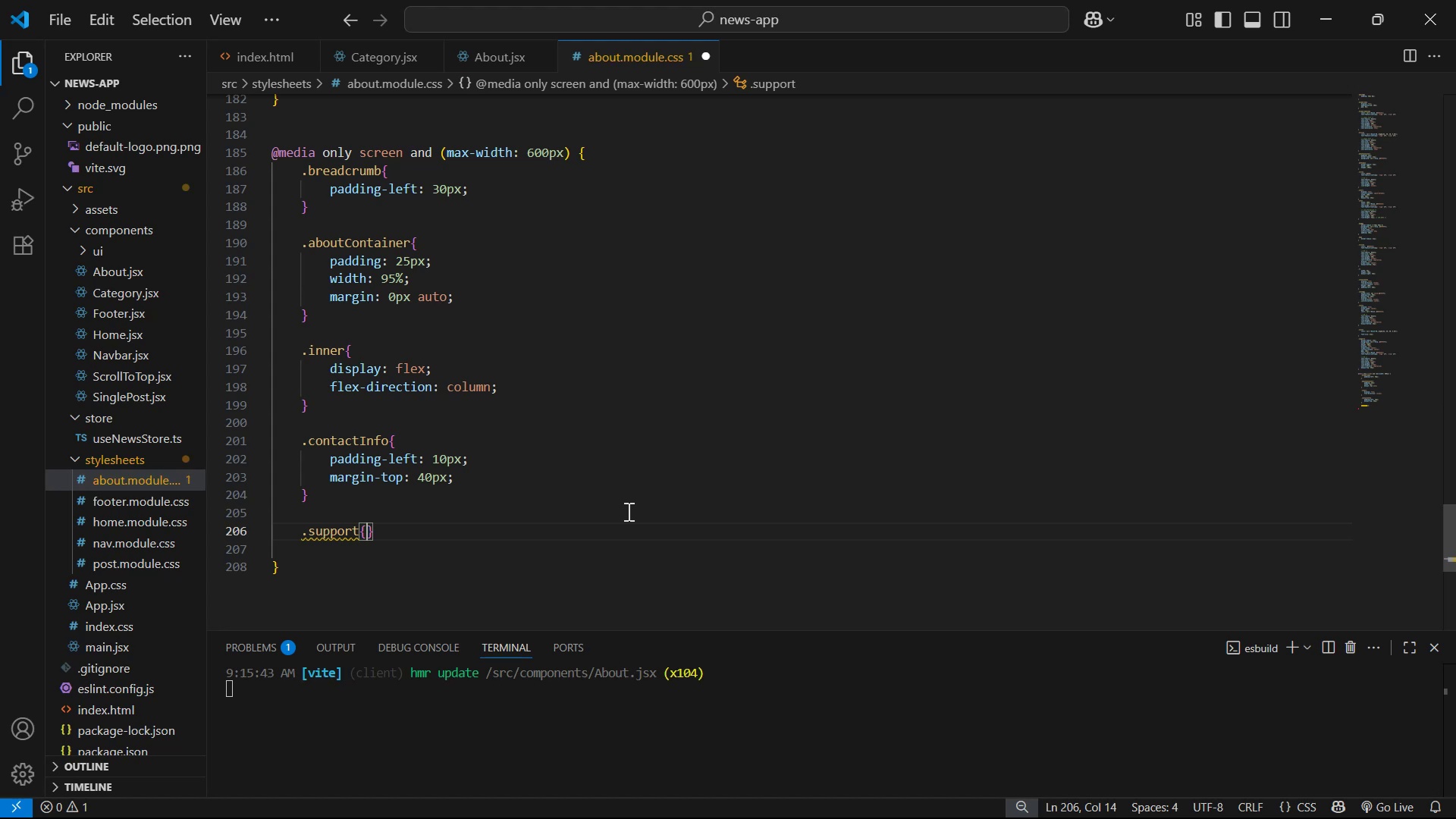 
key(Enter)
 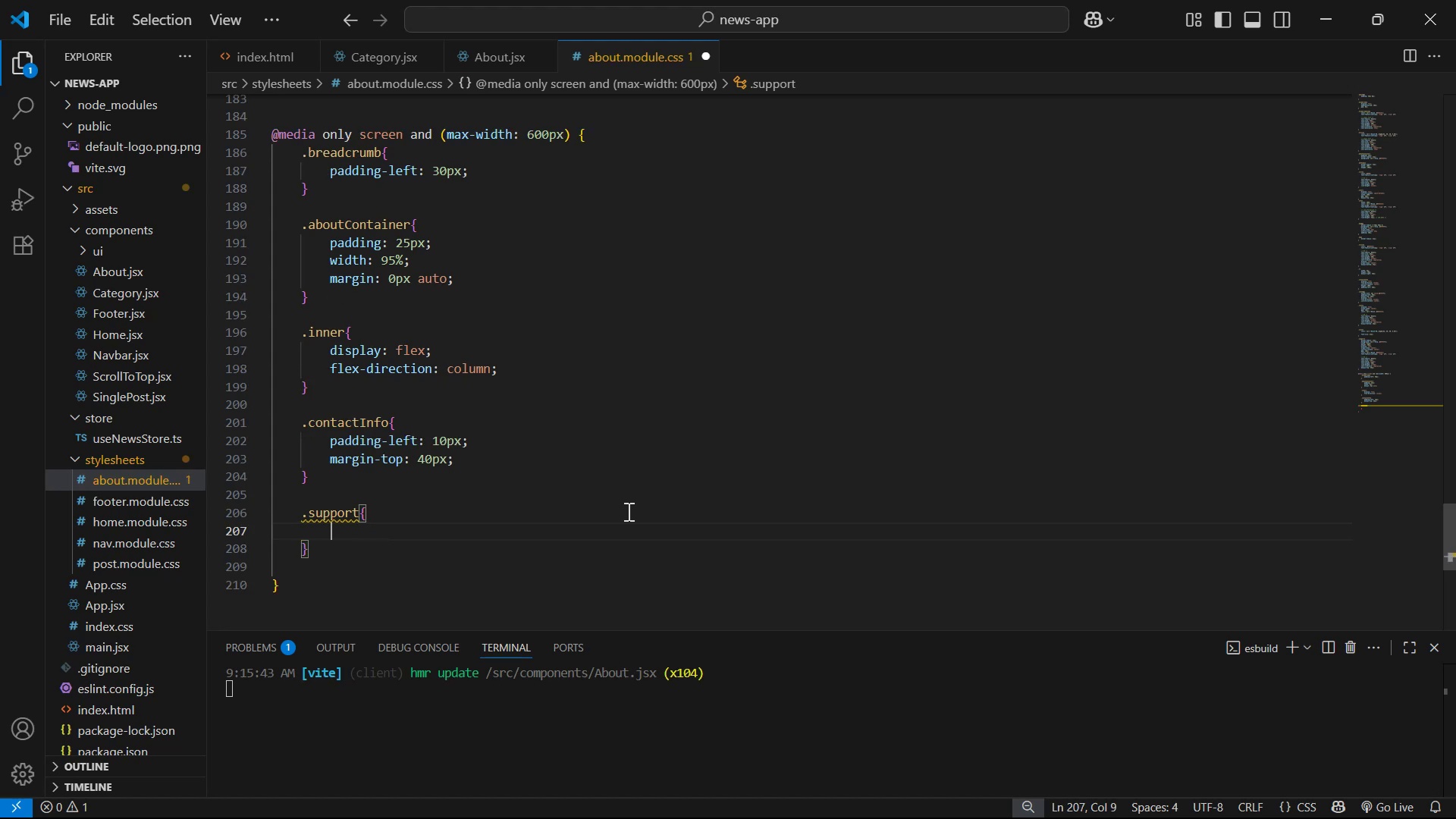 
key(Alt+AltLeft)
 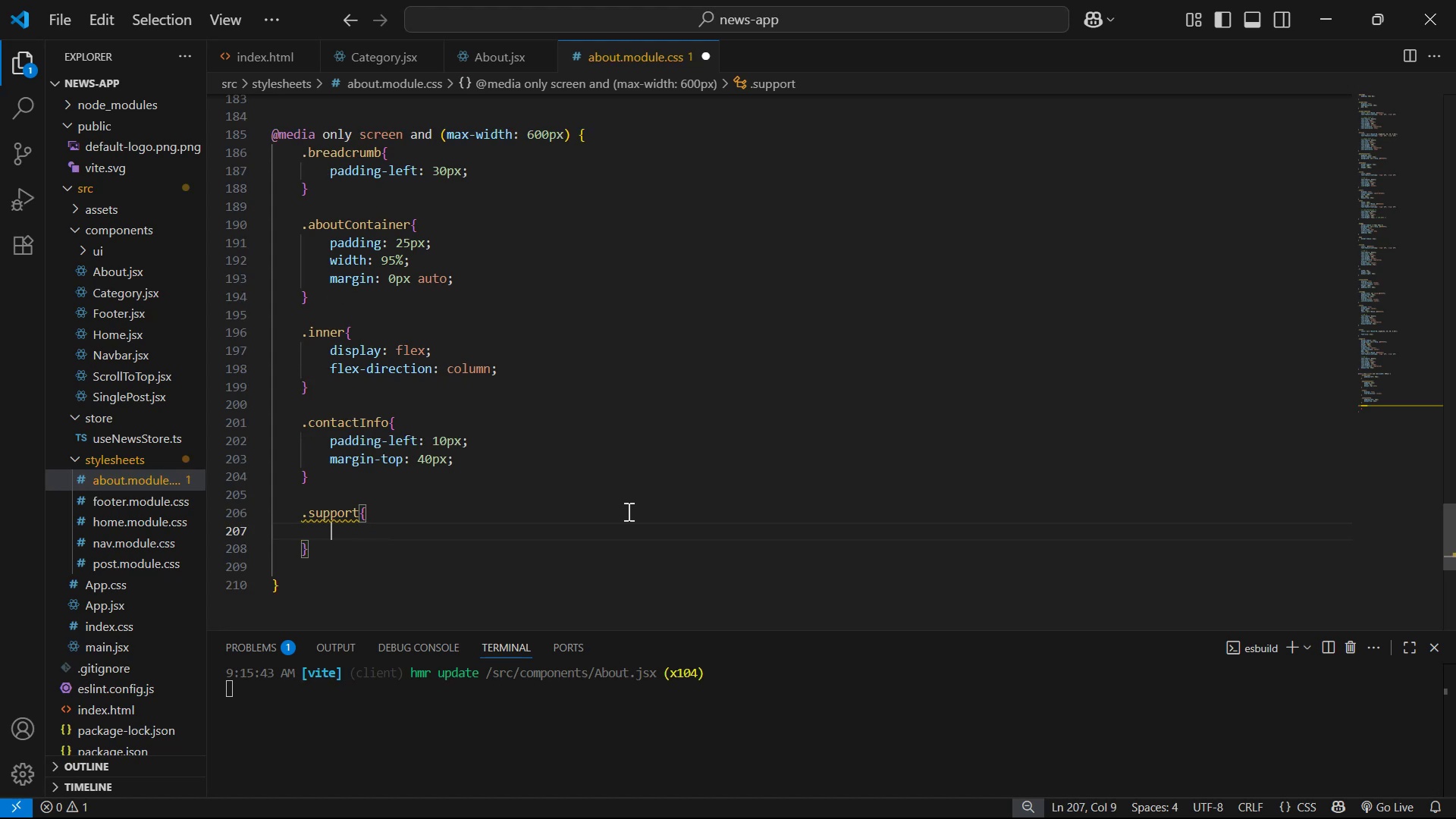 
key(Alt+Tab)
 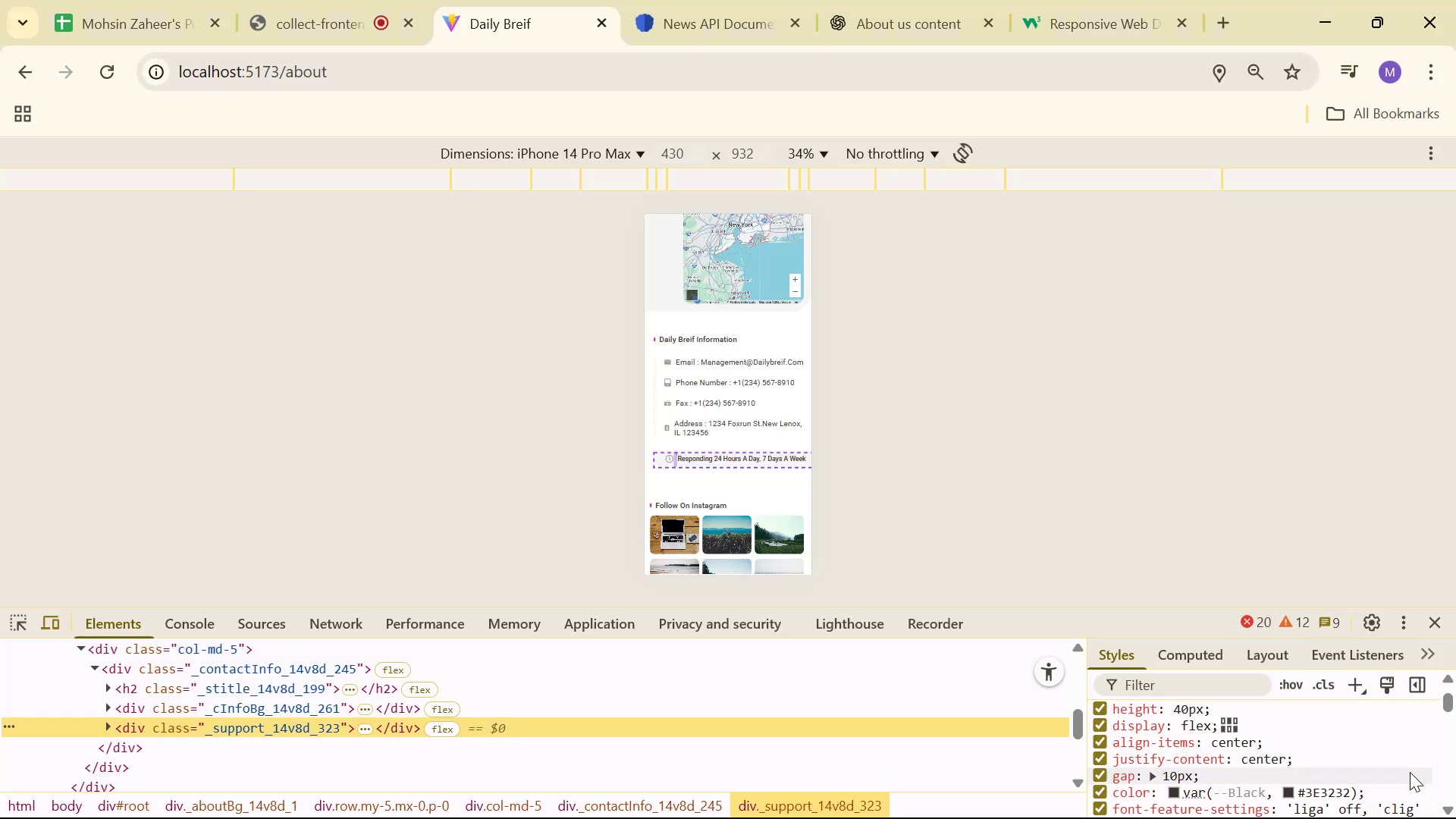 
scroll: coordinate [1398, 753], scroll_direction: up, amount: 1.0
 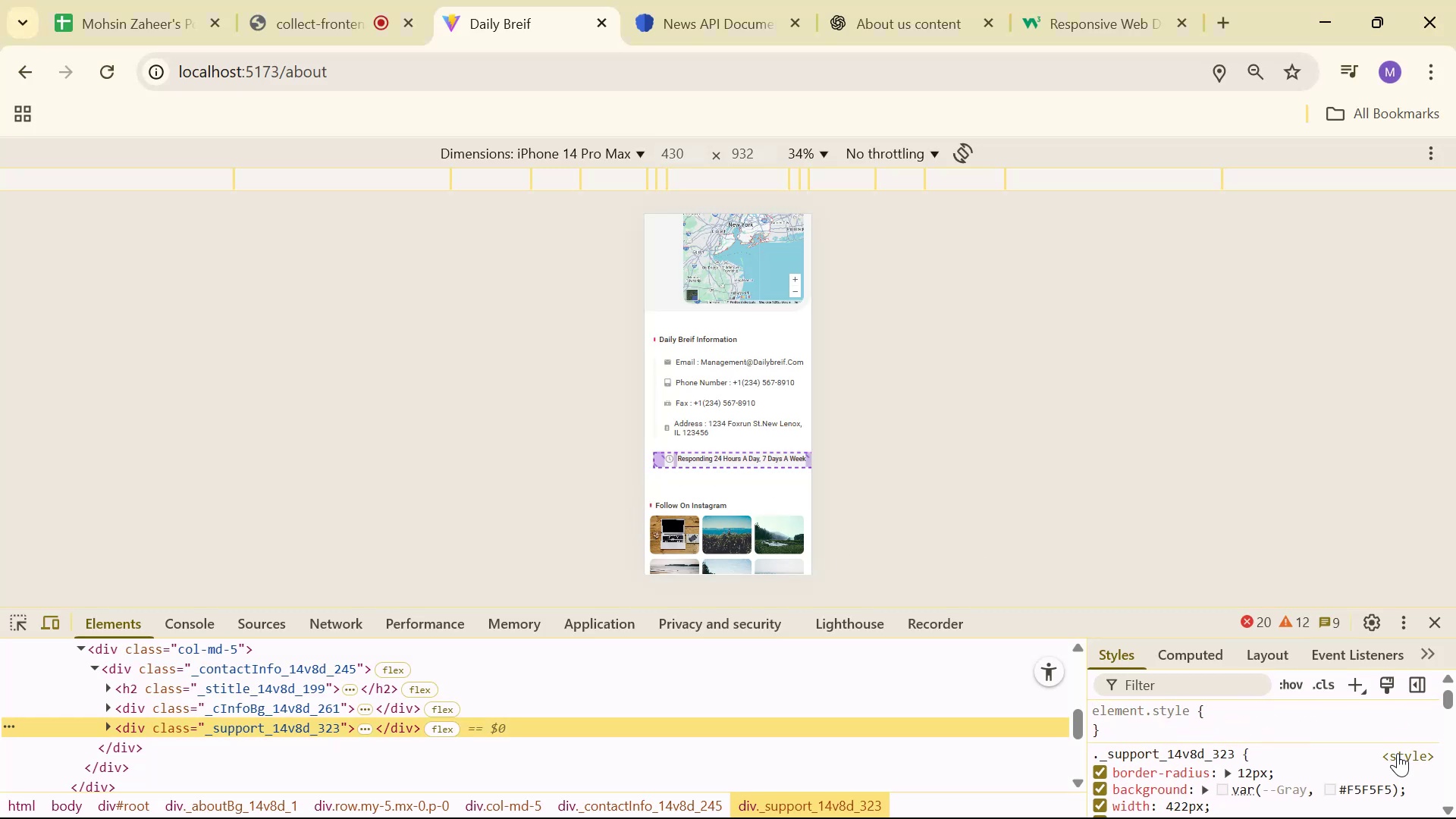 
key(Alt+AltLeft)
 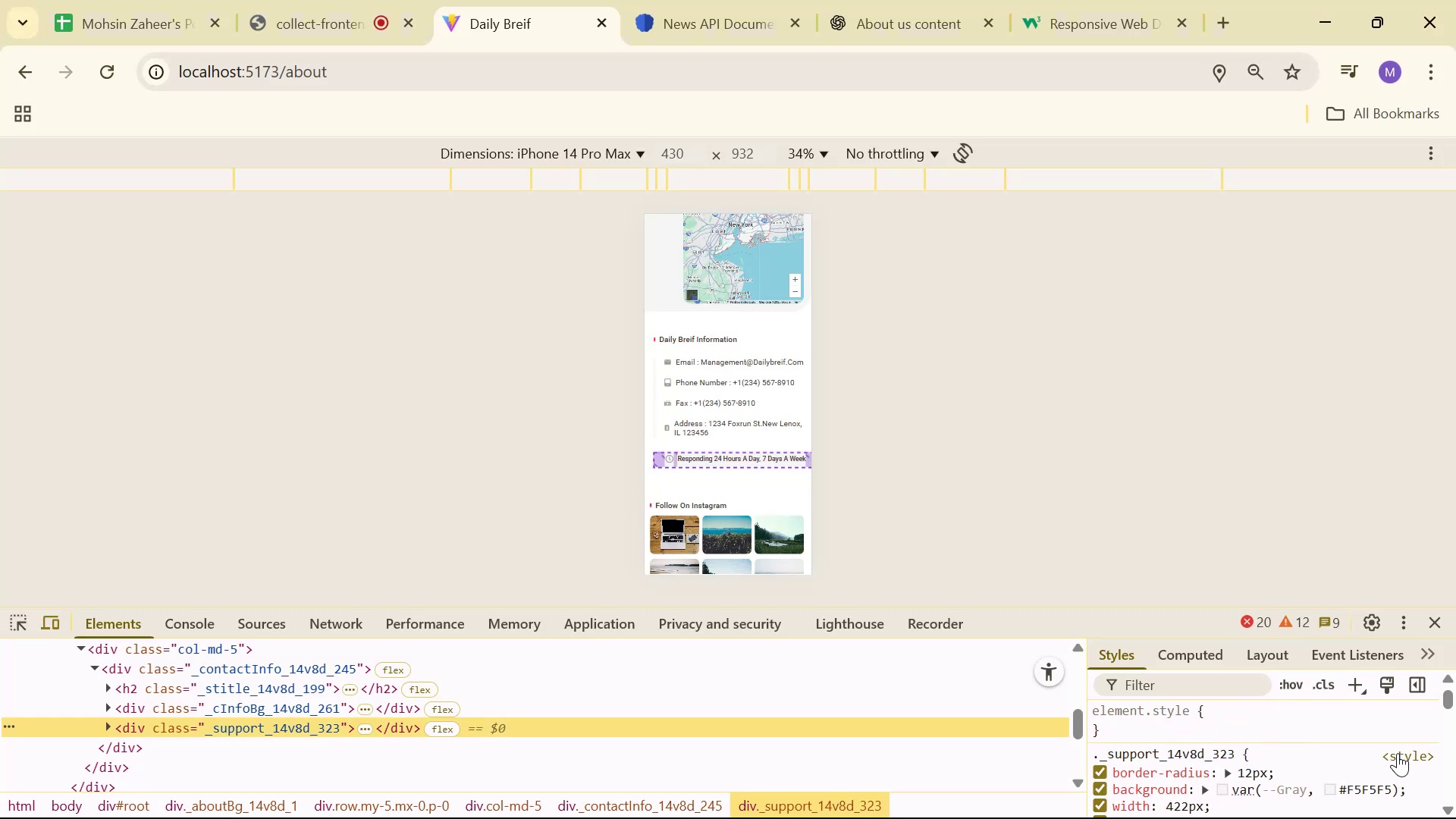 
key(Tab)
type(wi)
 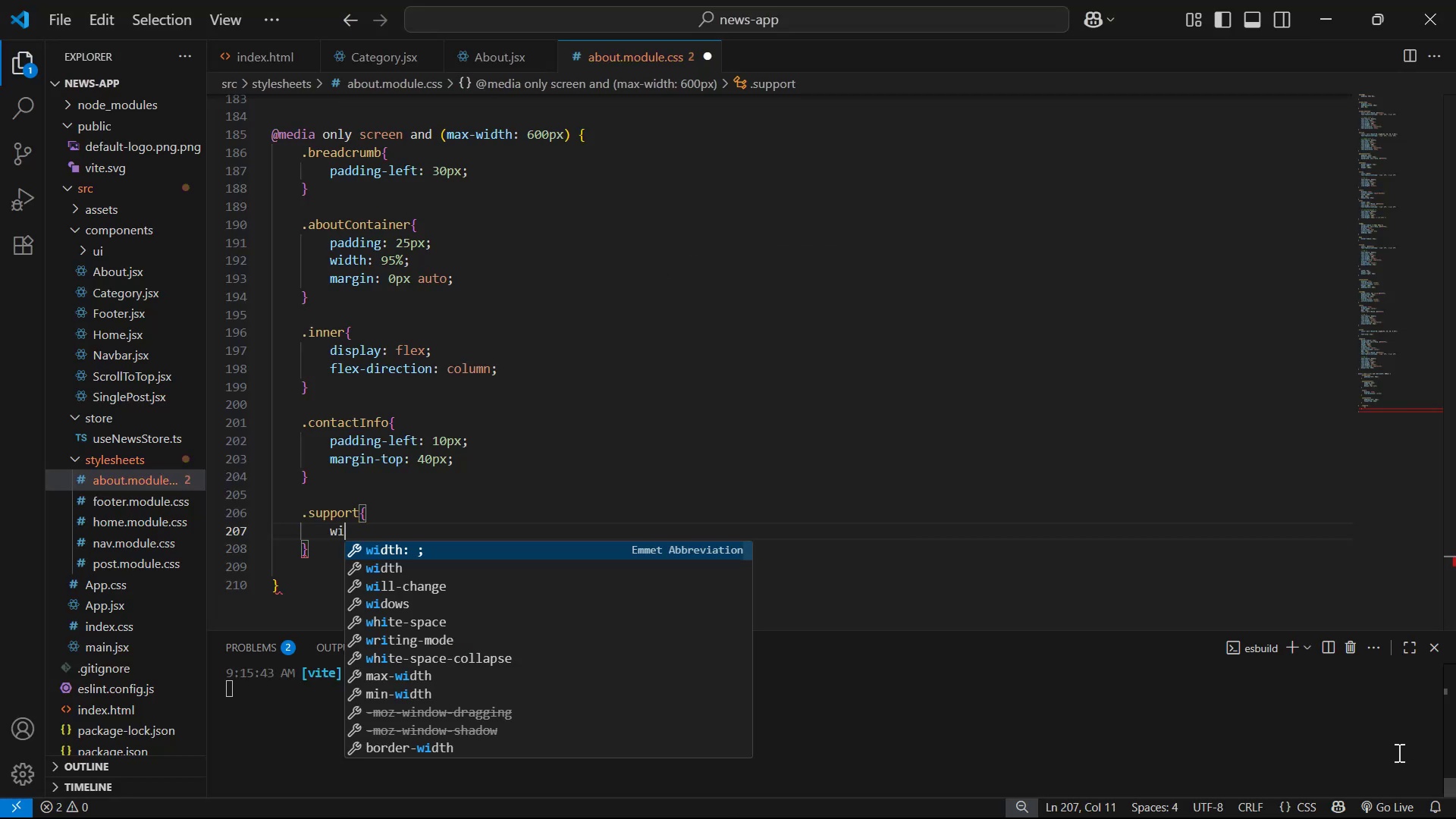 
key(Enter)
 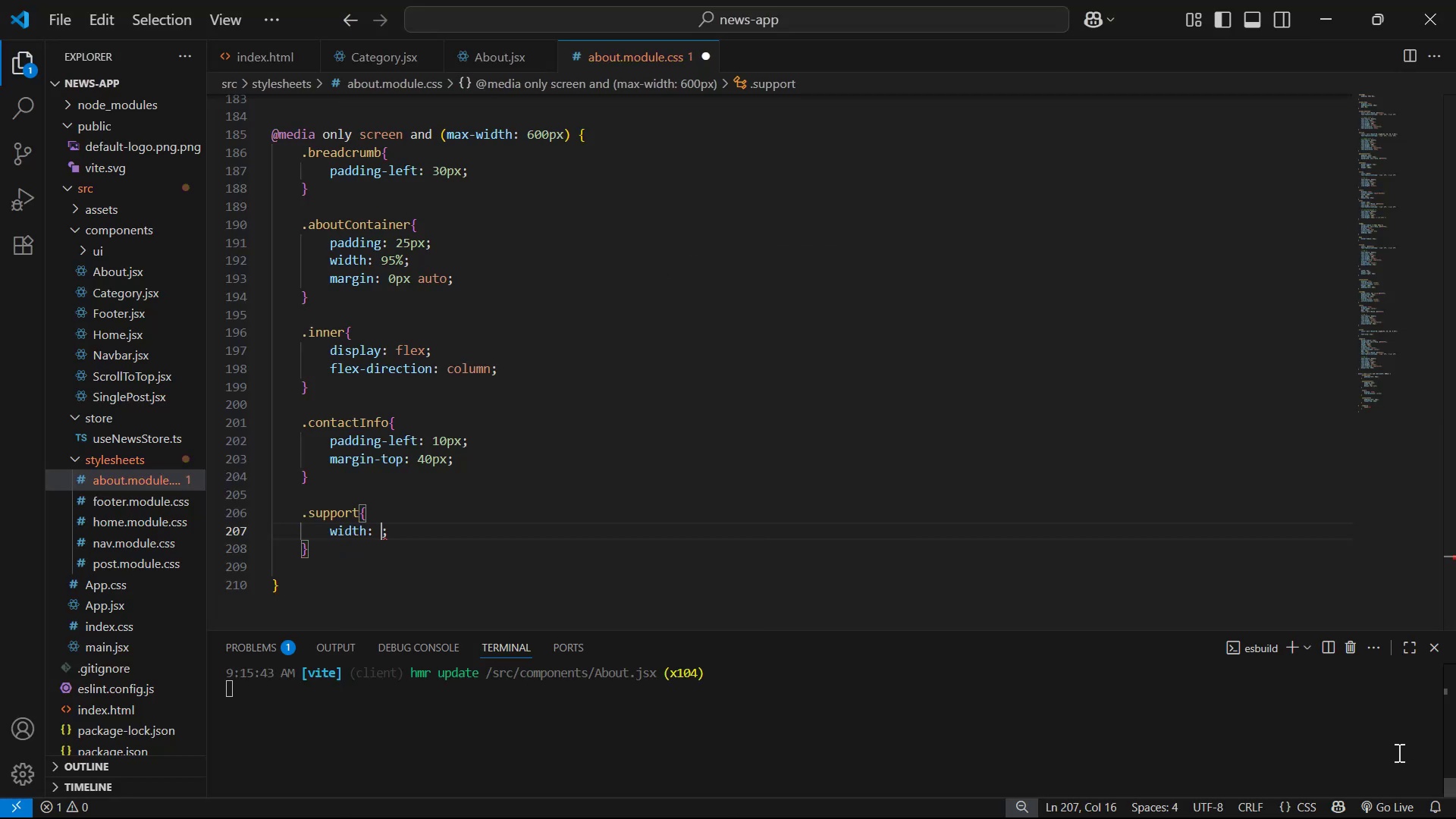 
type(350px)
 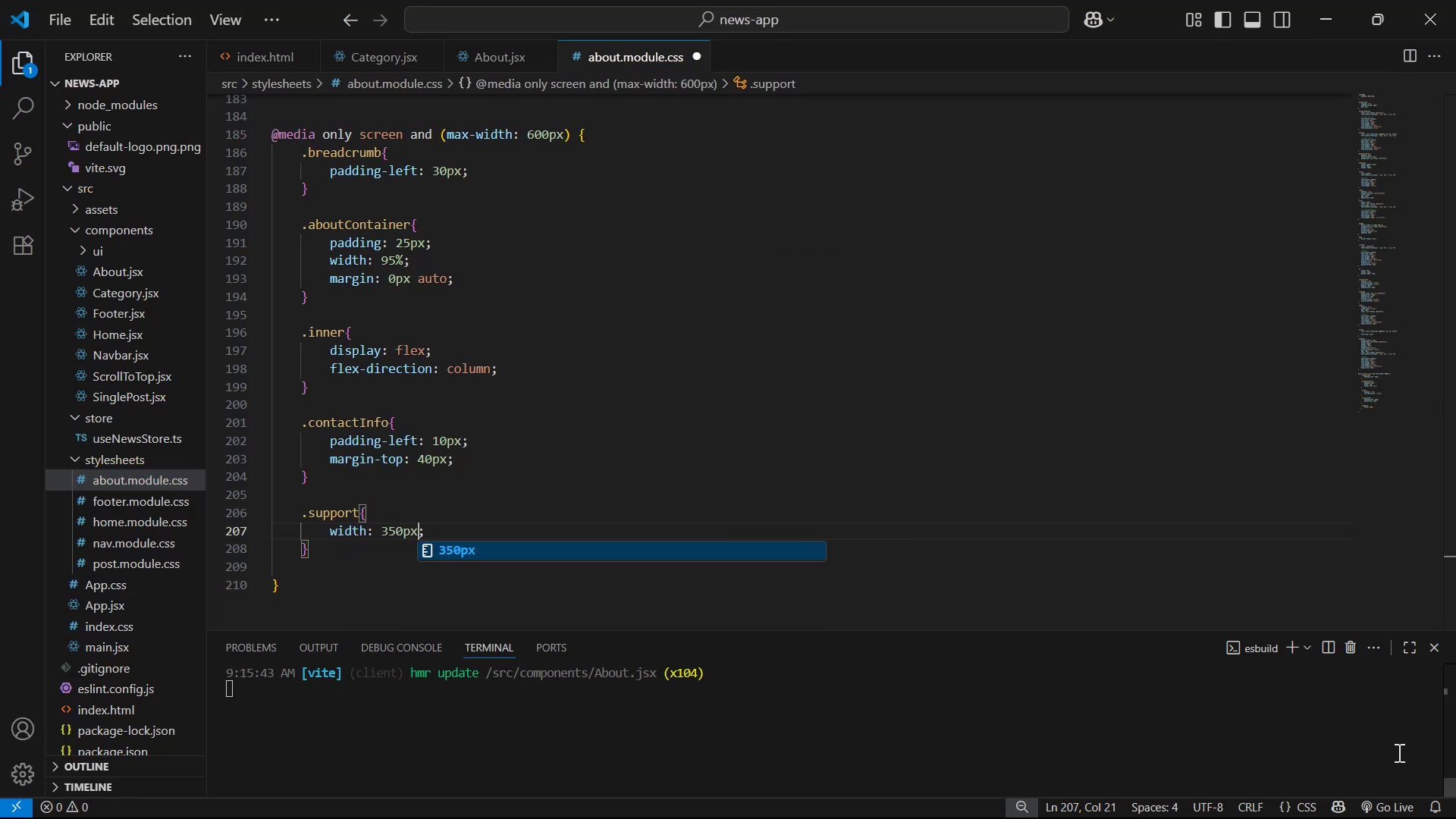 
key(Control+S)
 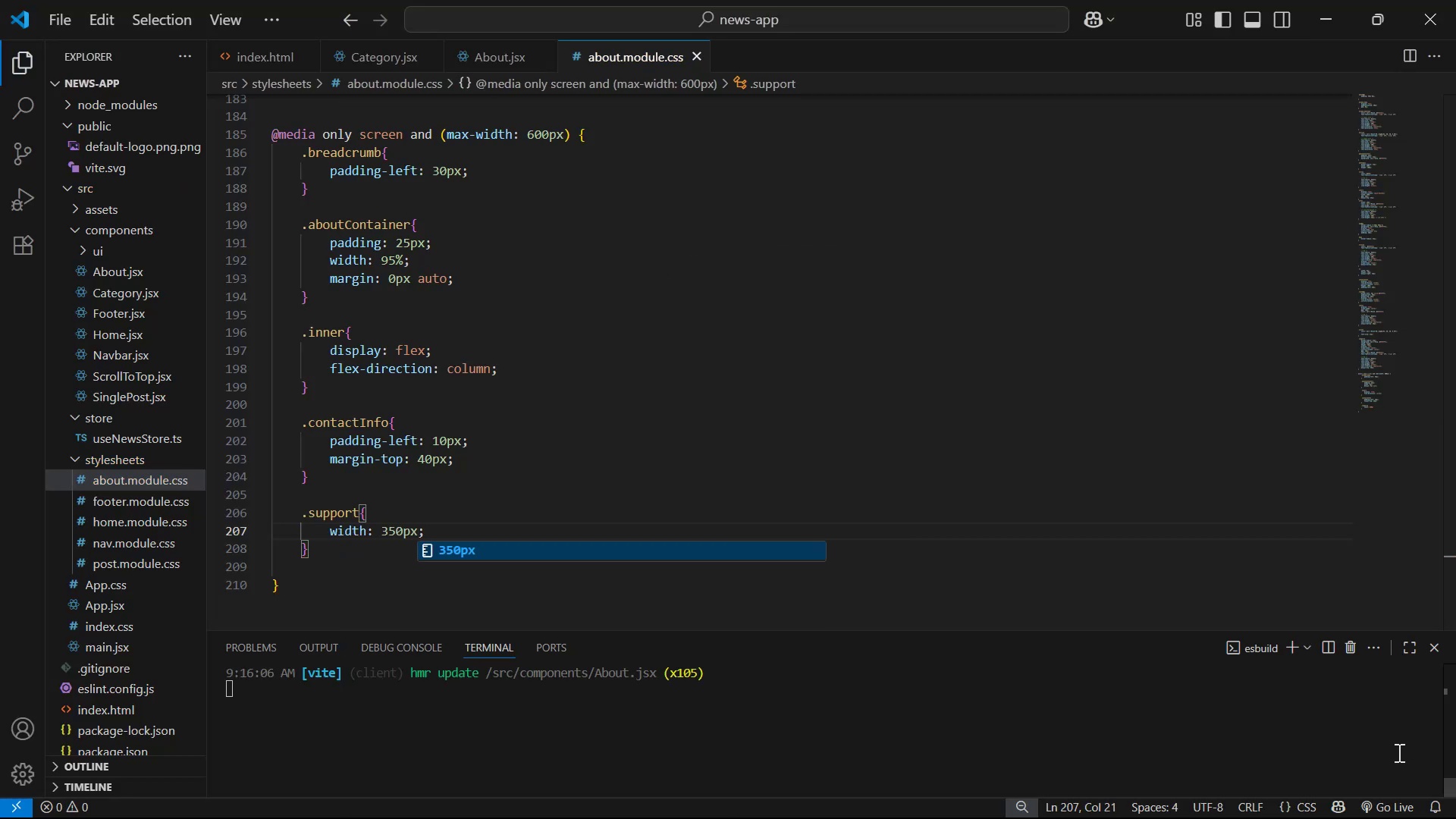 
key(ArrowRight)
 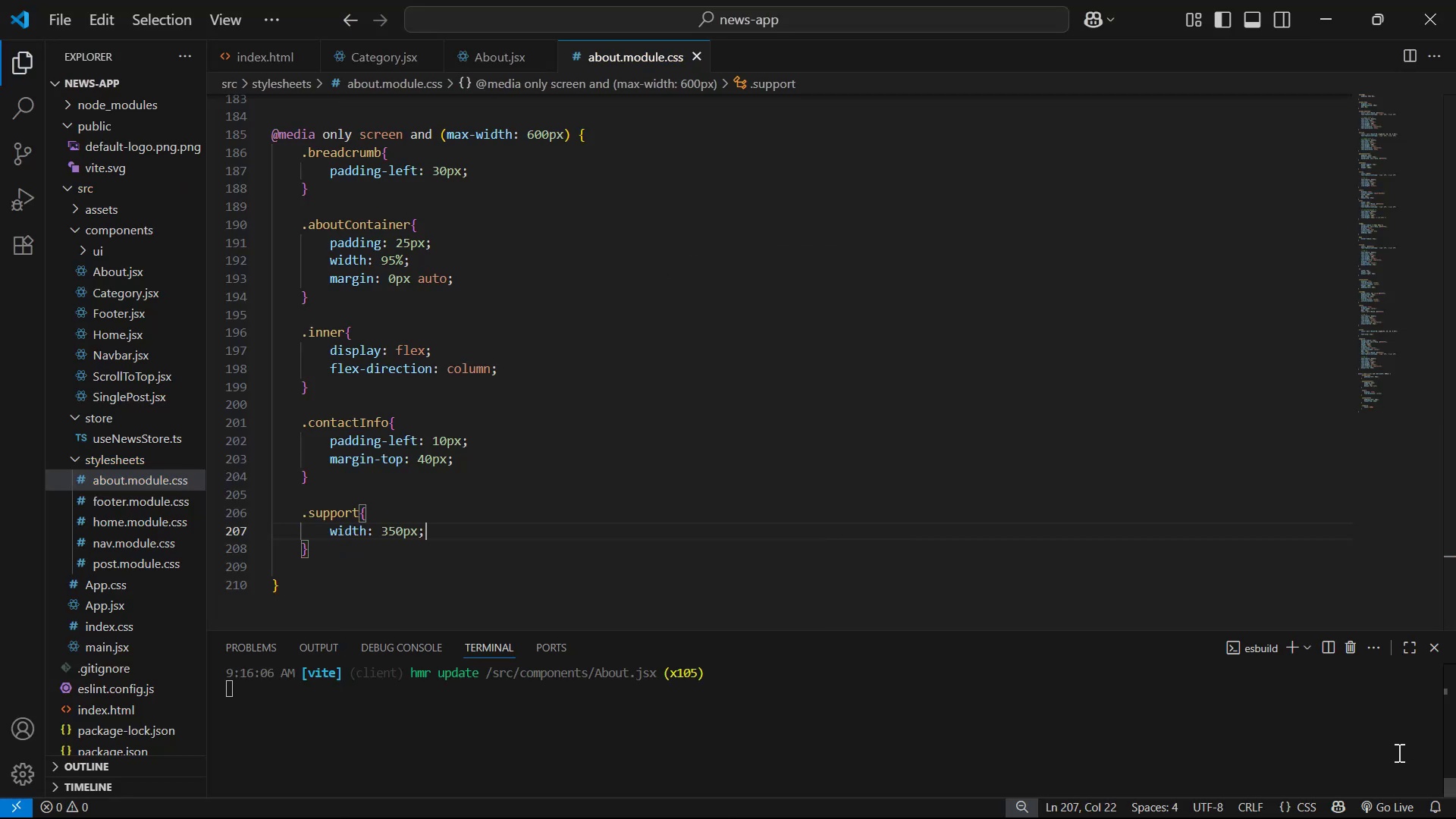 
key(Control+S)
 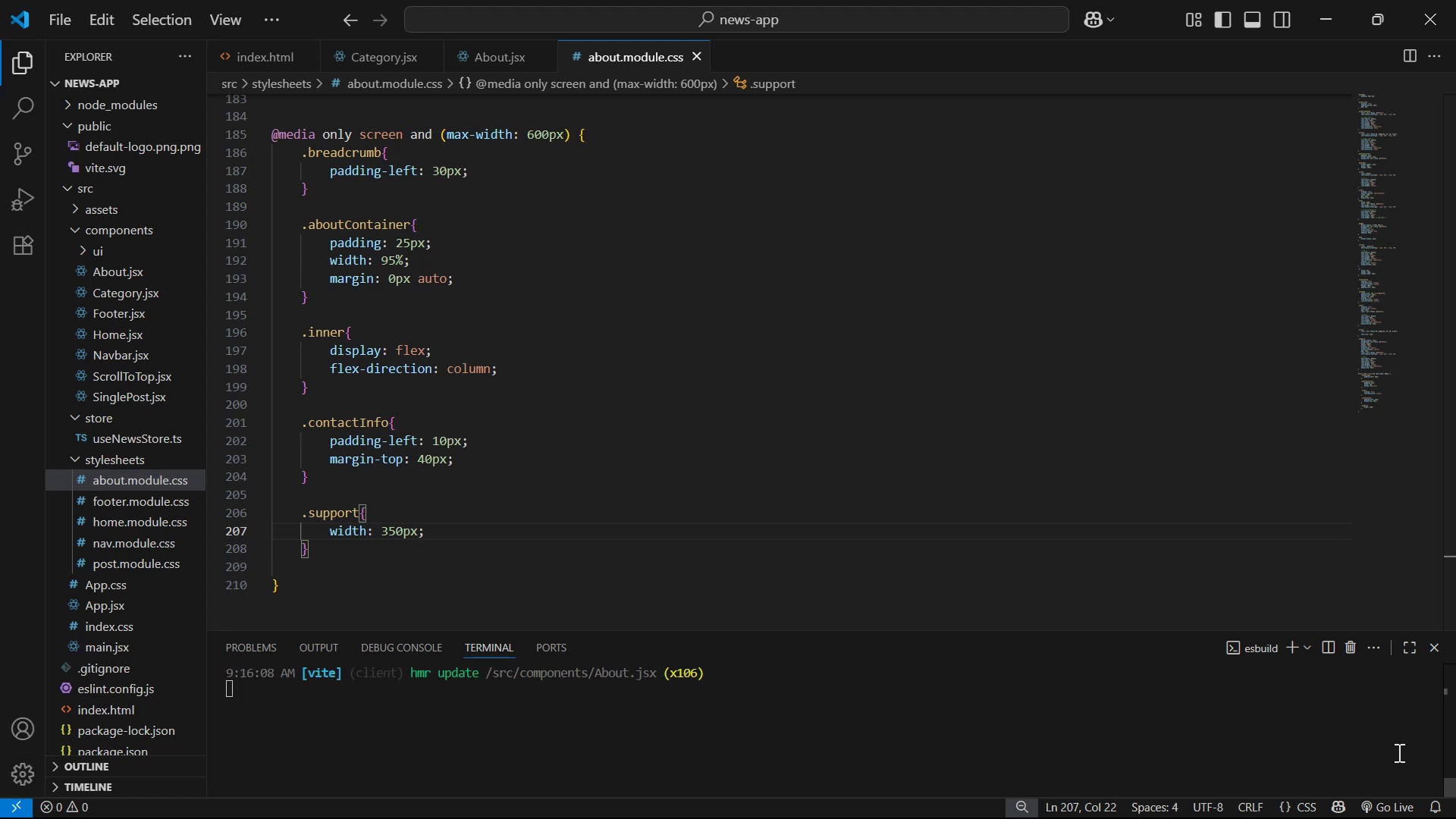 
key(Alt+AltLeft)
 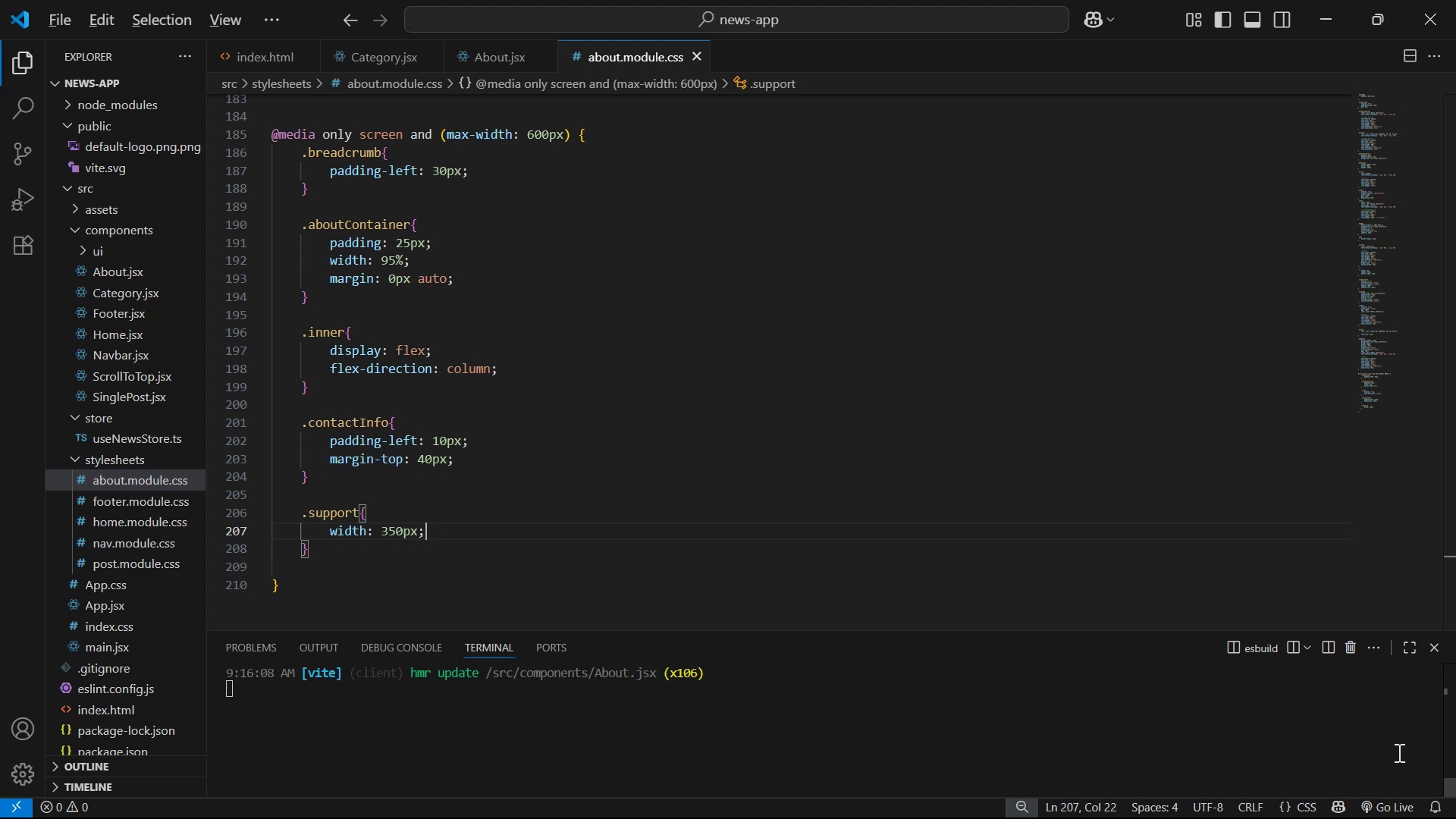 
key(Alt+Tab)
 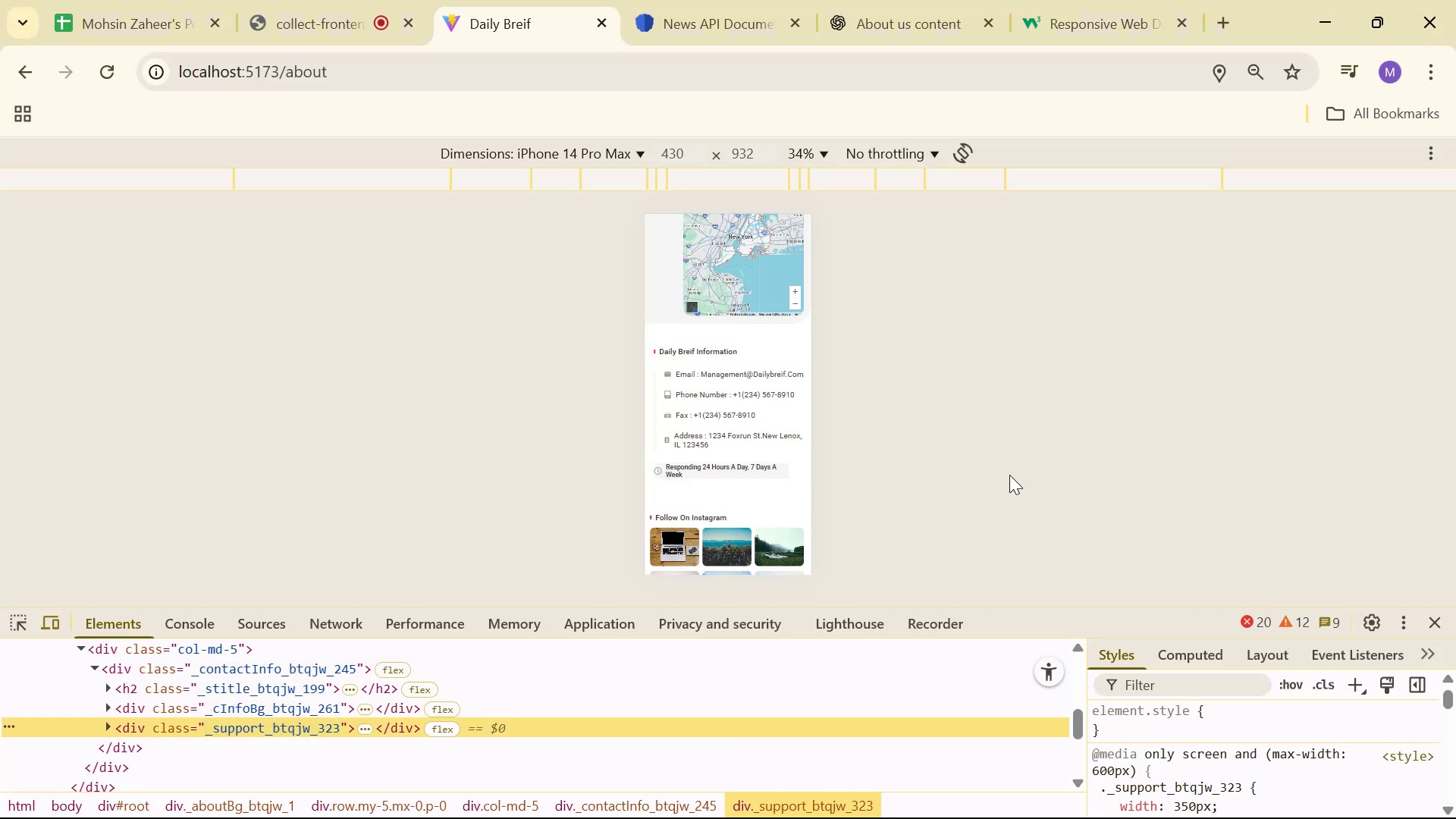 
key(Alt+Tab)
 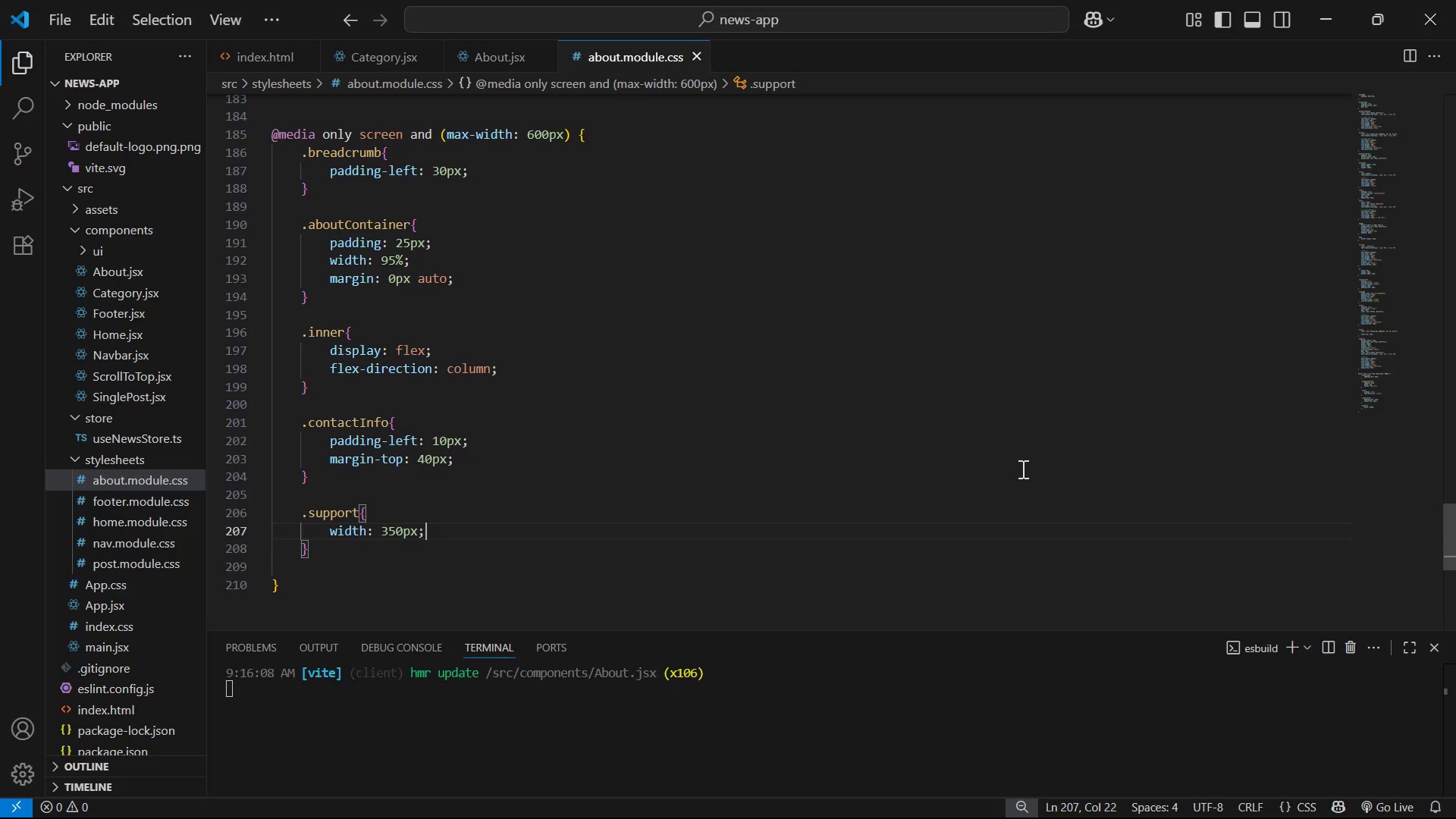 
key(ArrowLeft)
 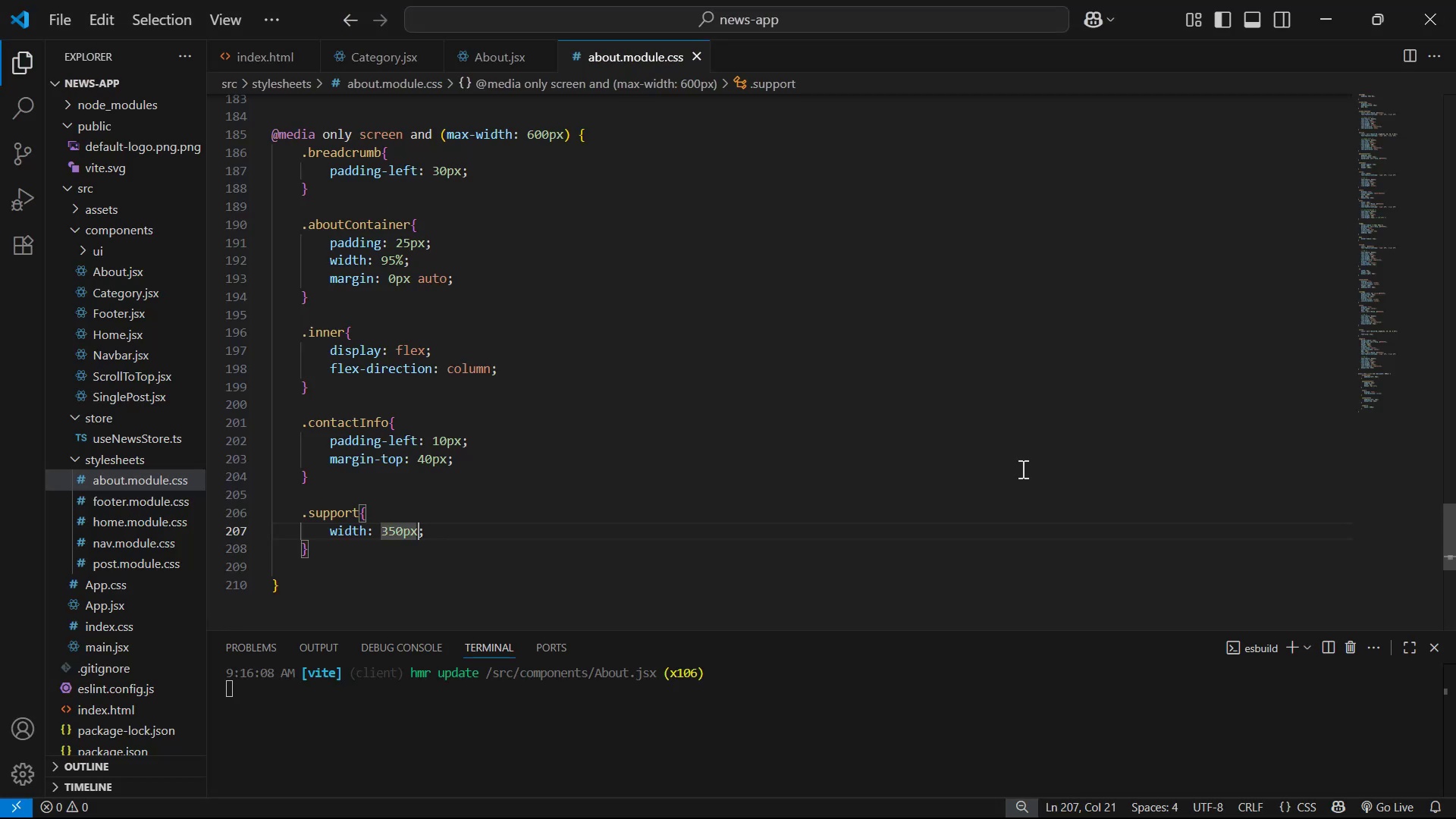 
key(ArrowLeft)
 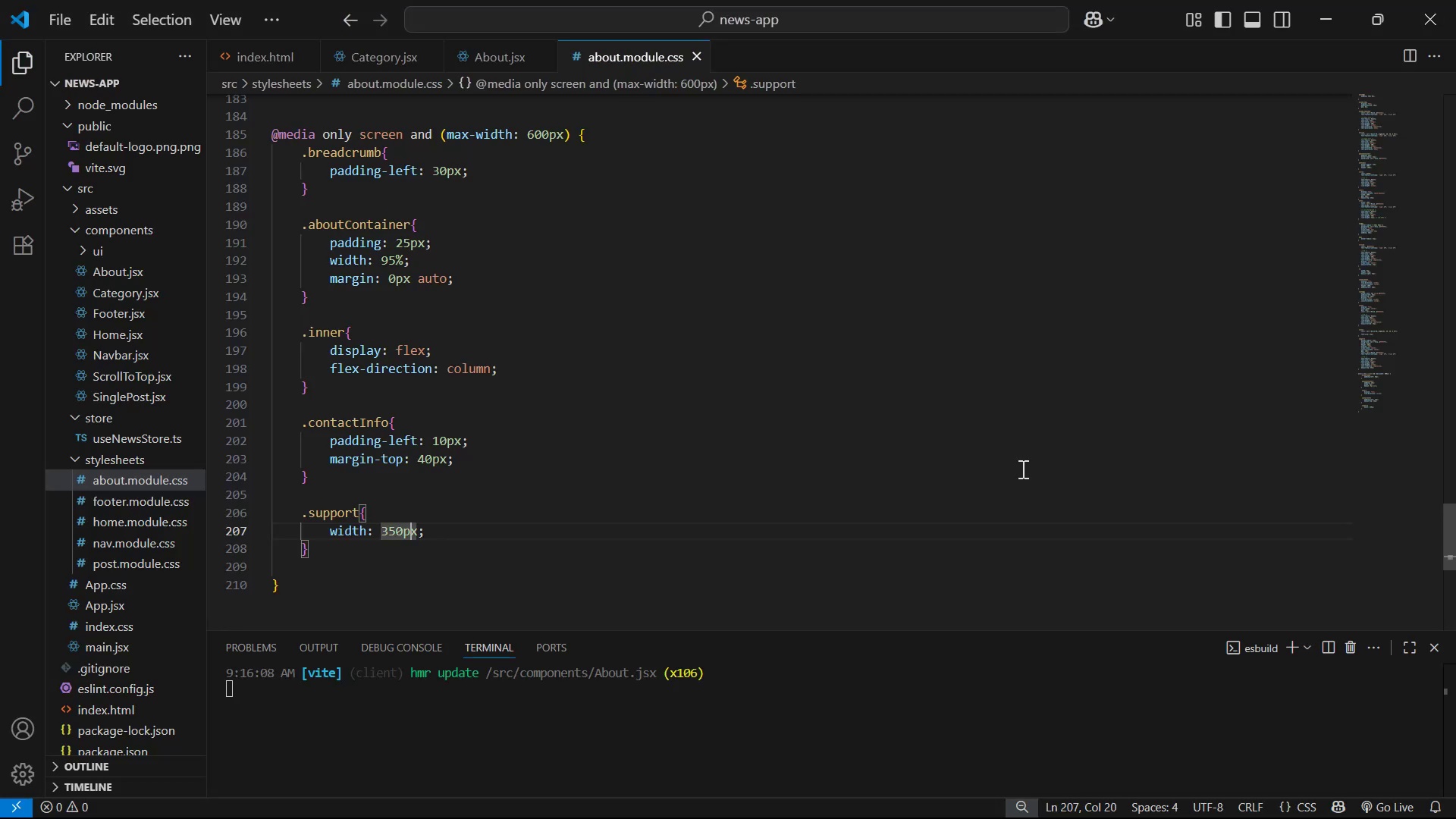 
key(ArrowLeft)
 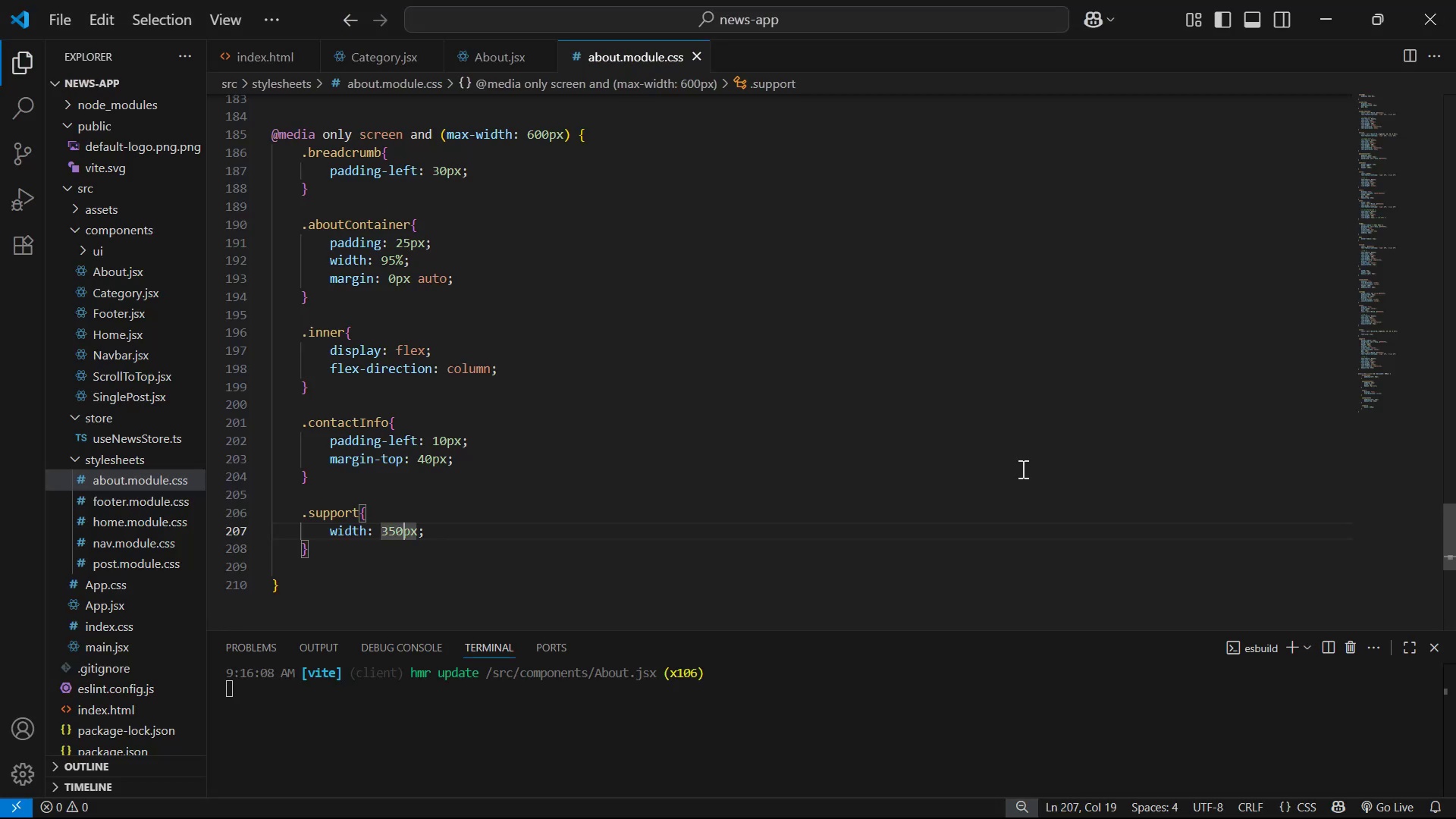 
key(ArrowLeft)
 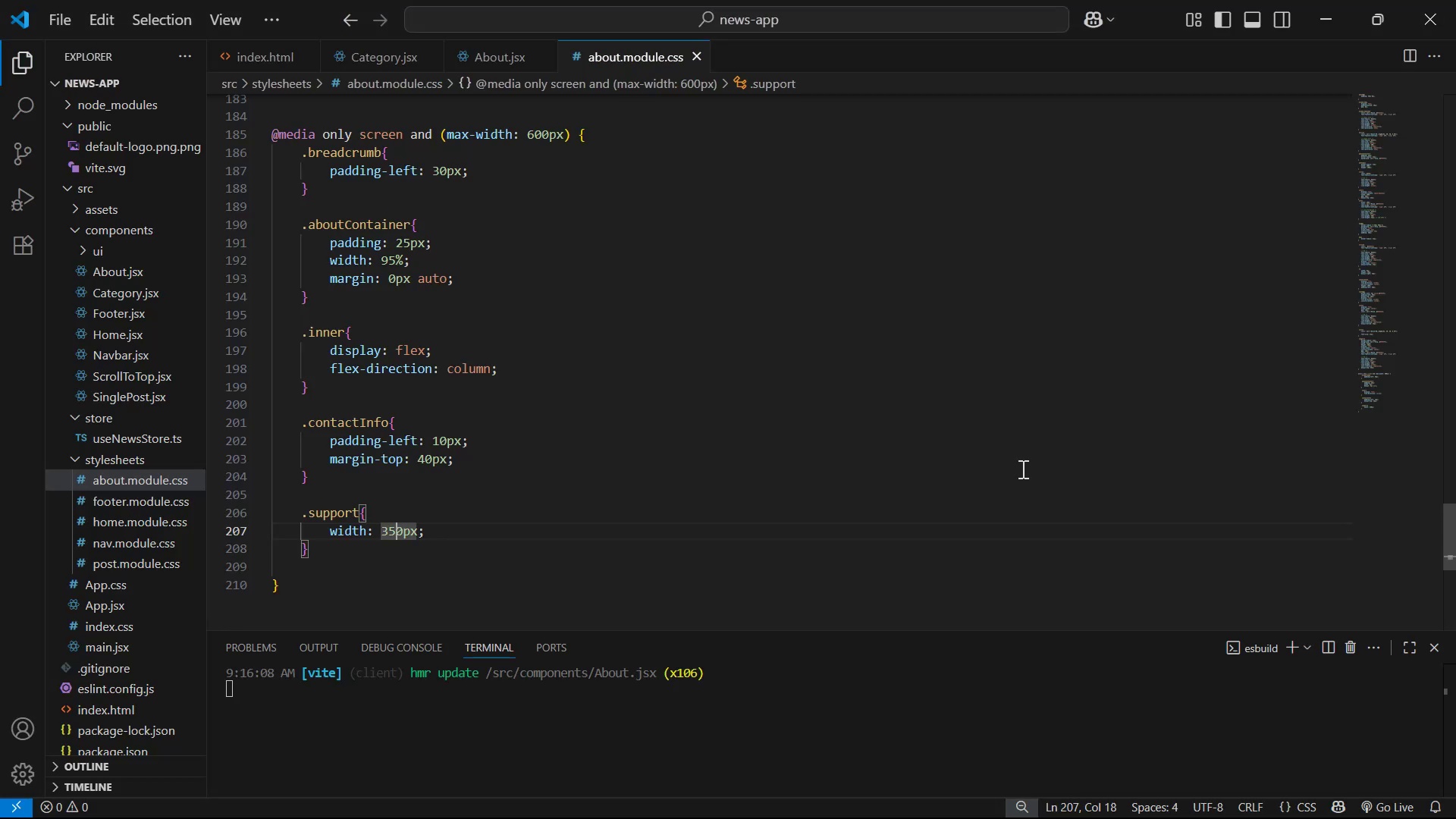 
key(Backspace)
 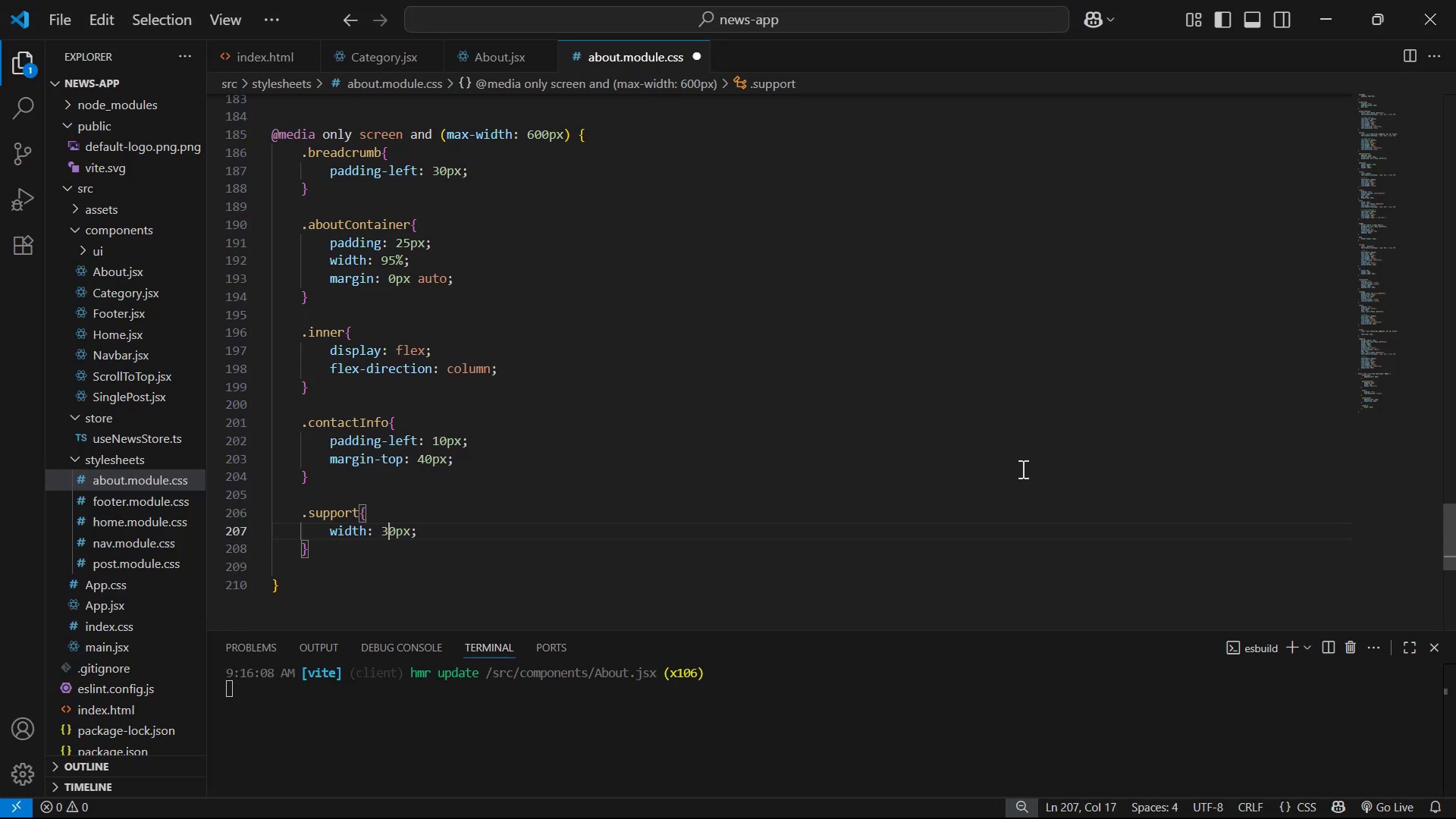 
key(7)
 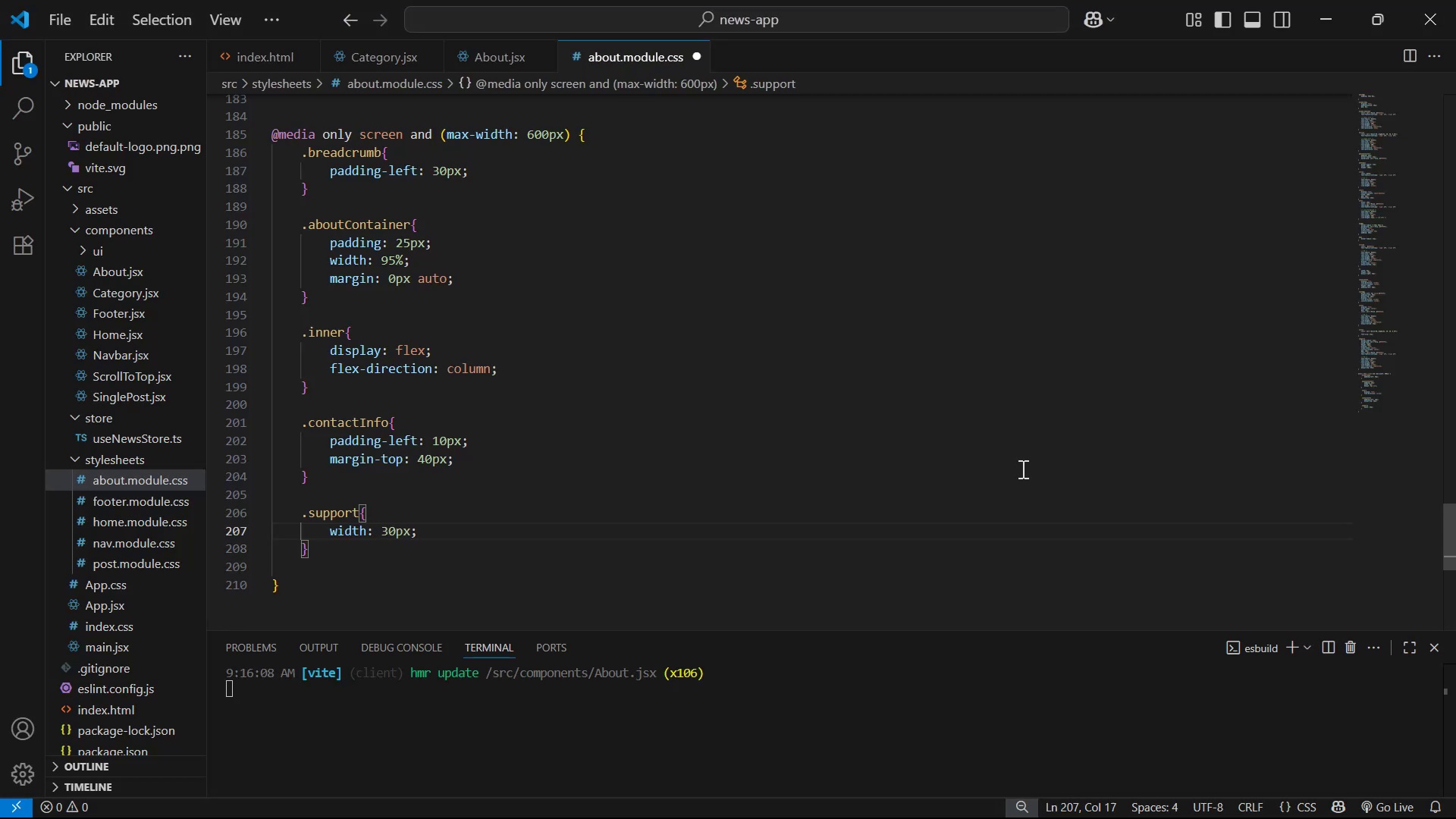 
key(Control+S)
 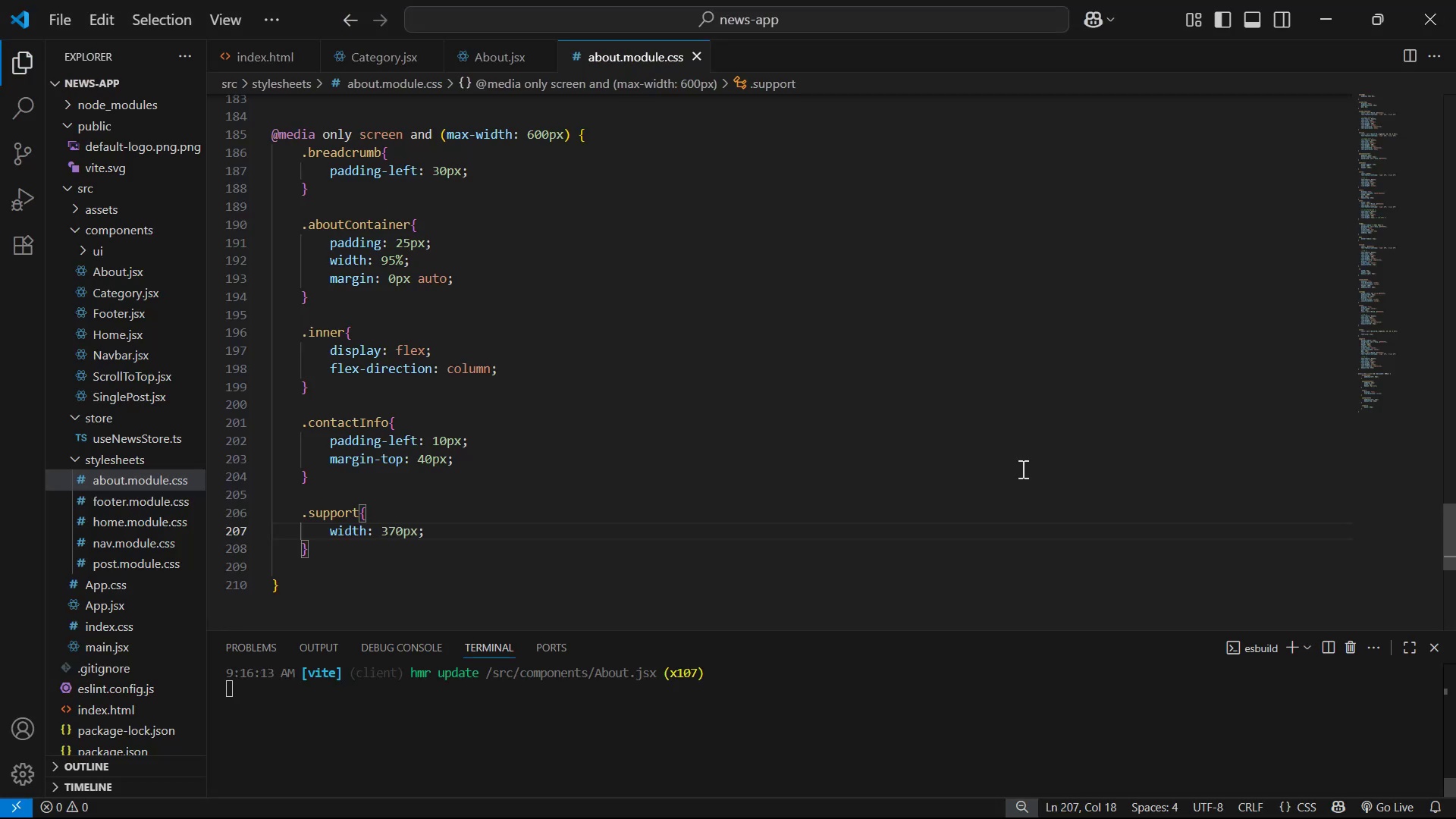 
key(ArrowRight)
 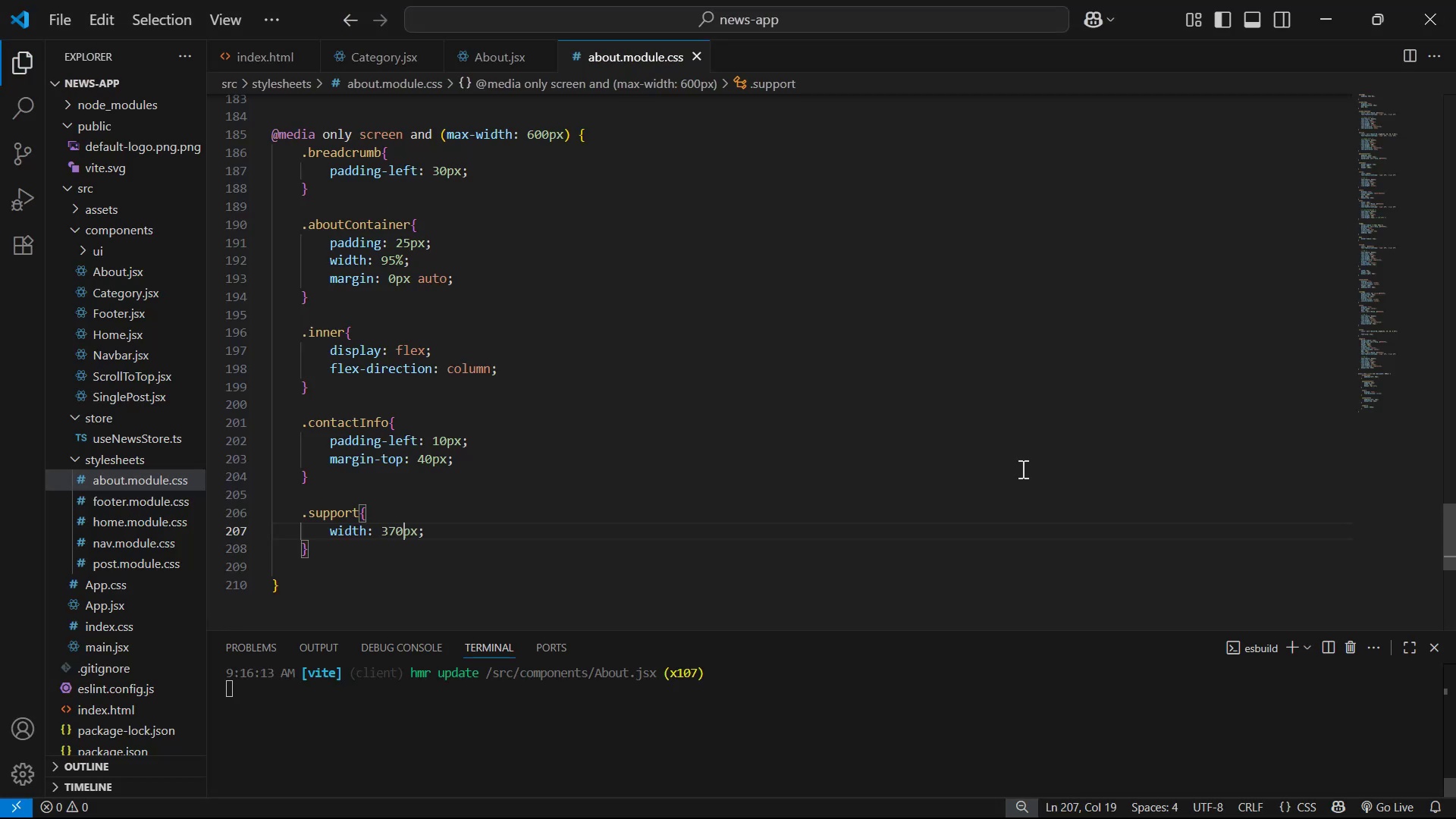 
key(ArrowRight)
 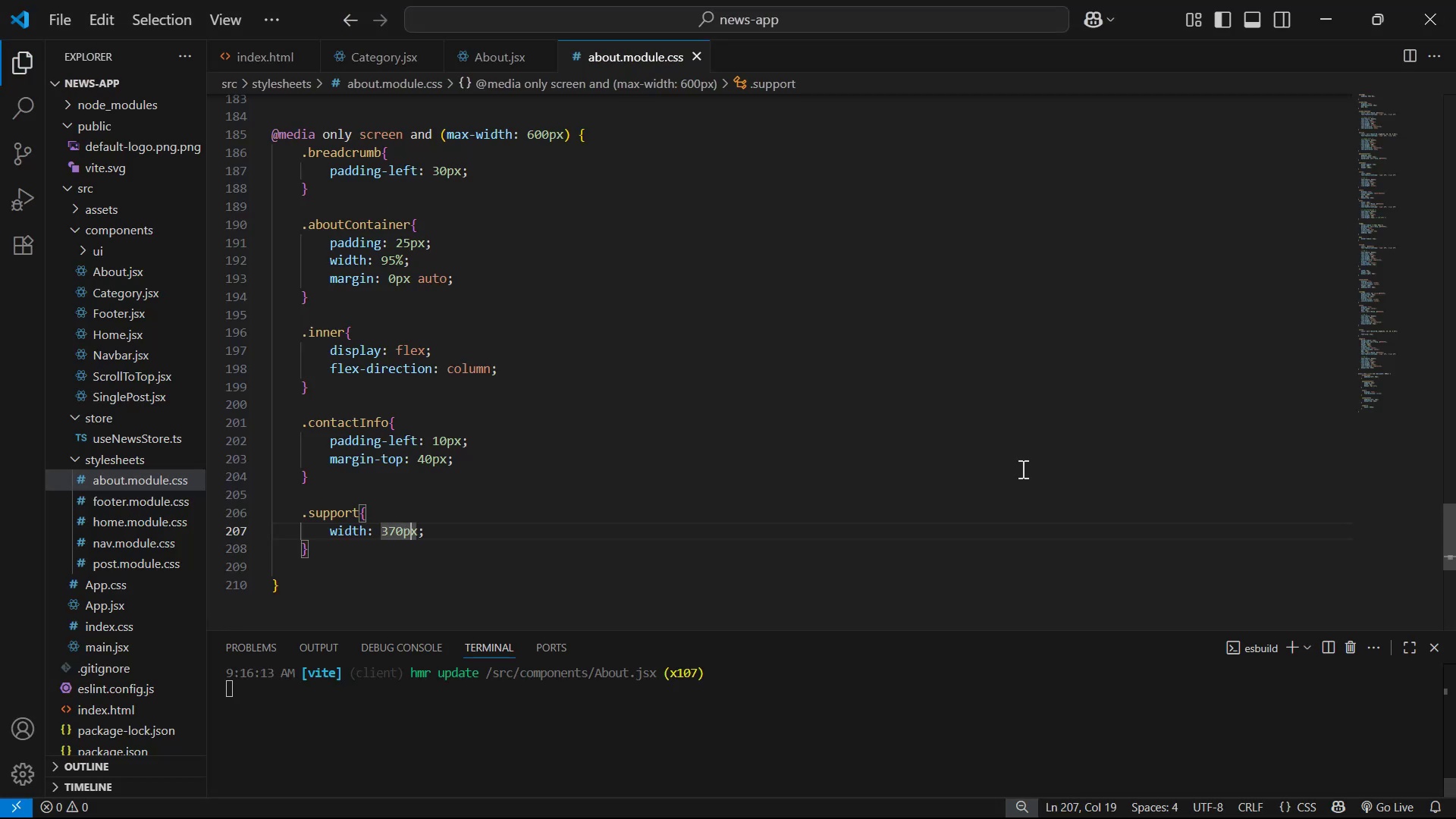 
key(ArrowRight)
 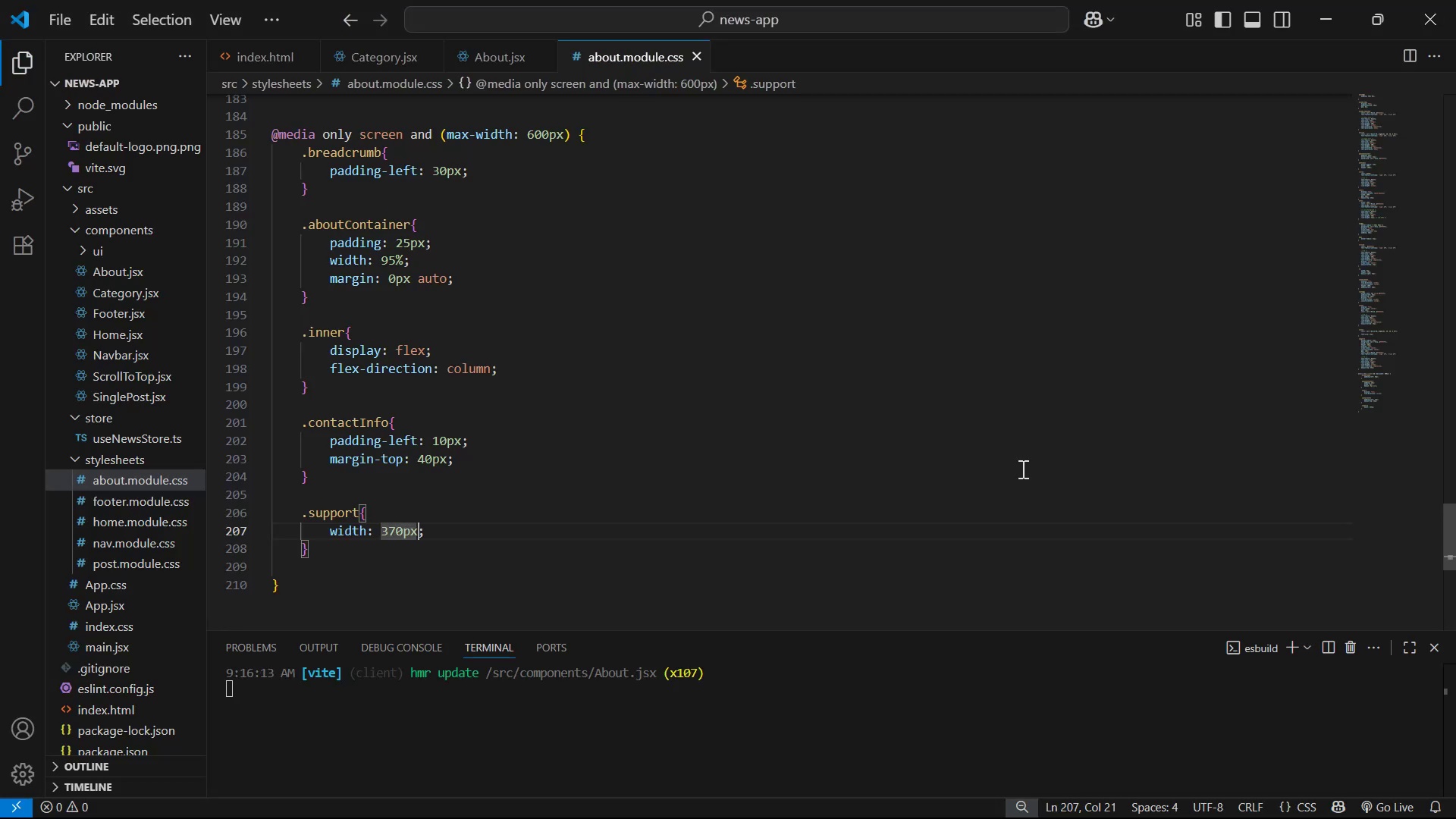 
key(ArrowRight)
 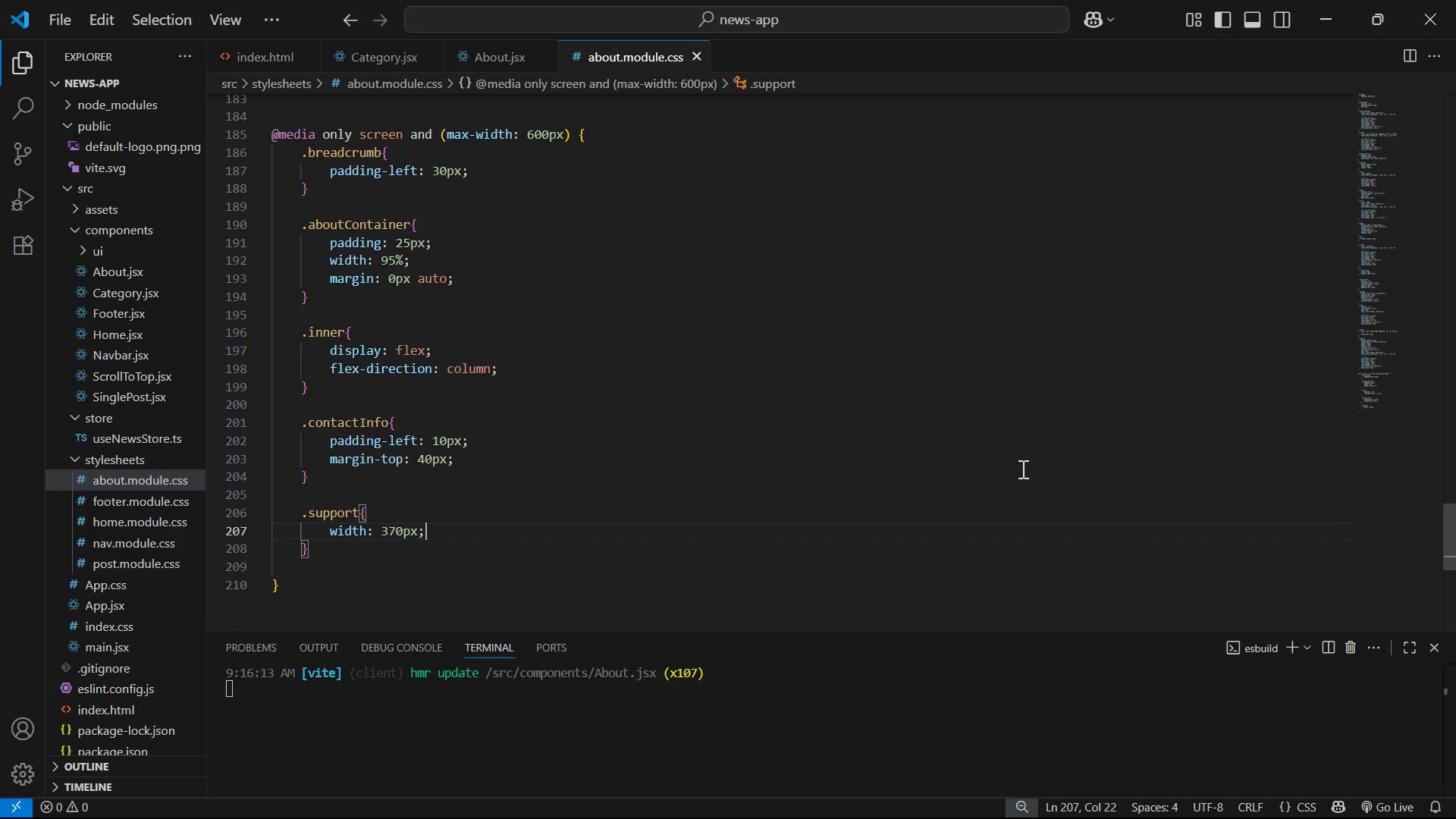 
key(Enter)
 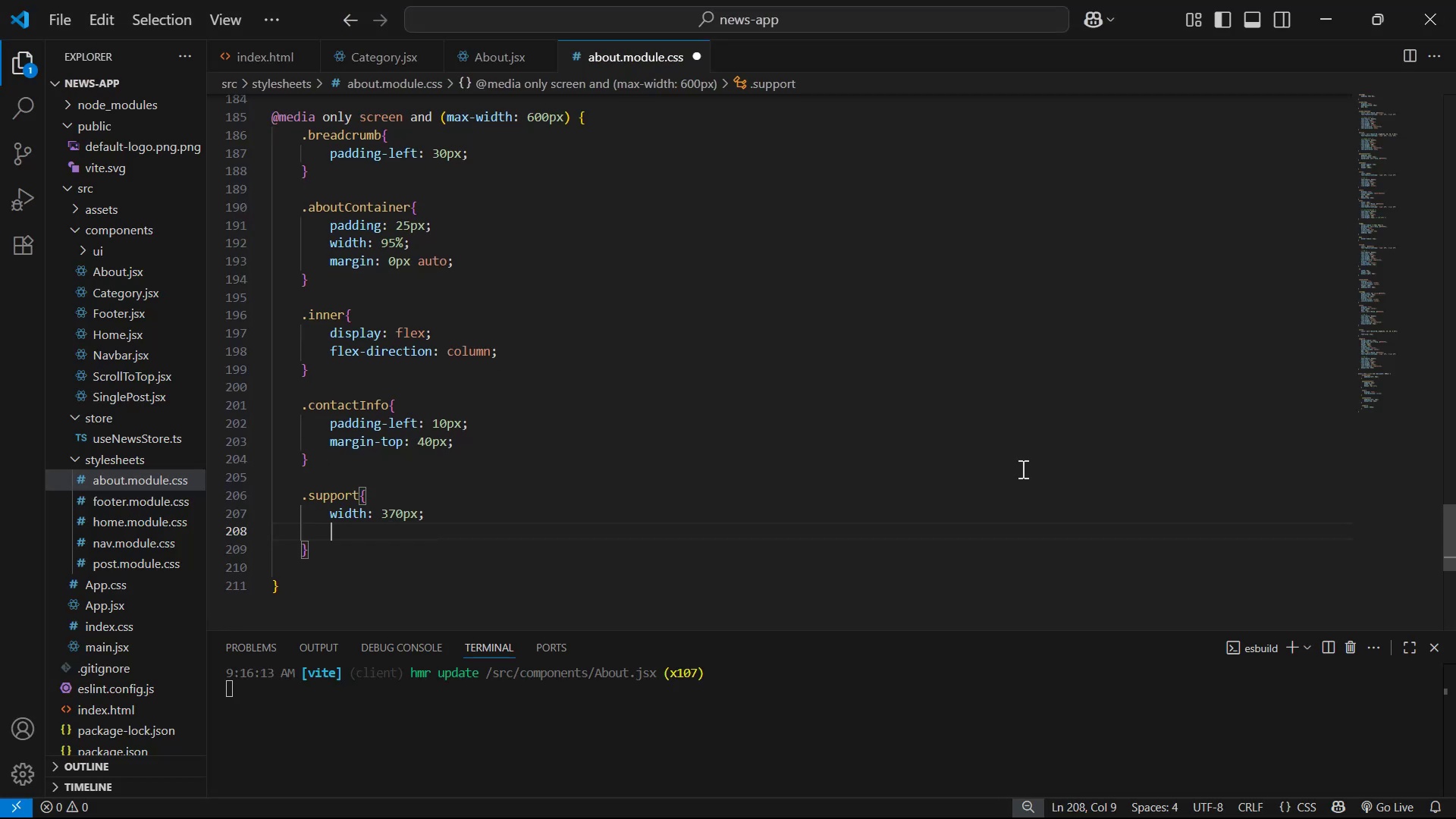 
type(ma)
 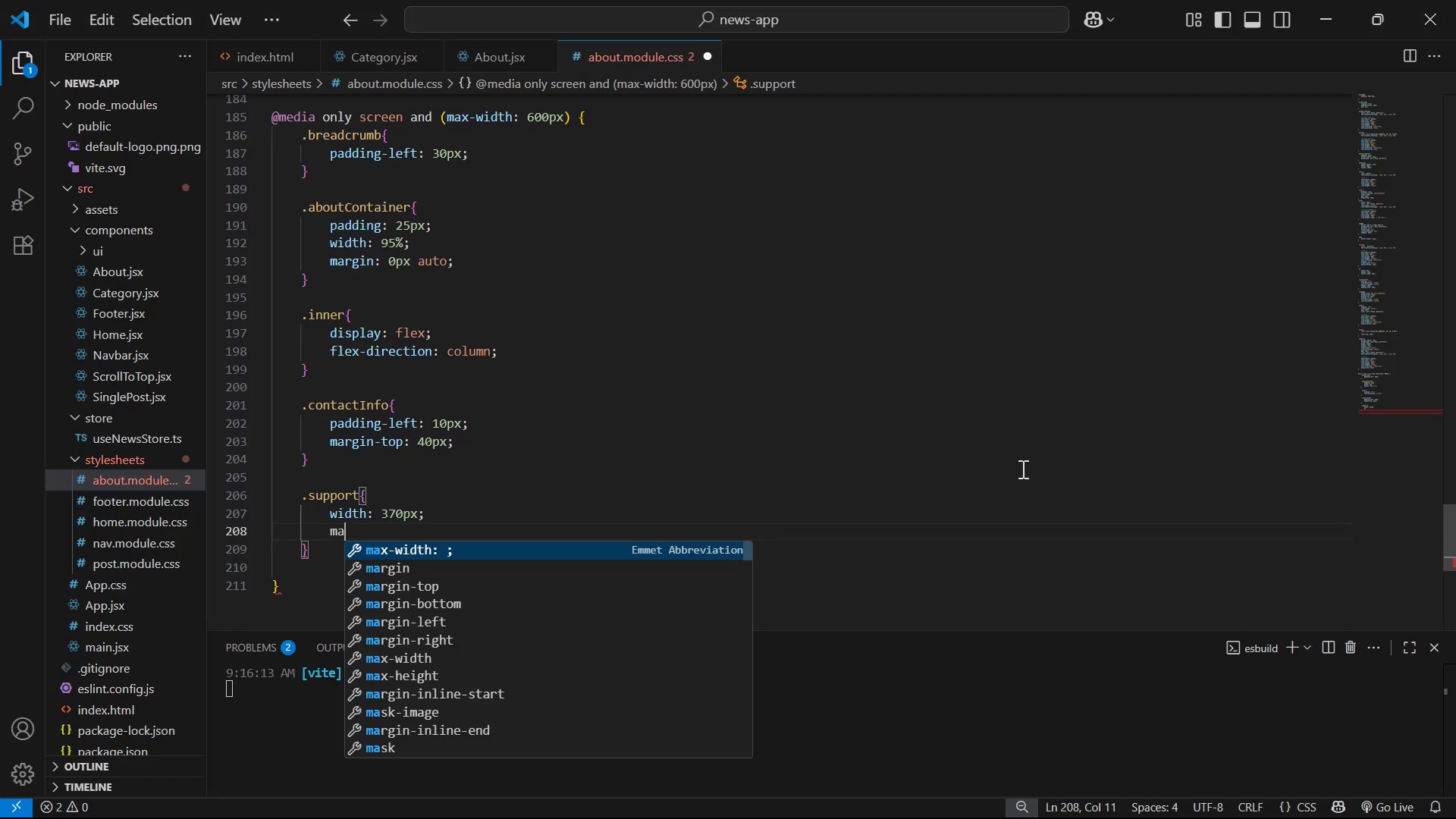 
key(ArrowDown)
 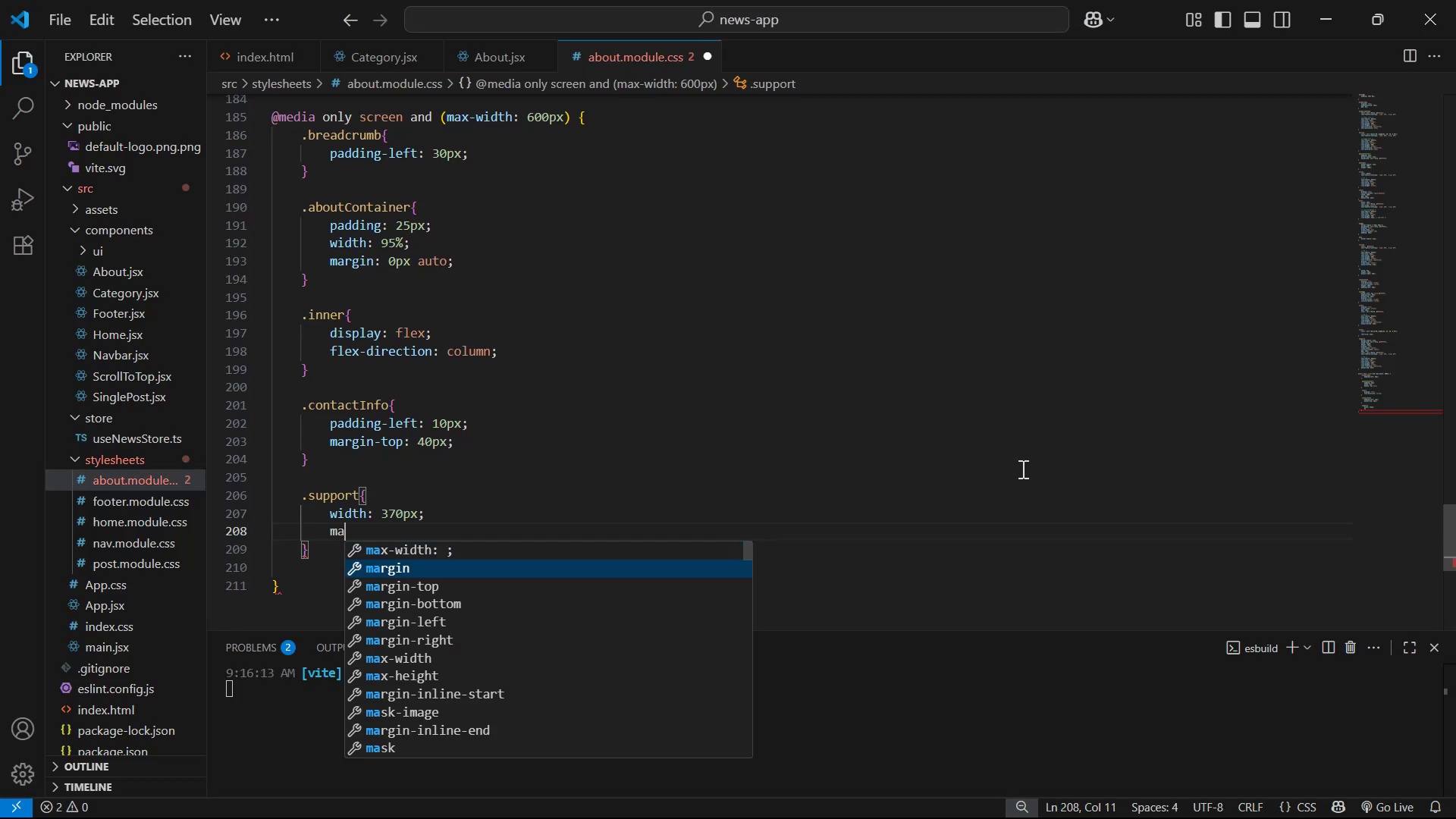 
key(ArrowDown)
 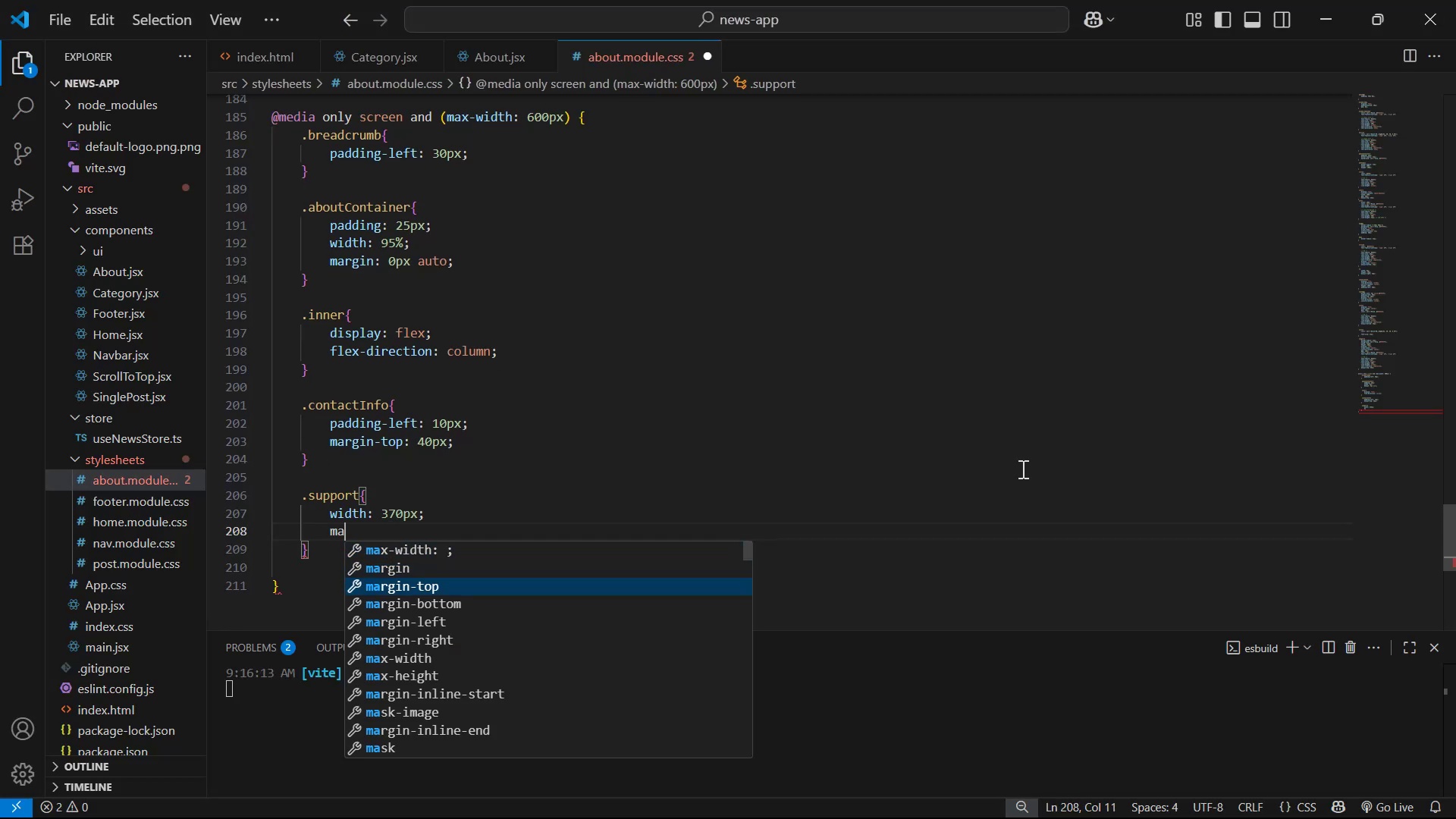 
key(ArrowDown)
 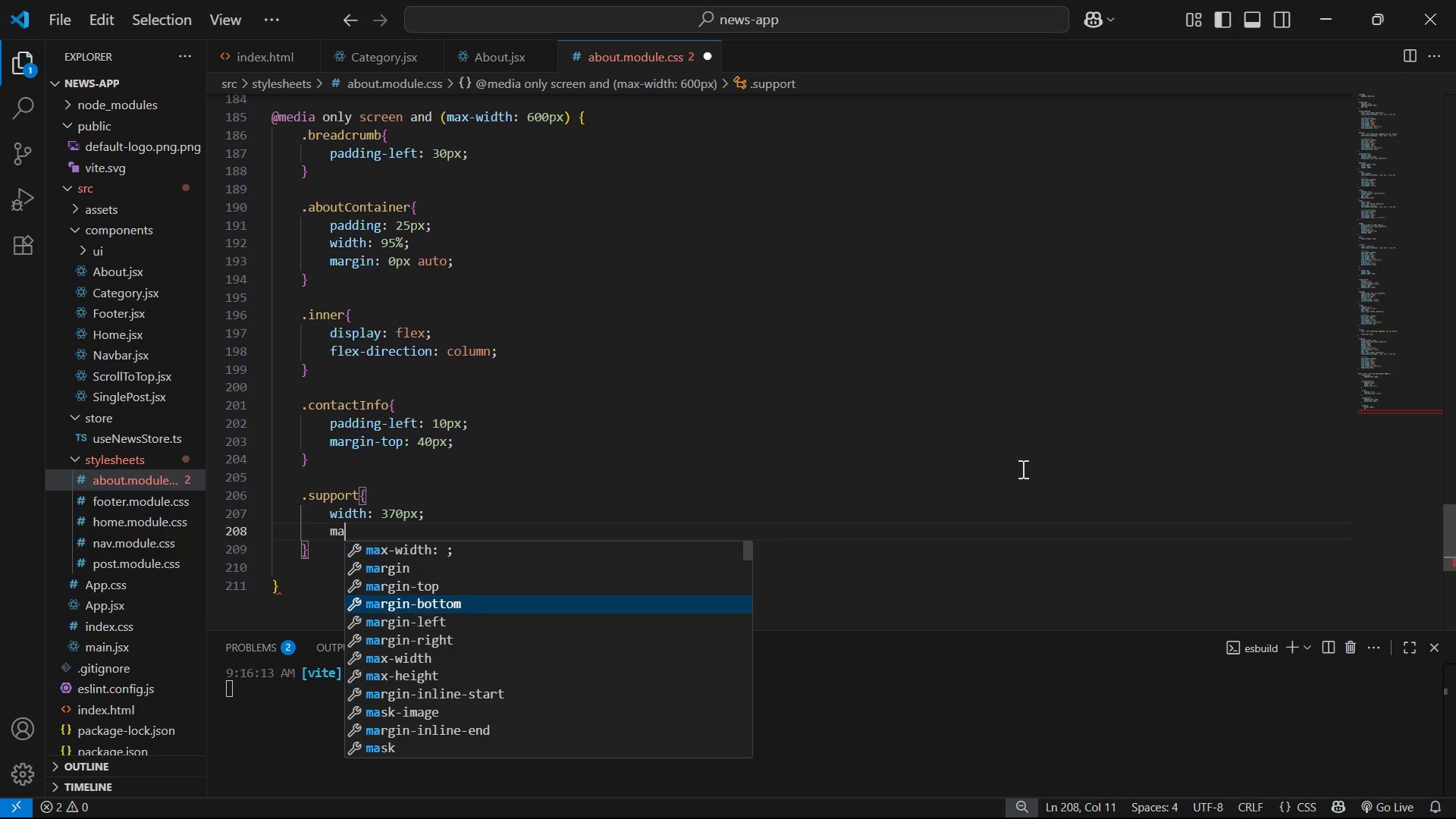 
key(ArrowDown)
 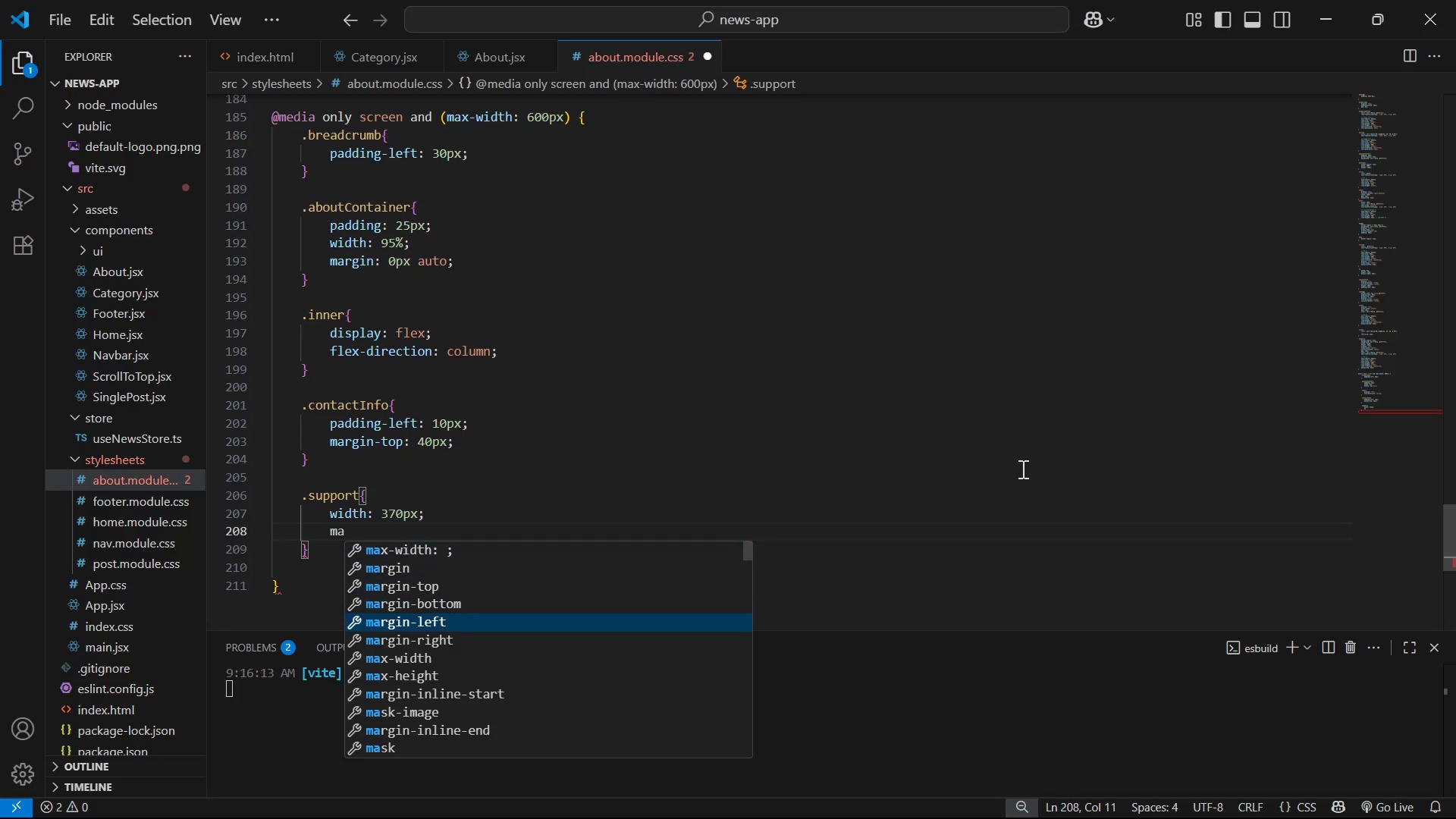 
key(Enter)
 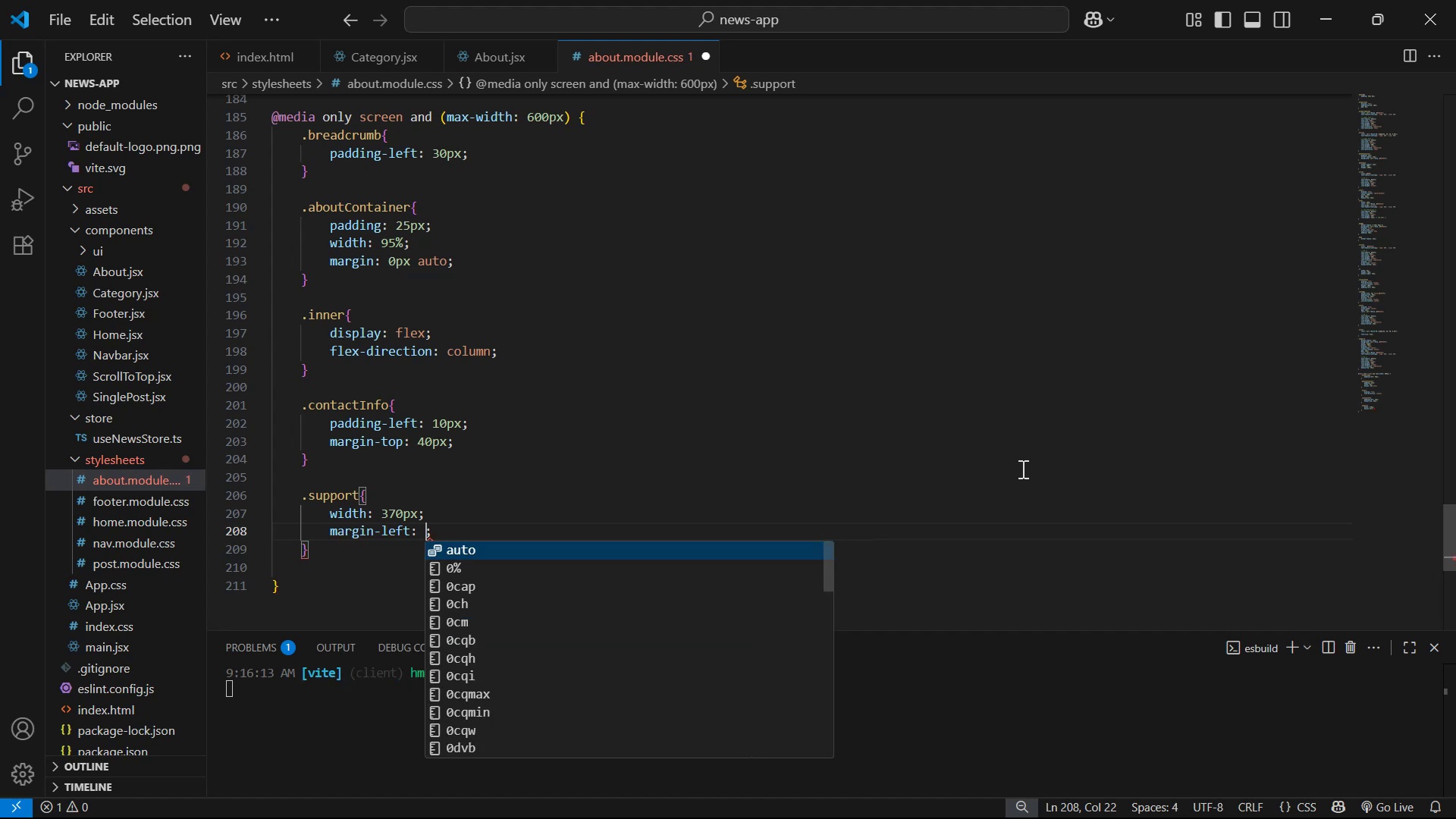 
type(au)
 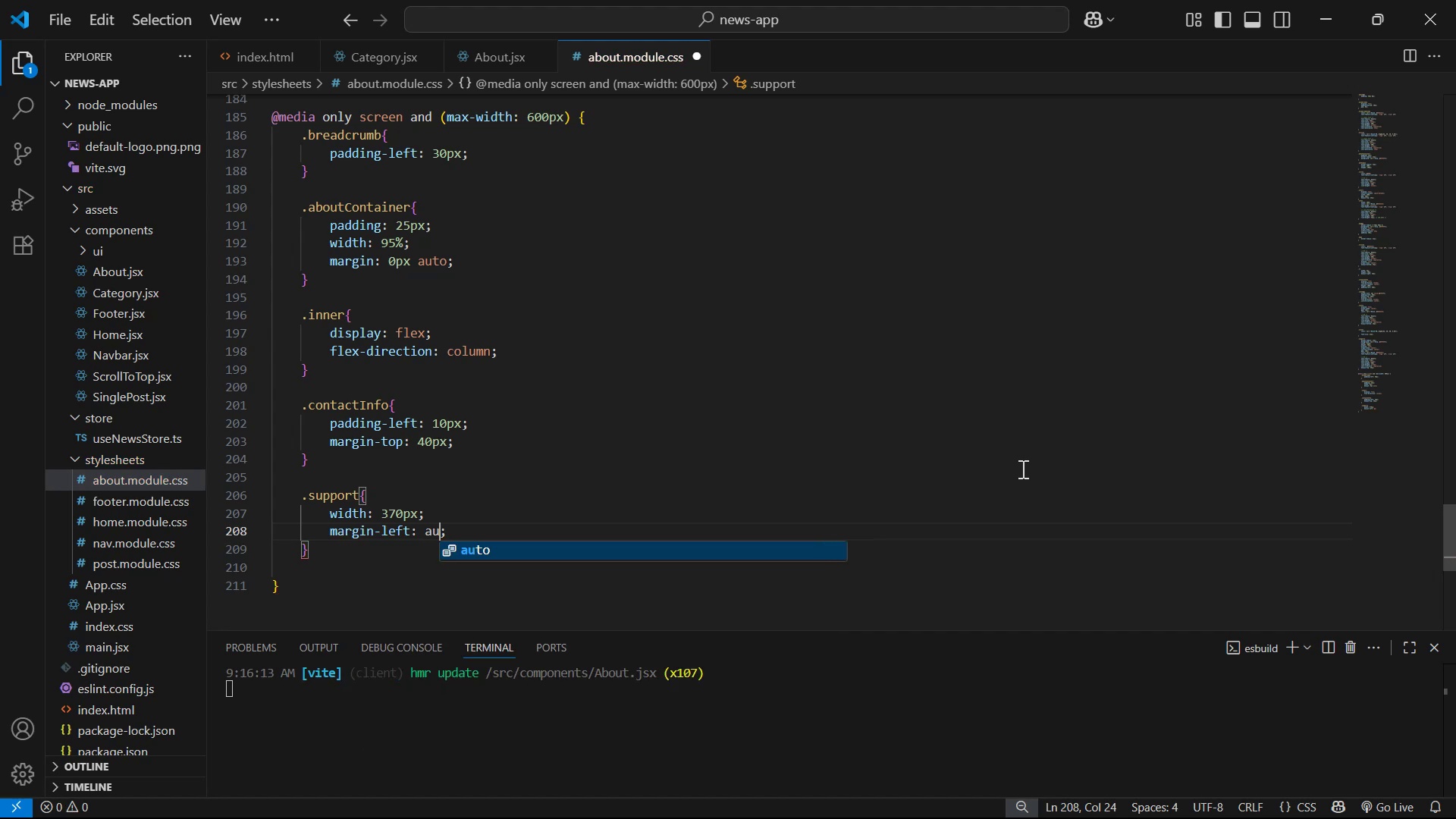 
key(Enter)
 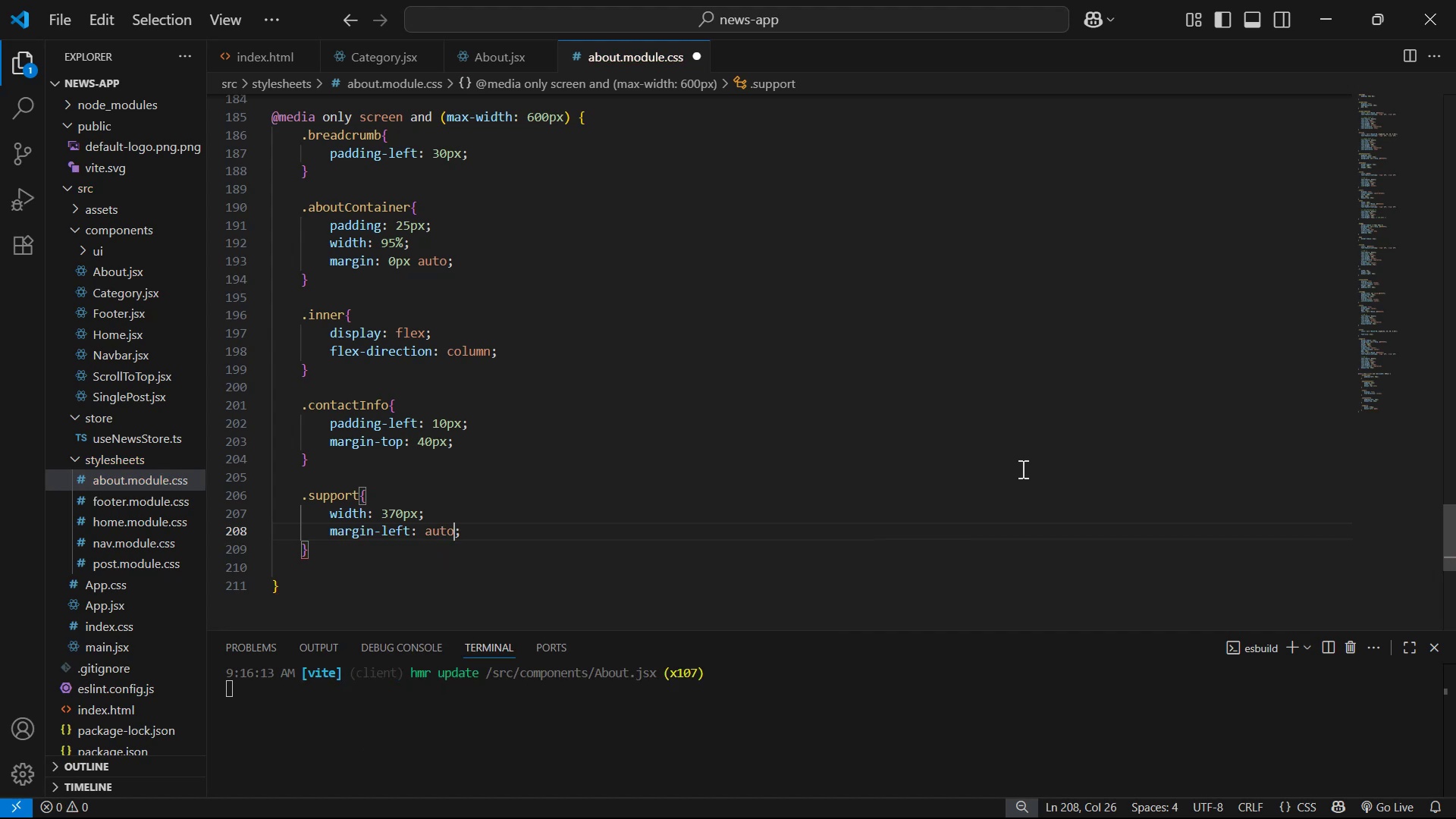 
key(ArrowRight)
 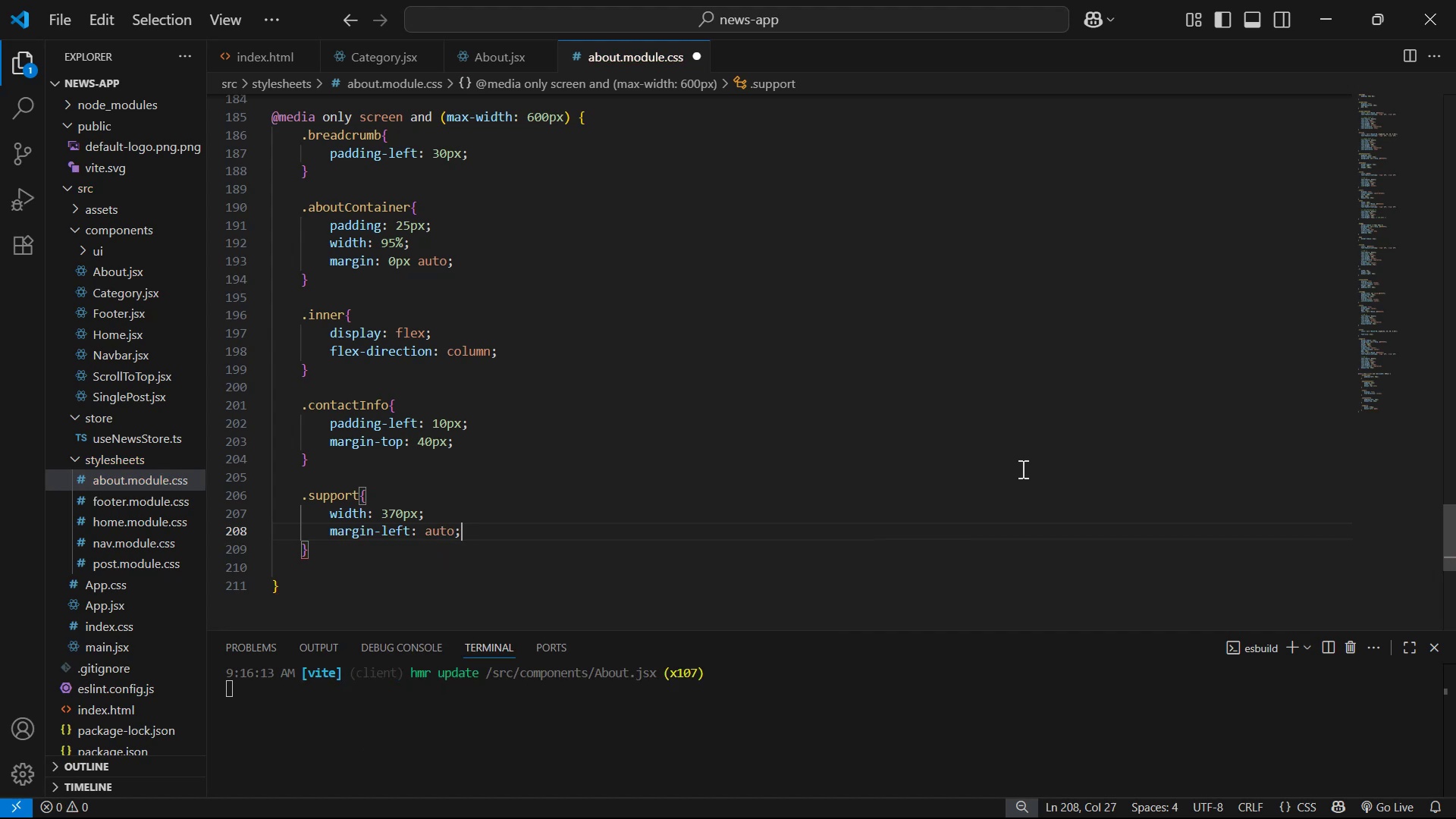 
key(Enter)
 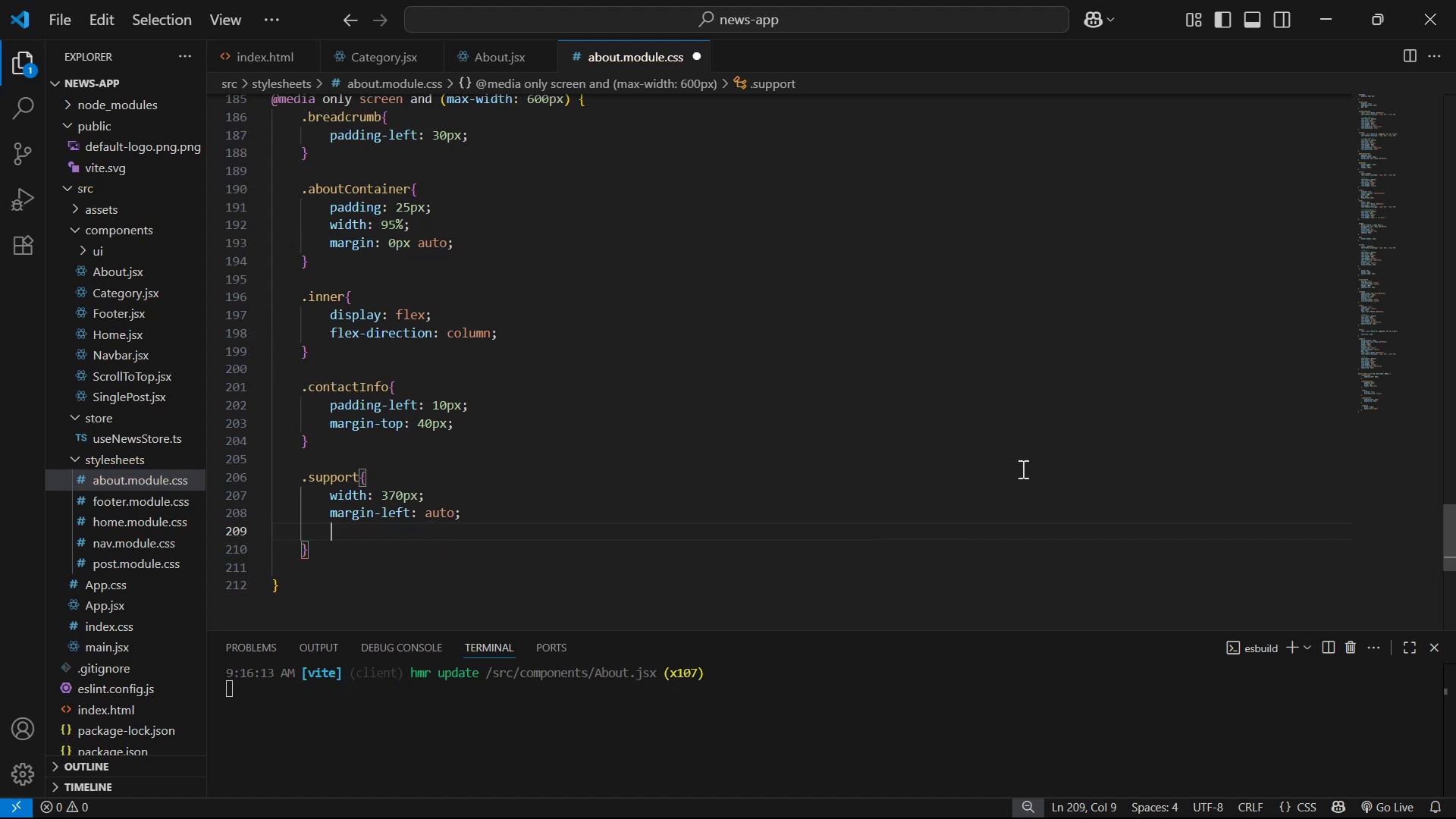 
type(ma)
 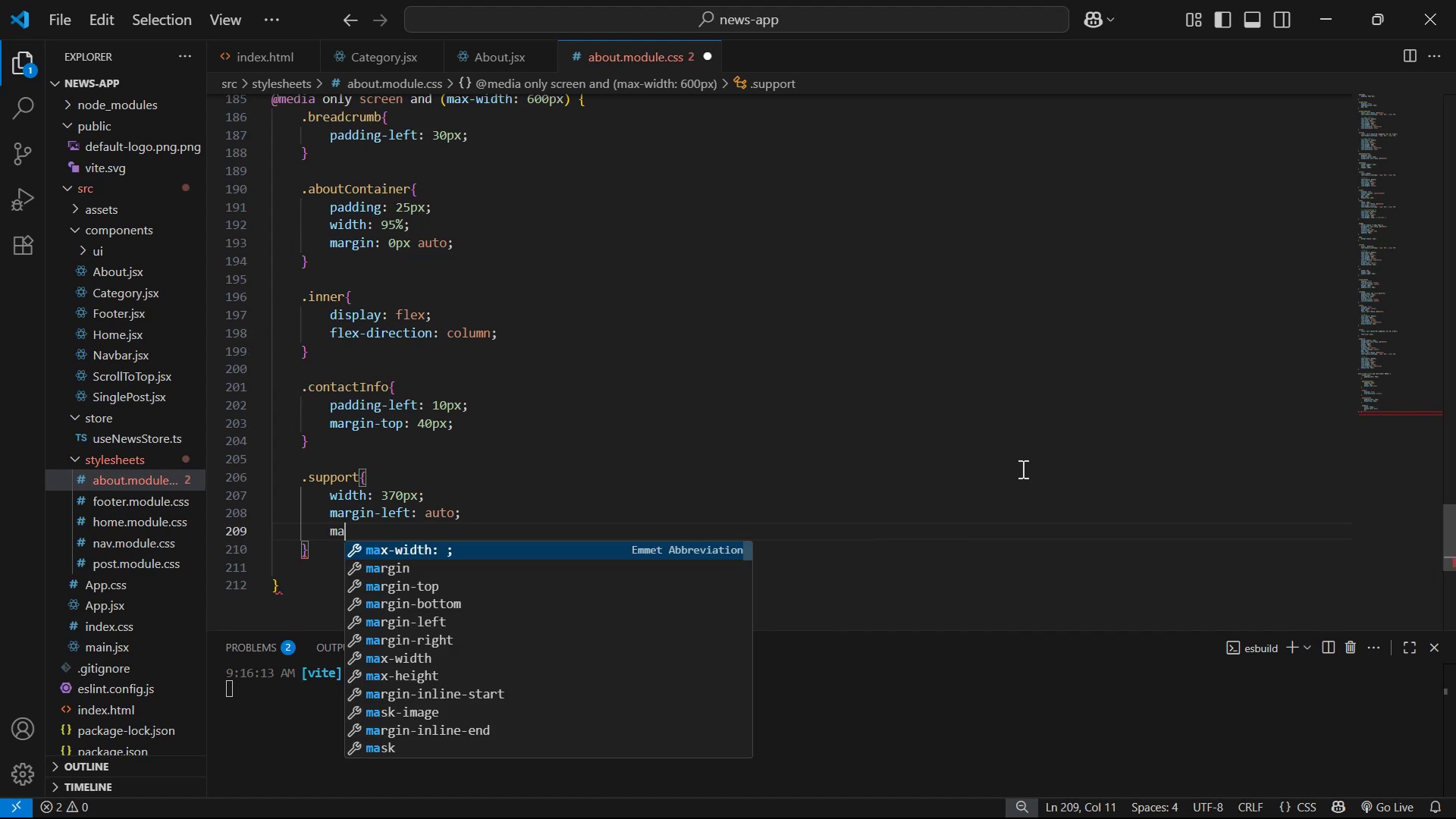 
key(ArrowDown)
 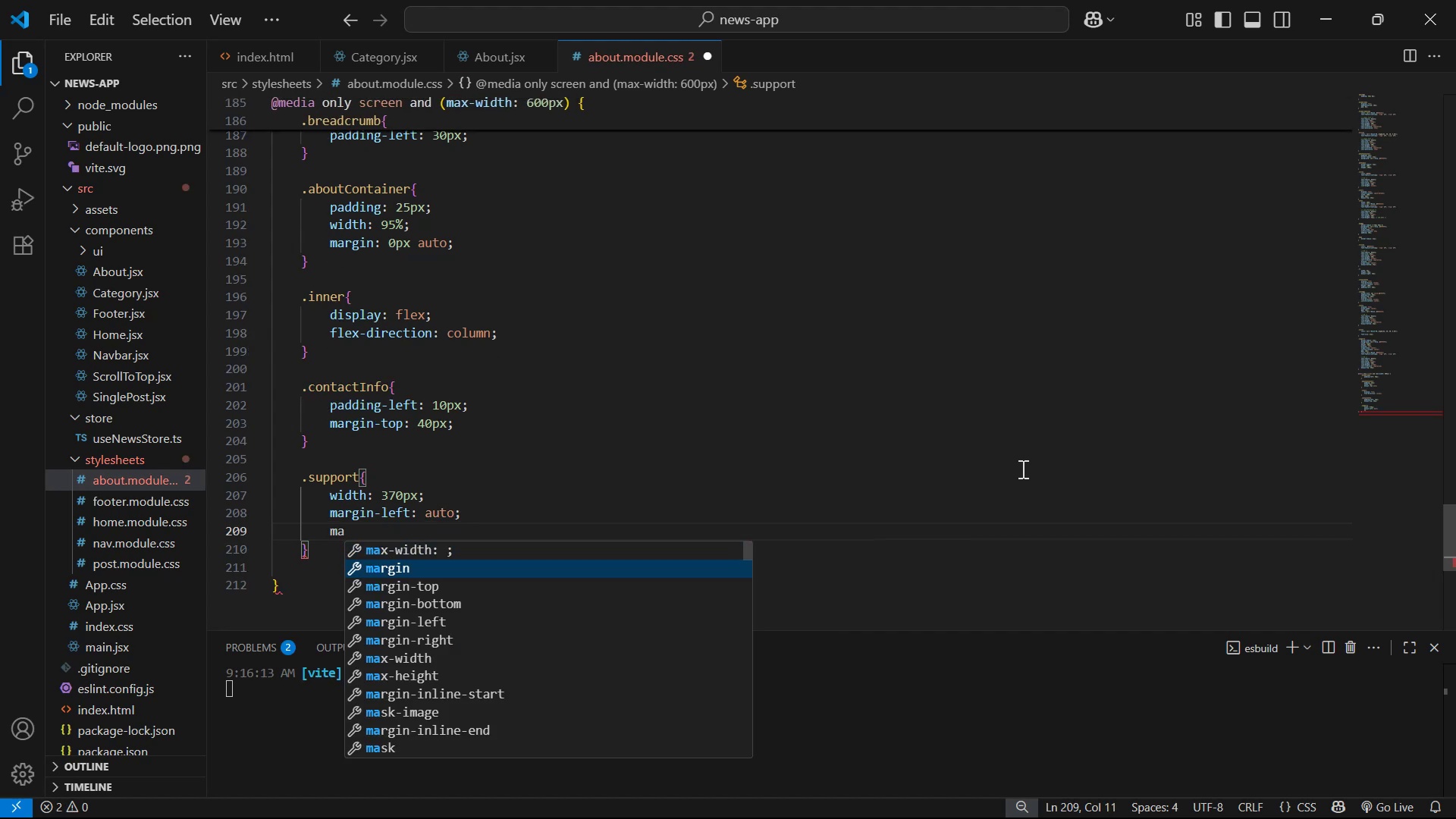 
key(ArrowDown)
 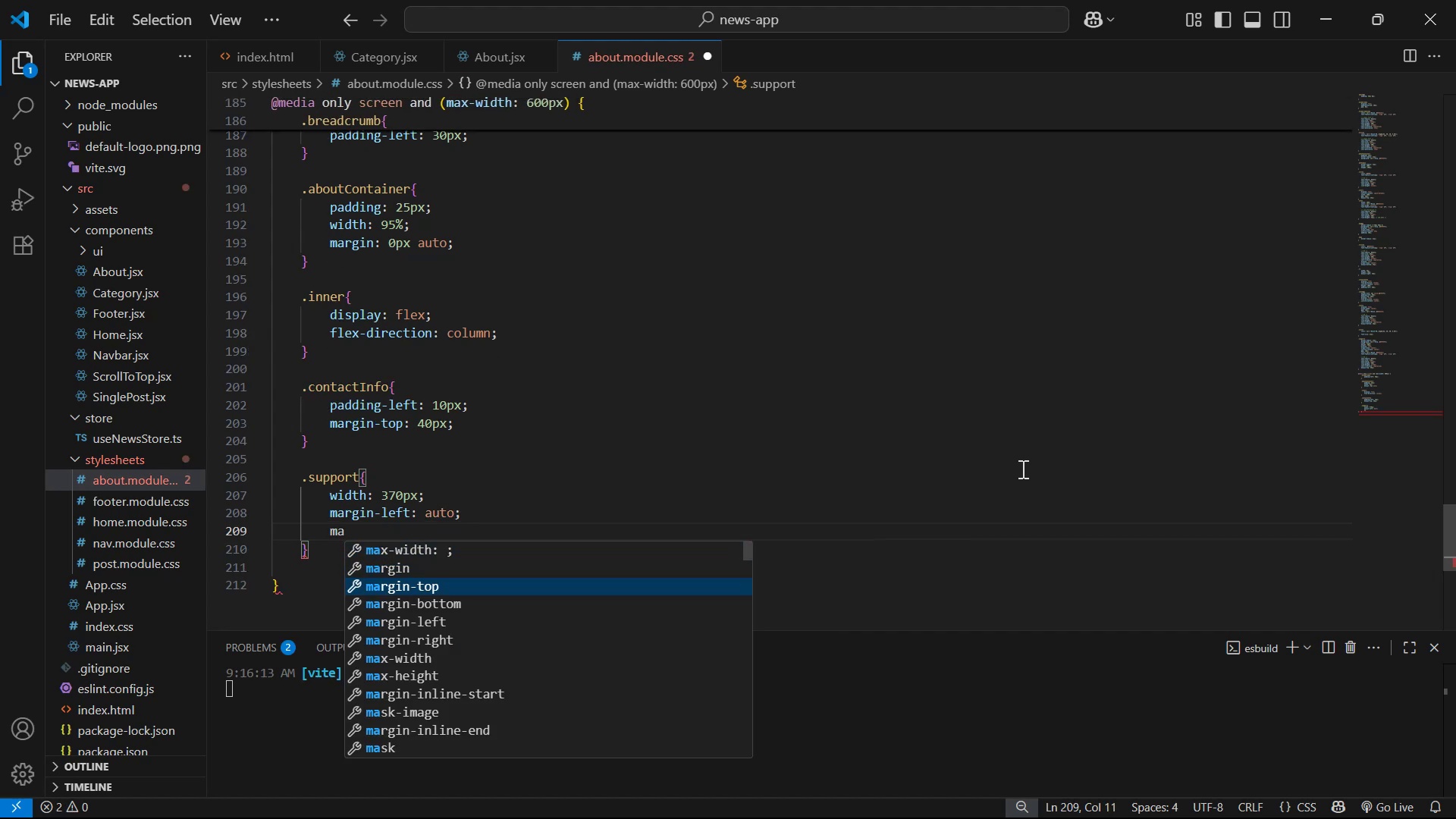 
key(ArrowDown)
 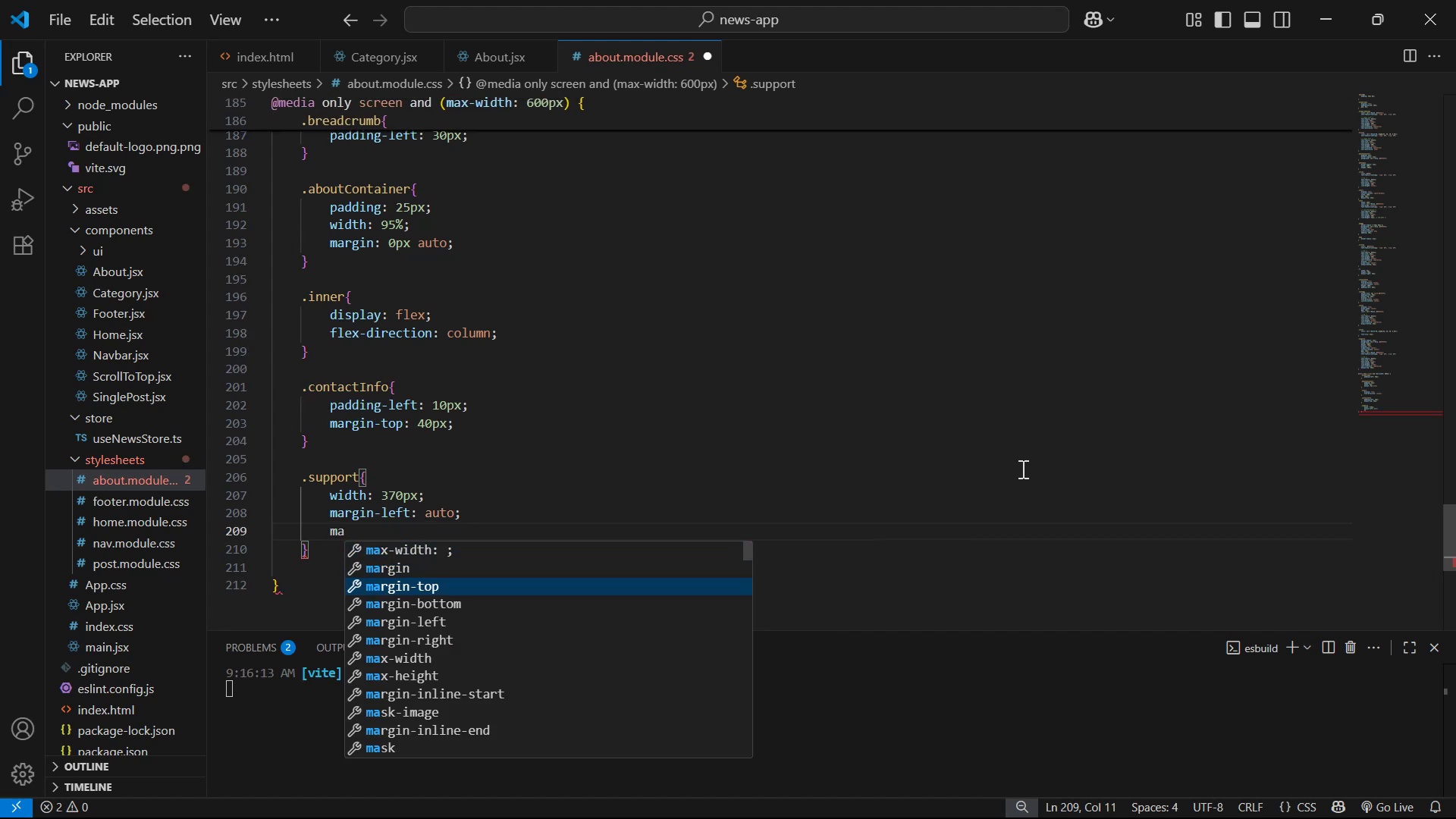 
key(ArrowDown)
 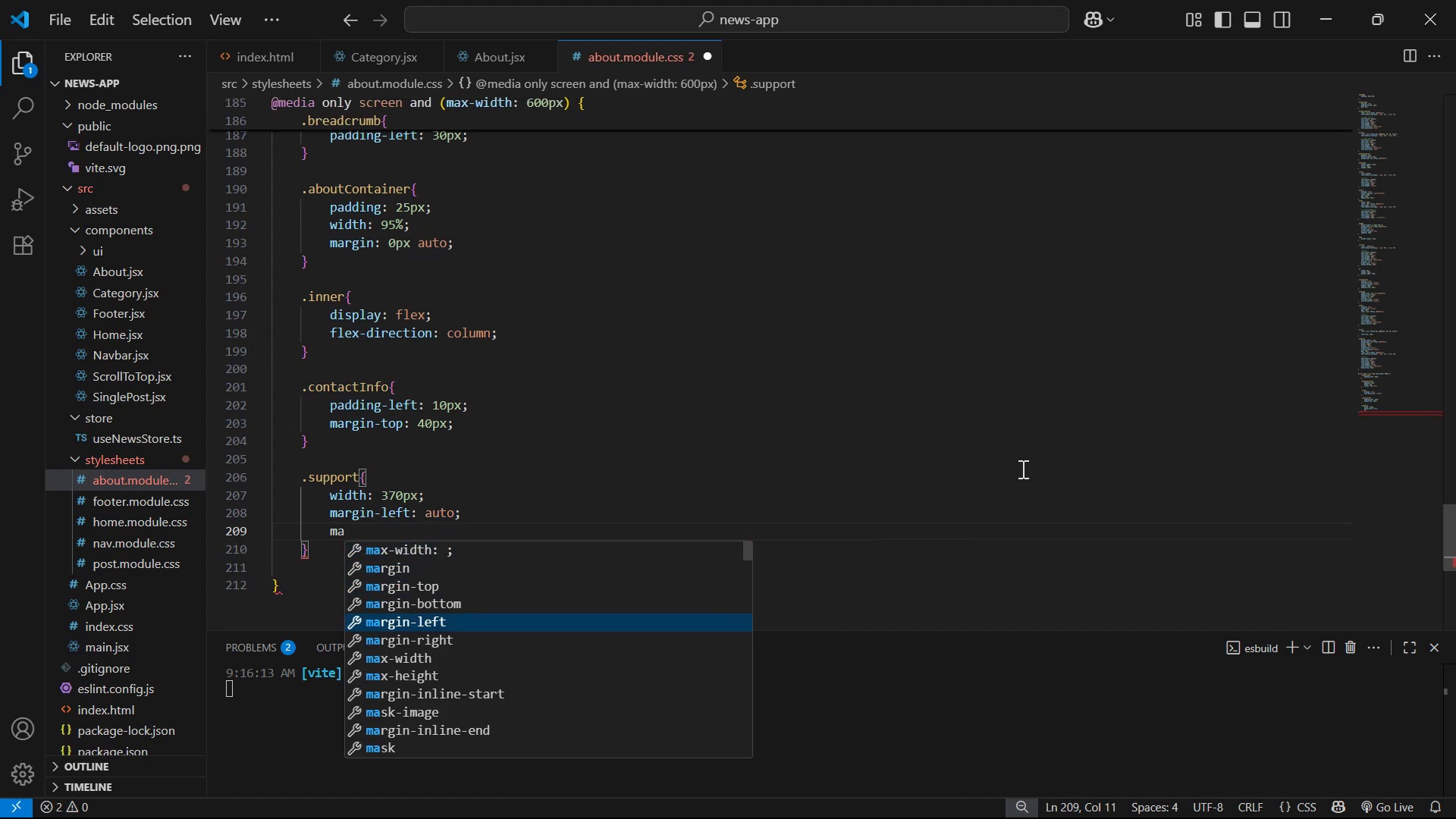 
key(ArrowDown)
 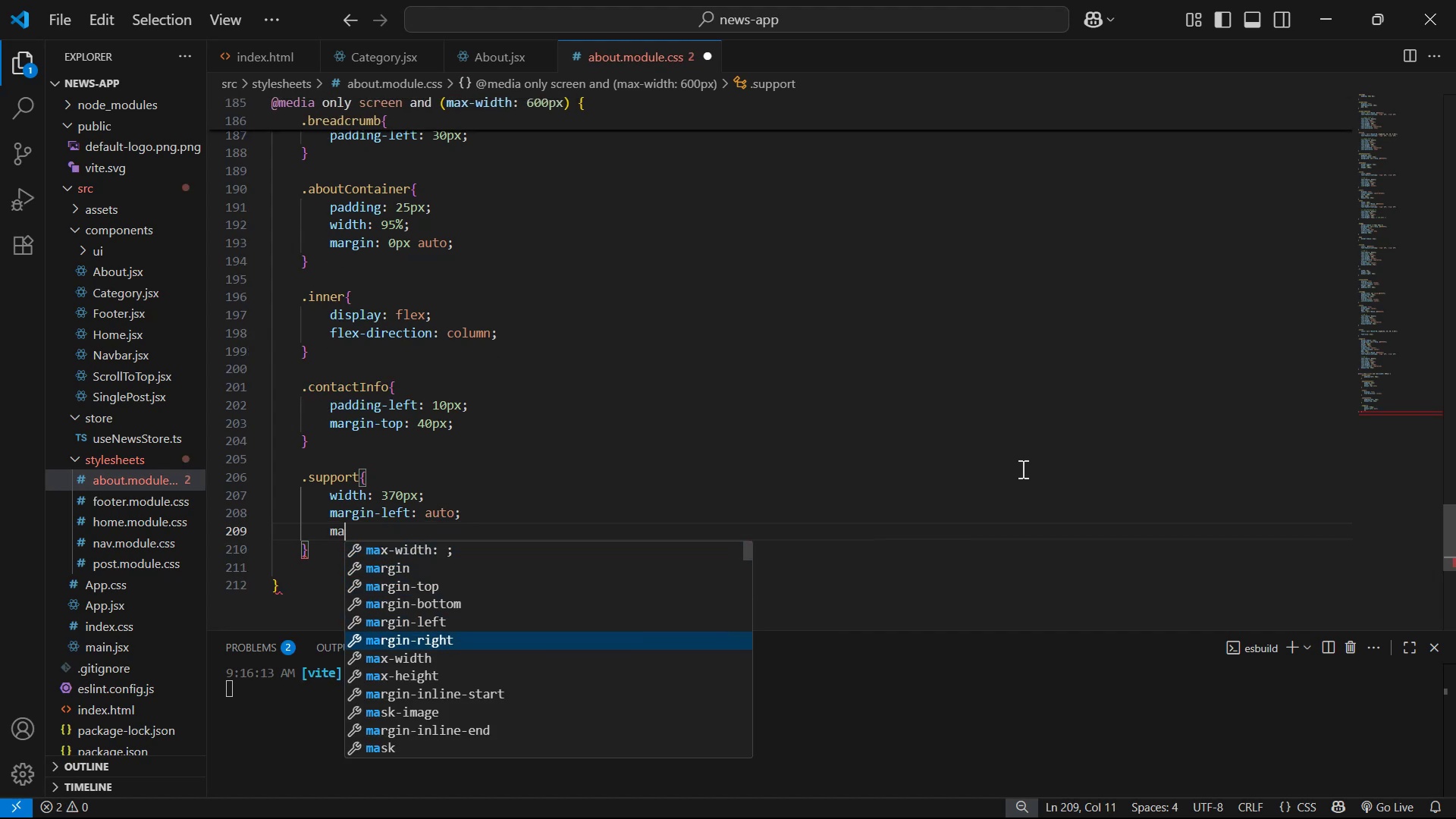 
key(Enter)
 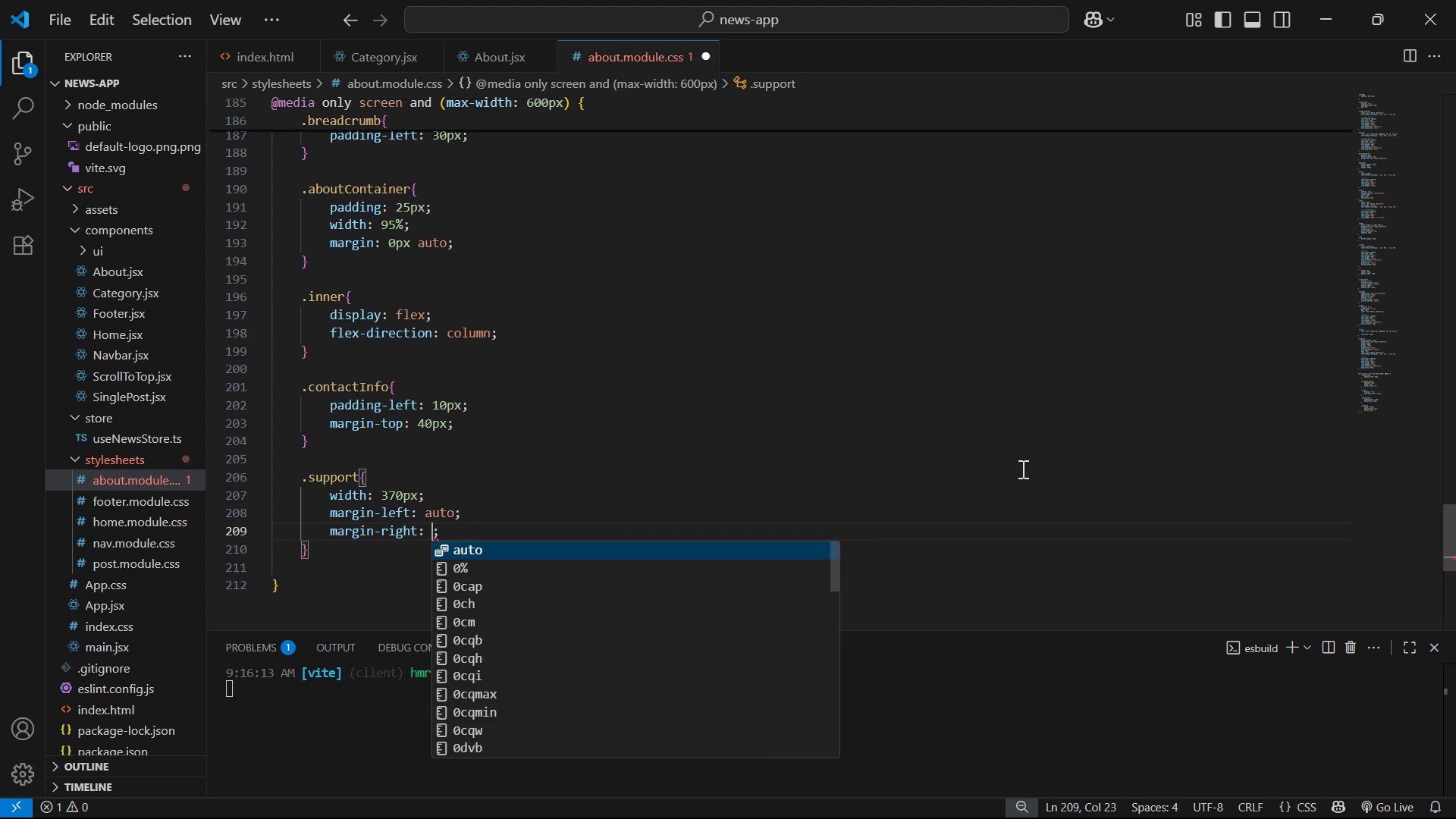 
type(au)
 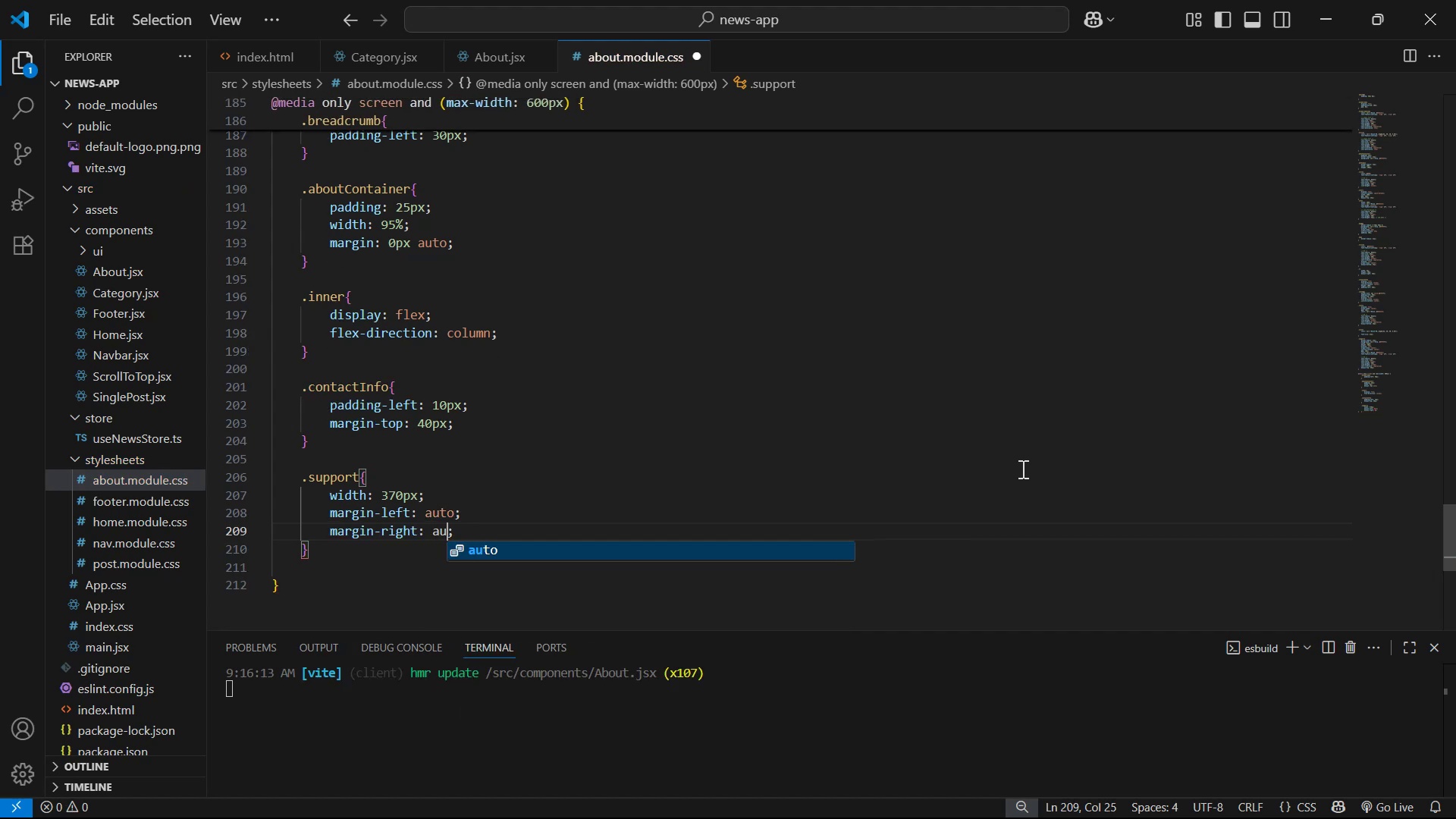 
key(Enter)
 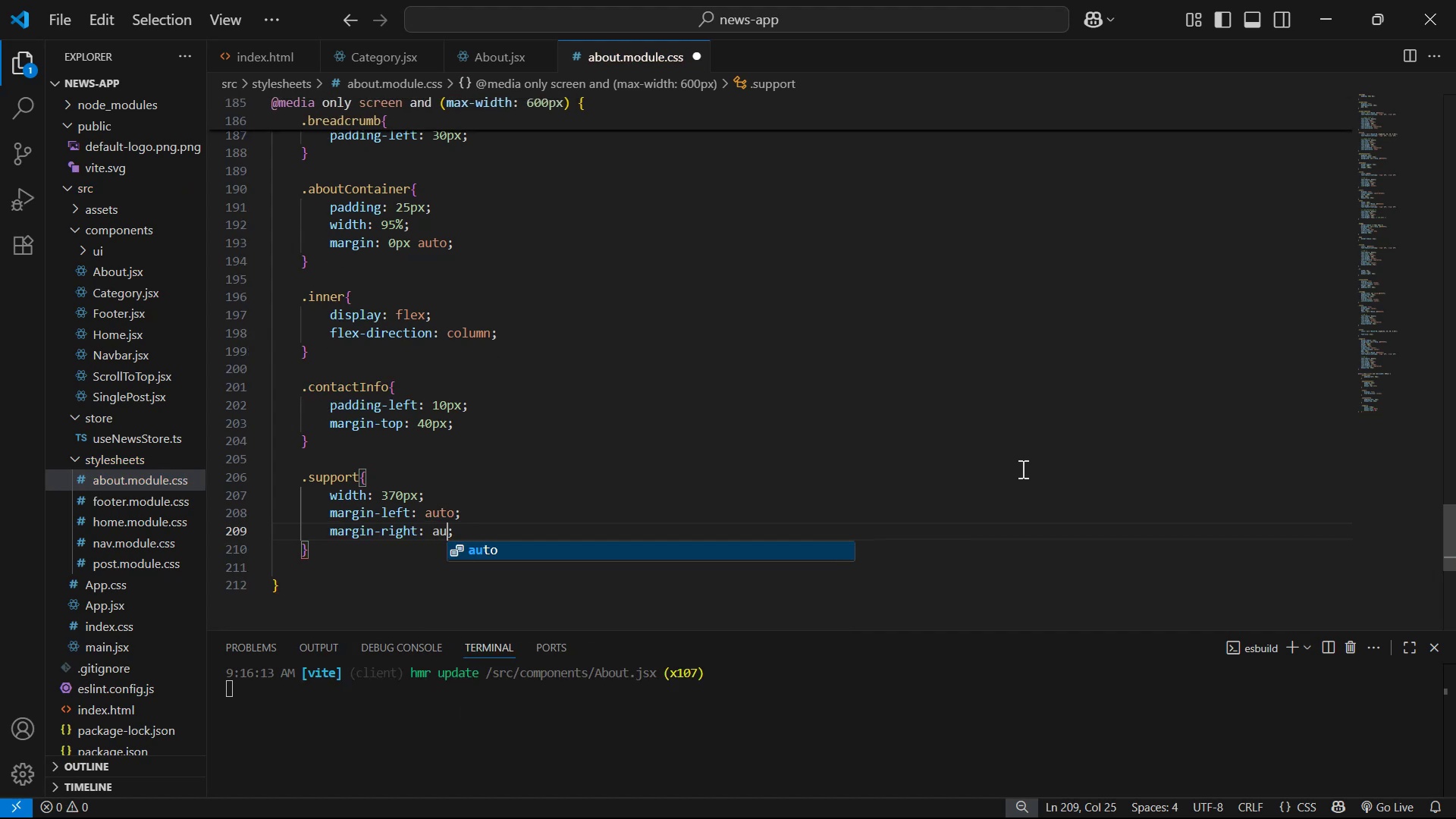 
key(Control+S)
 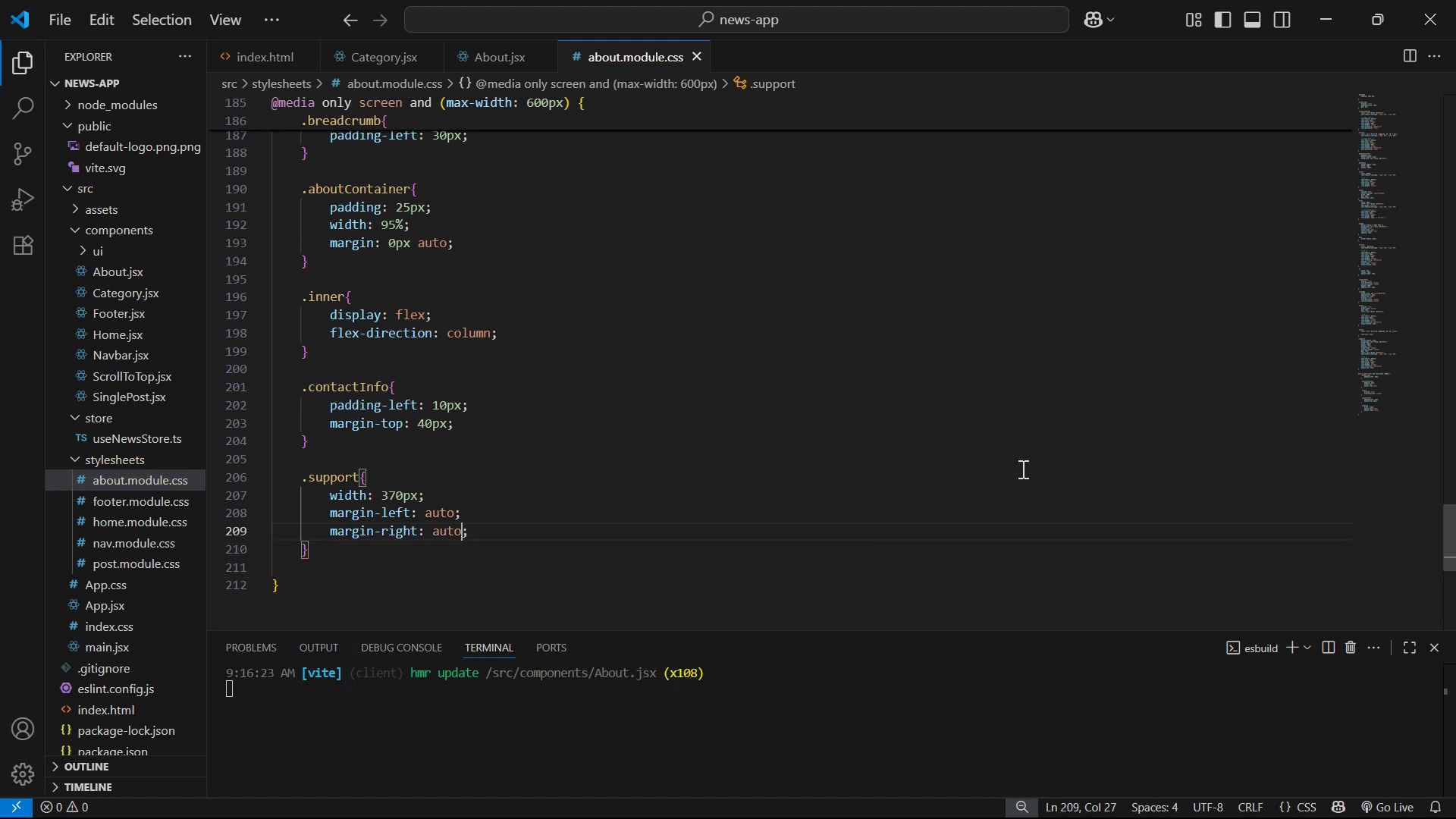 
key(Alt+AltLeft)
 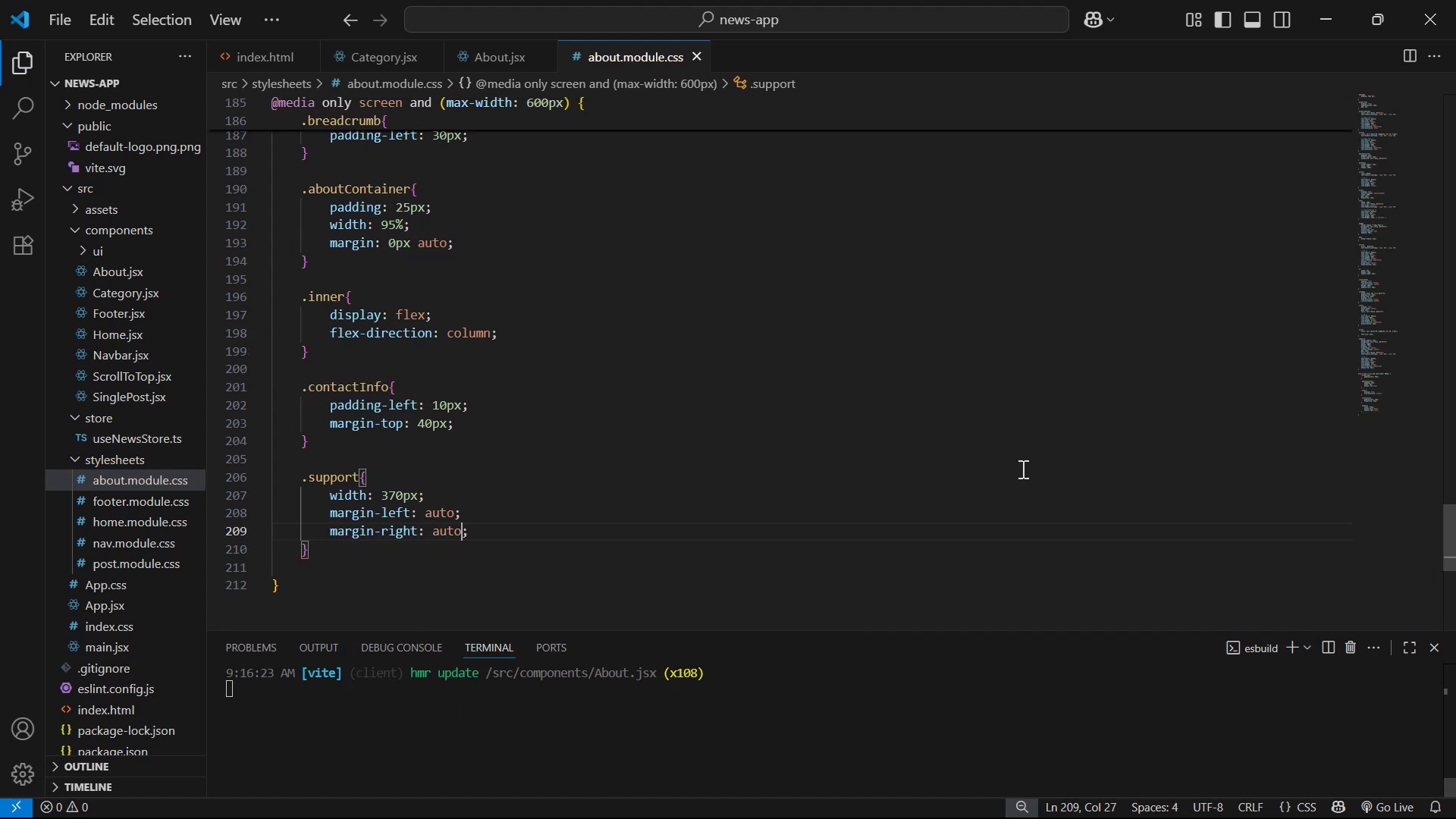 
key(Alt+Tab)
 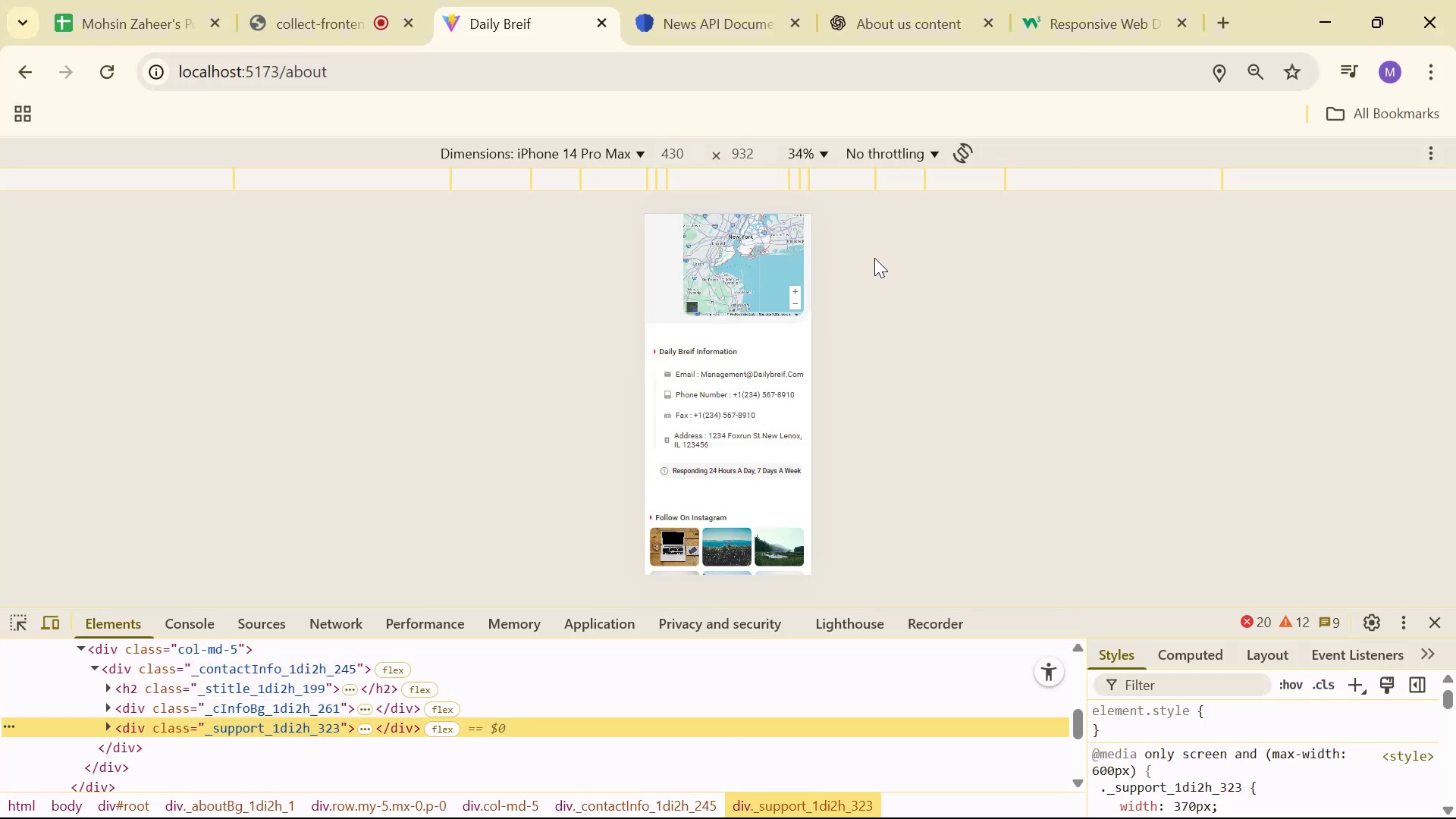 
key(Alt+AltLeft)
 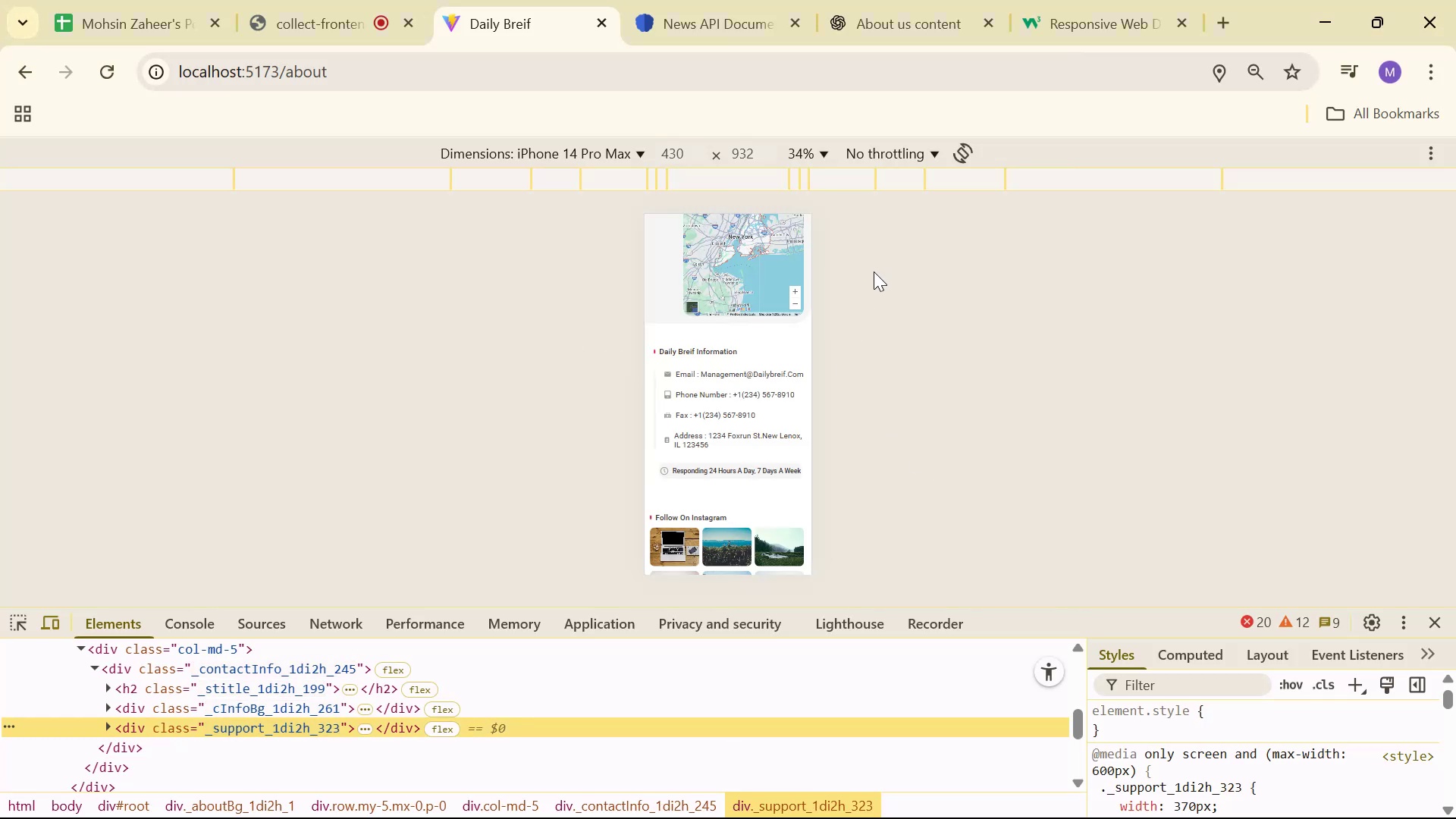 
key(Alt+Tab)
 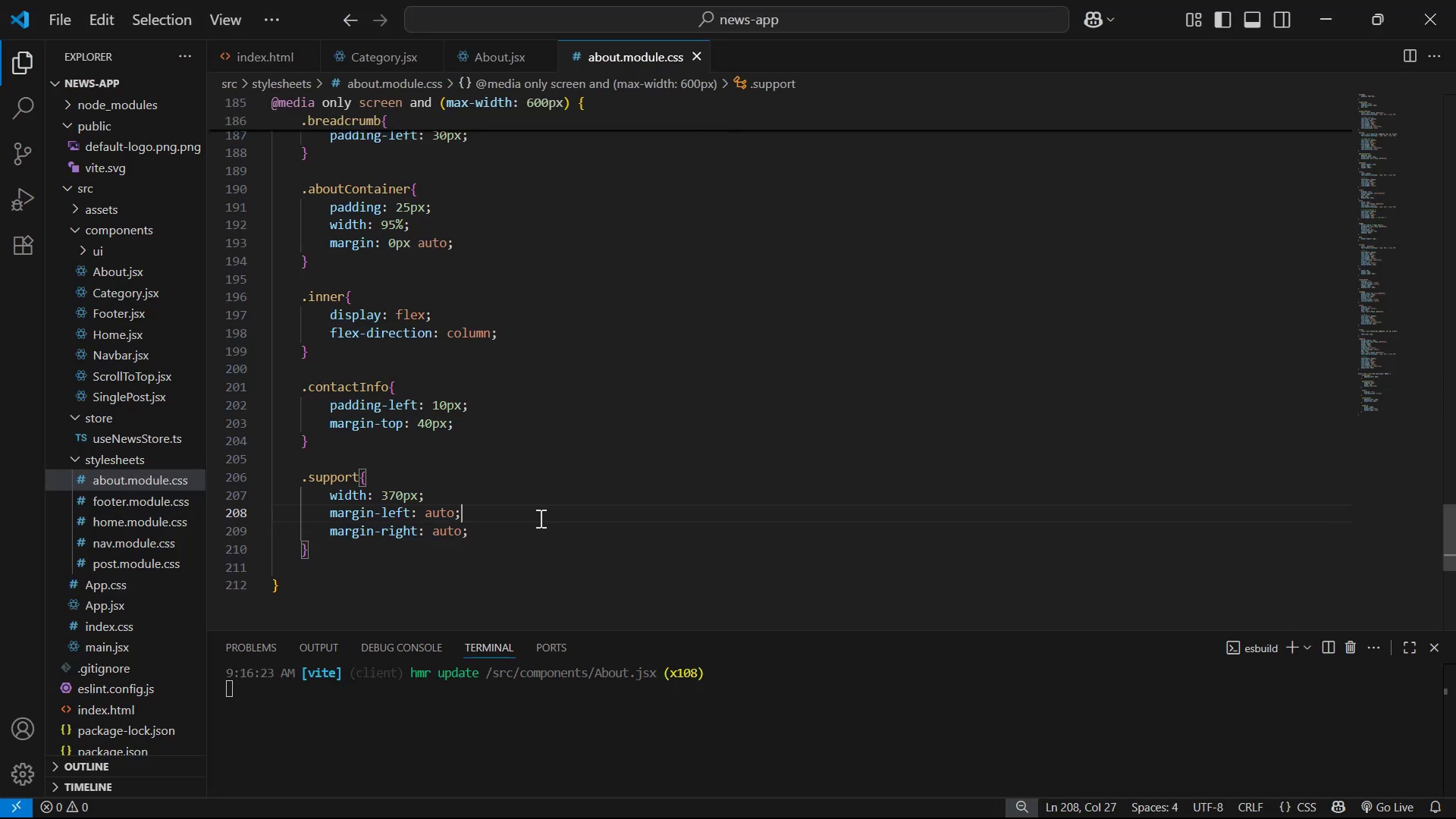 
double_click([545, 528])
 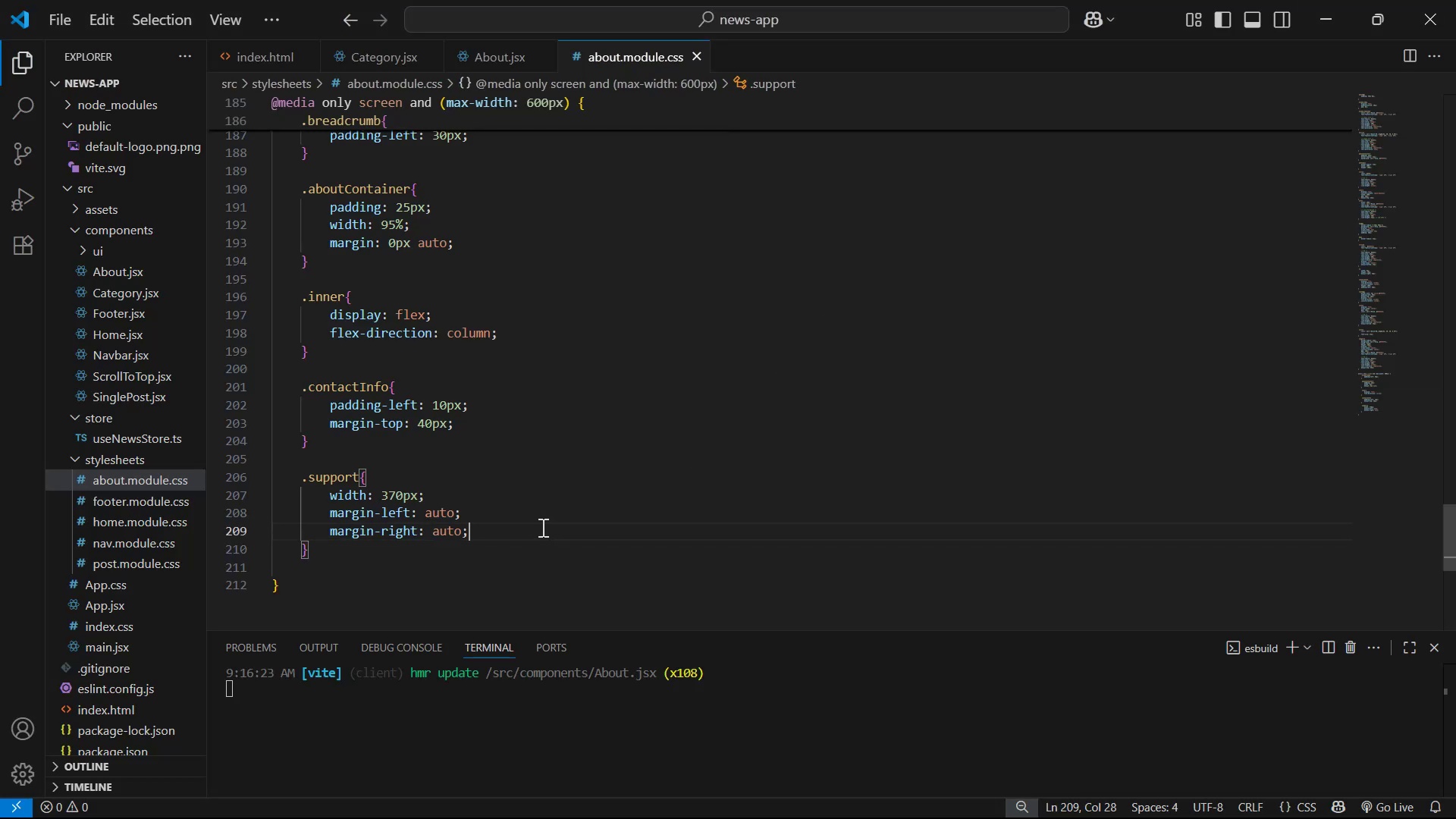 
key(Enter)
 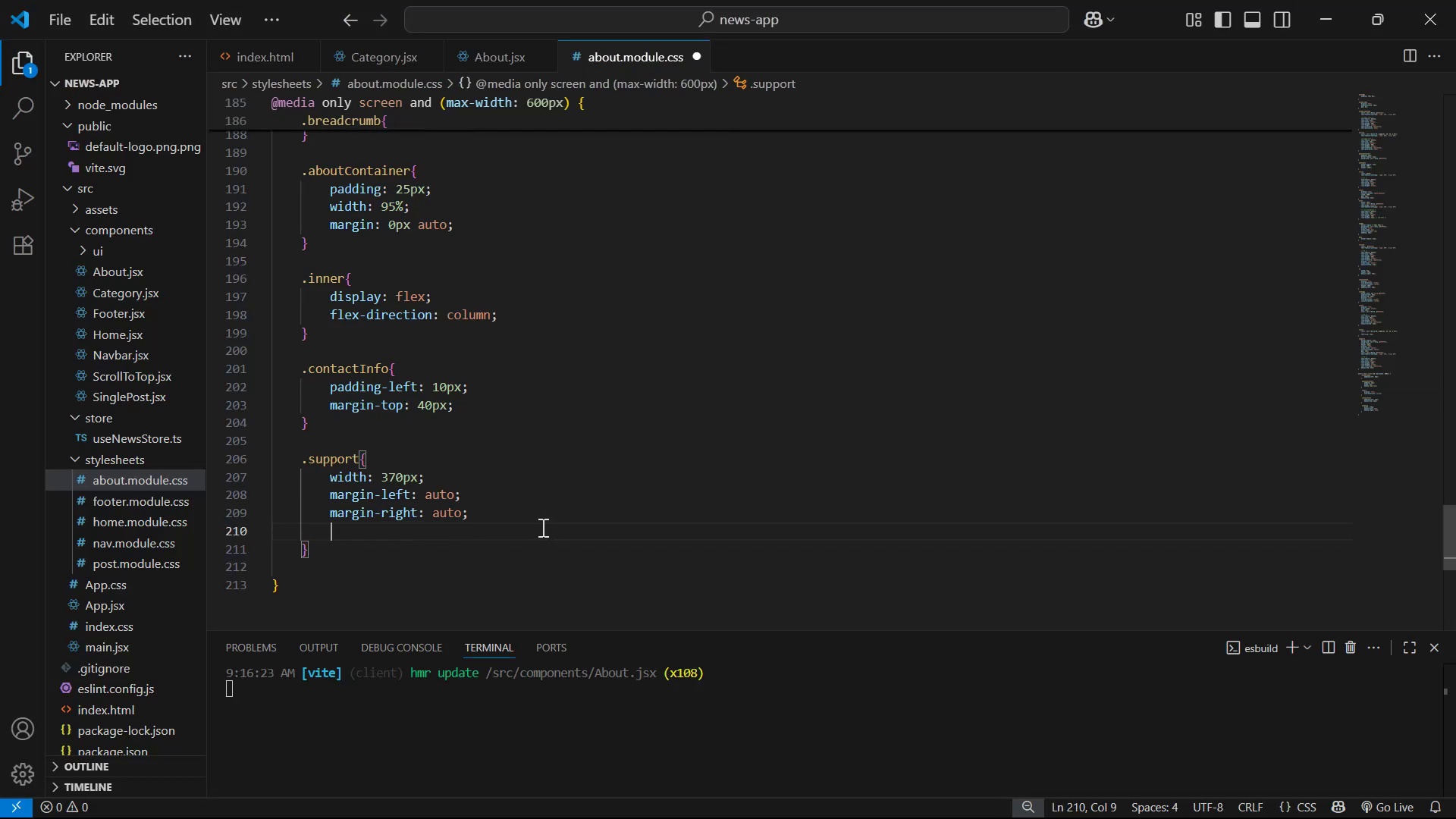 
type(pa)
 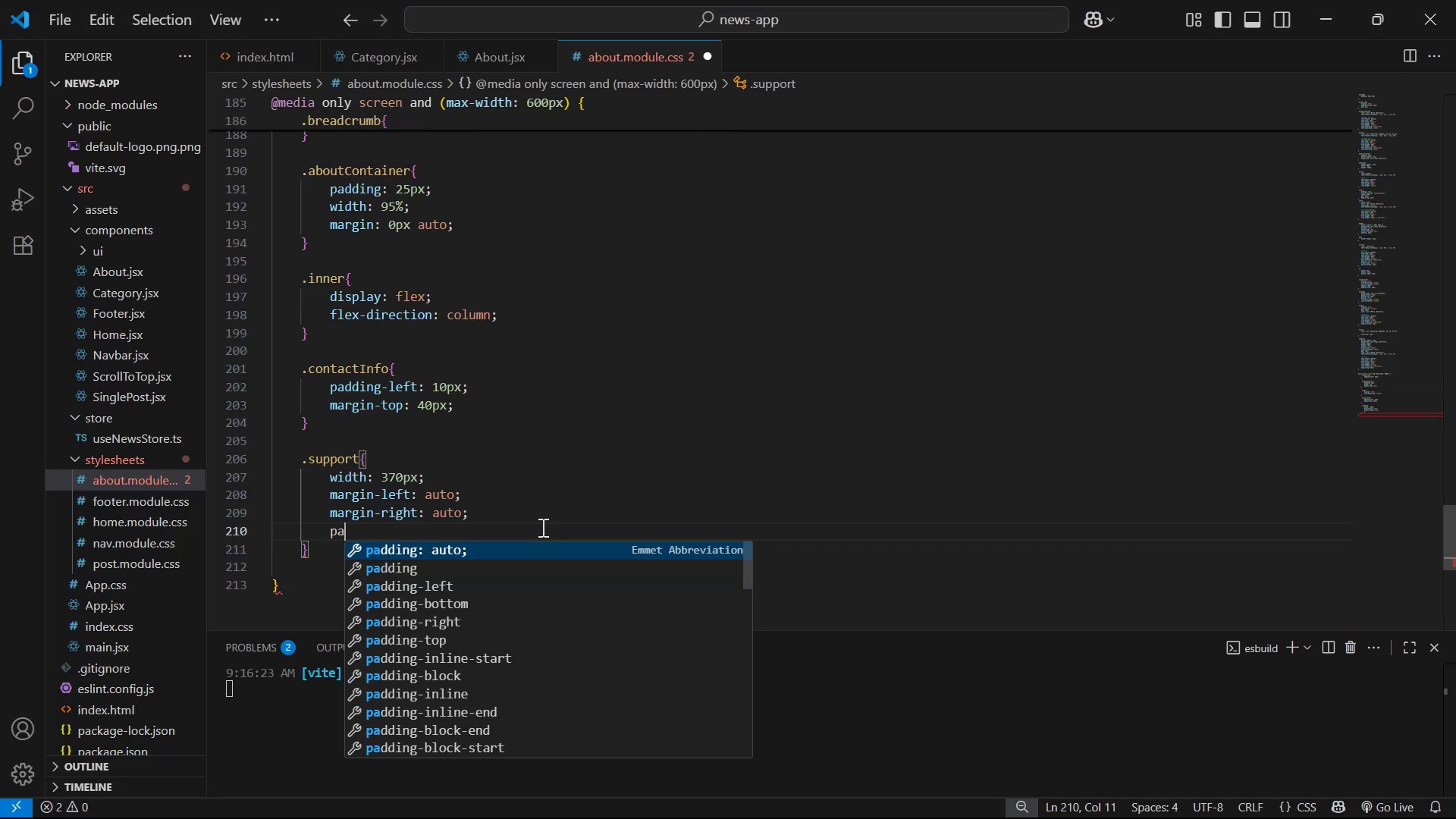 
key(ArrowDown)
 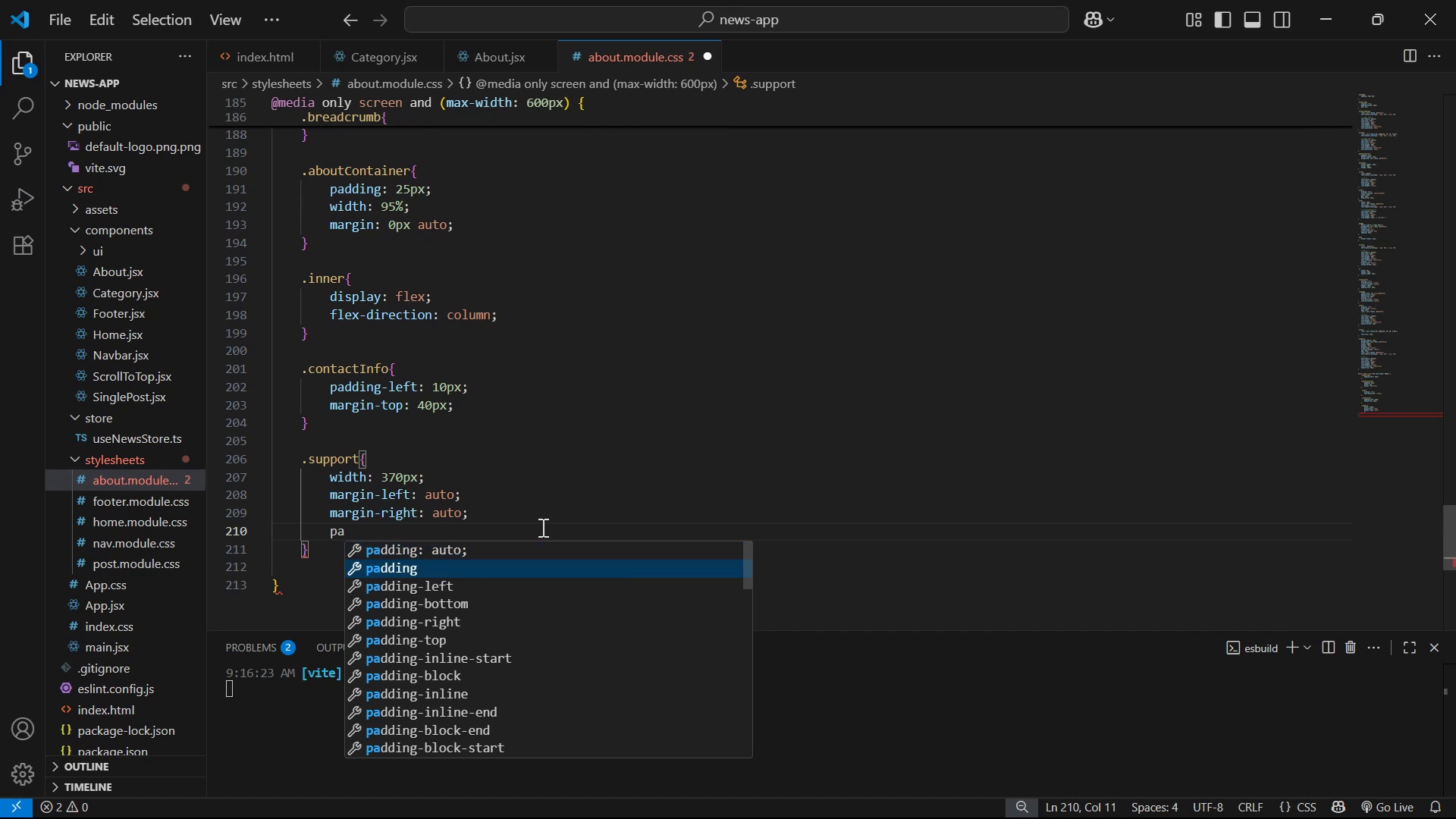 
key(Enter)
 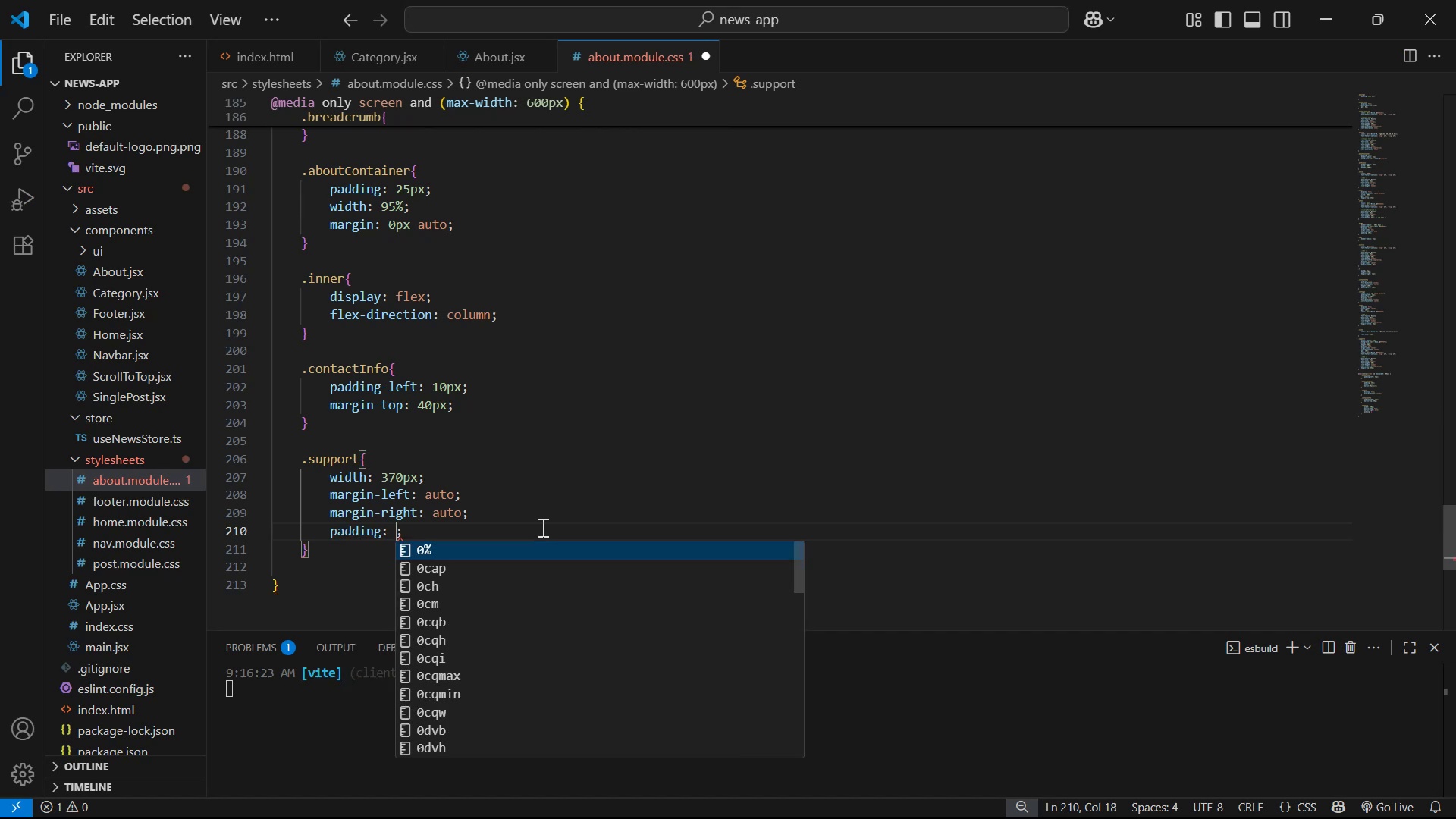 
type(12px)
 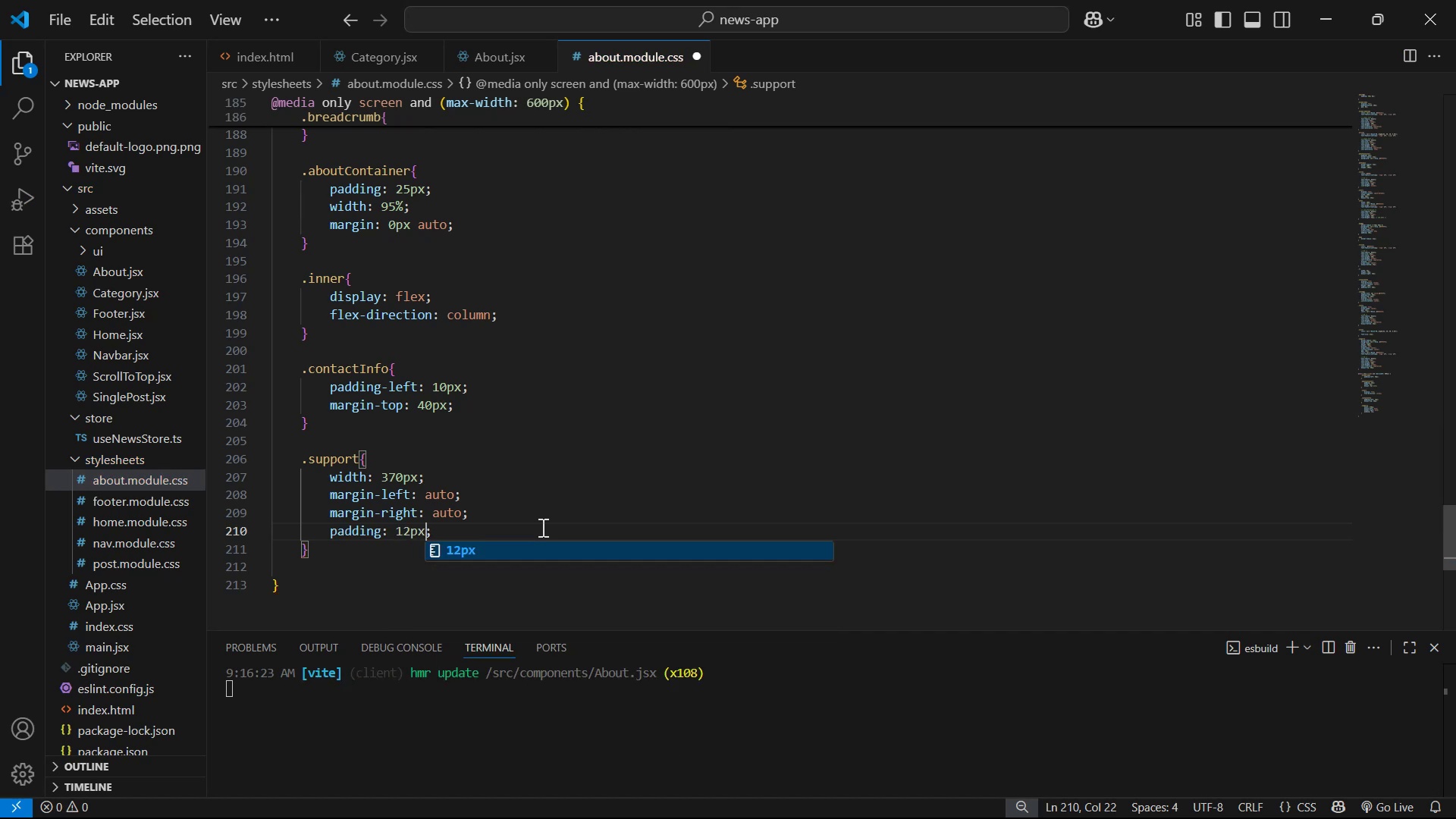 
key(Control+ControlLeft)
 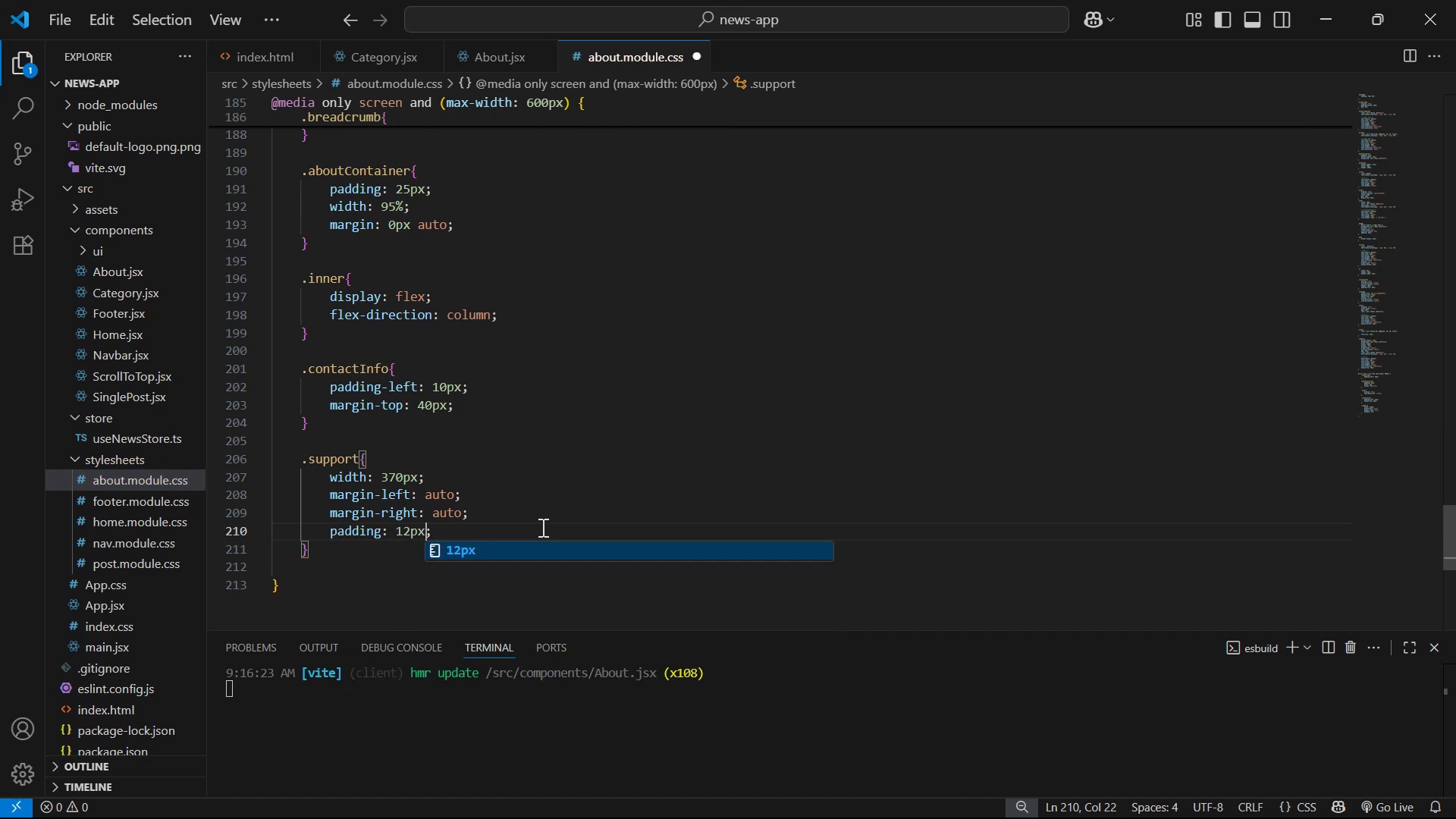 
key(Control+S)
 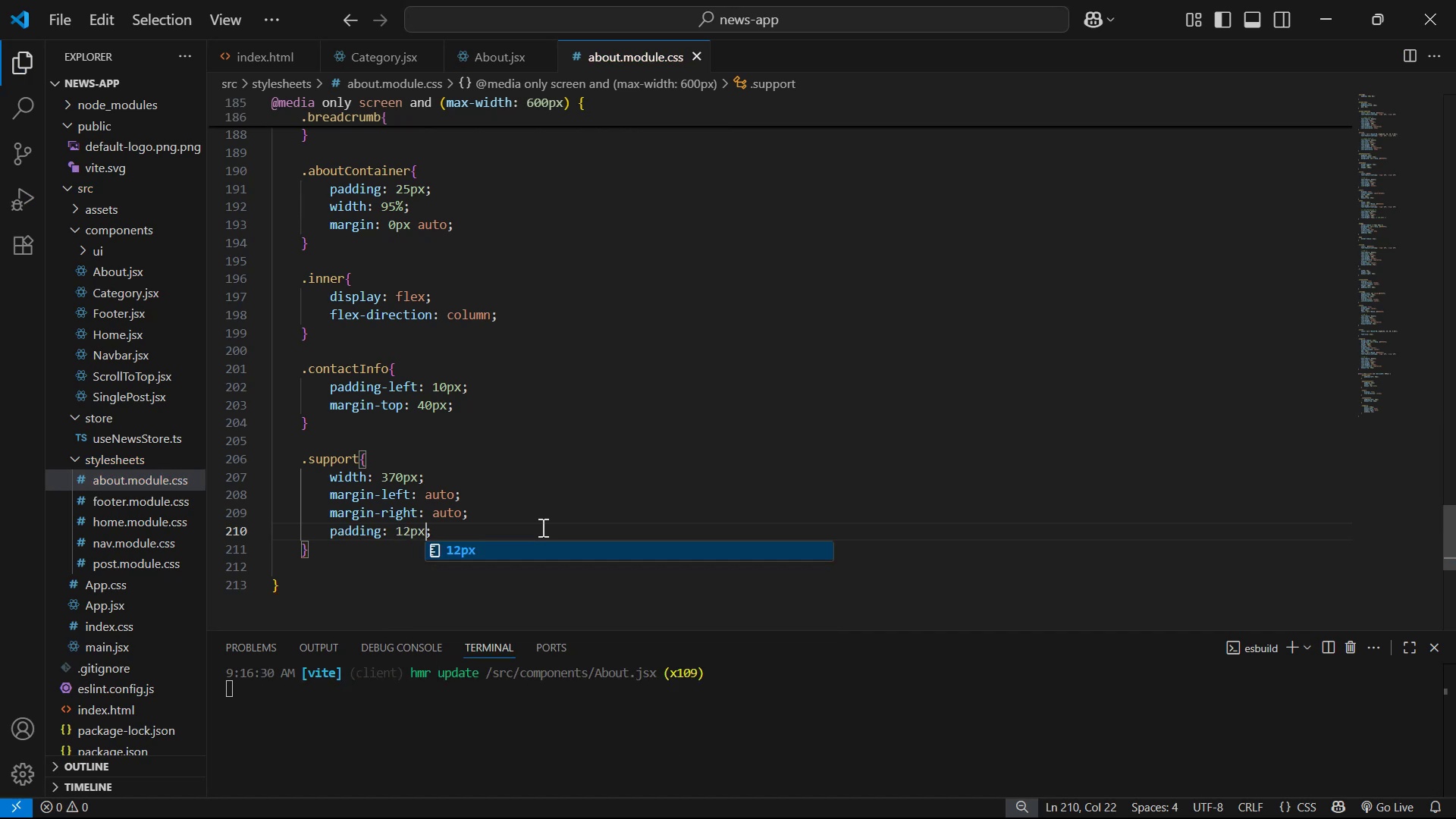 
key(Alt+AltLeft)
 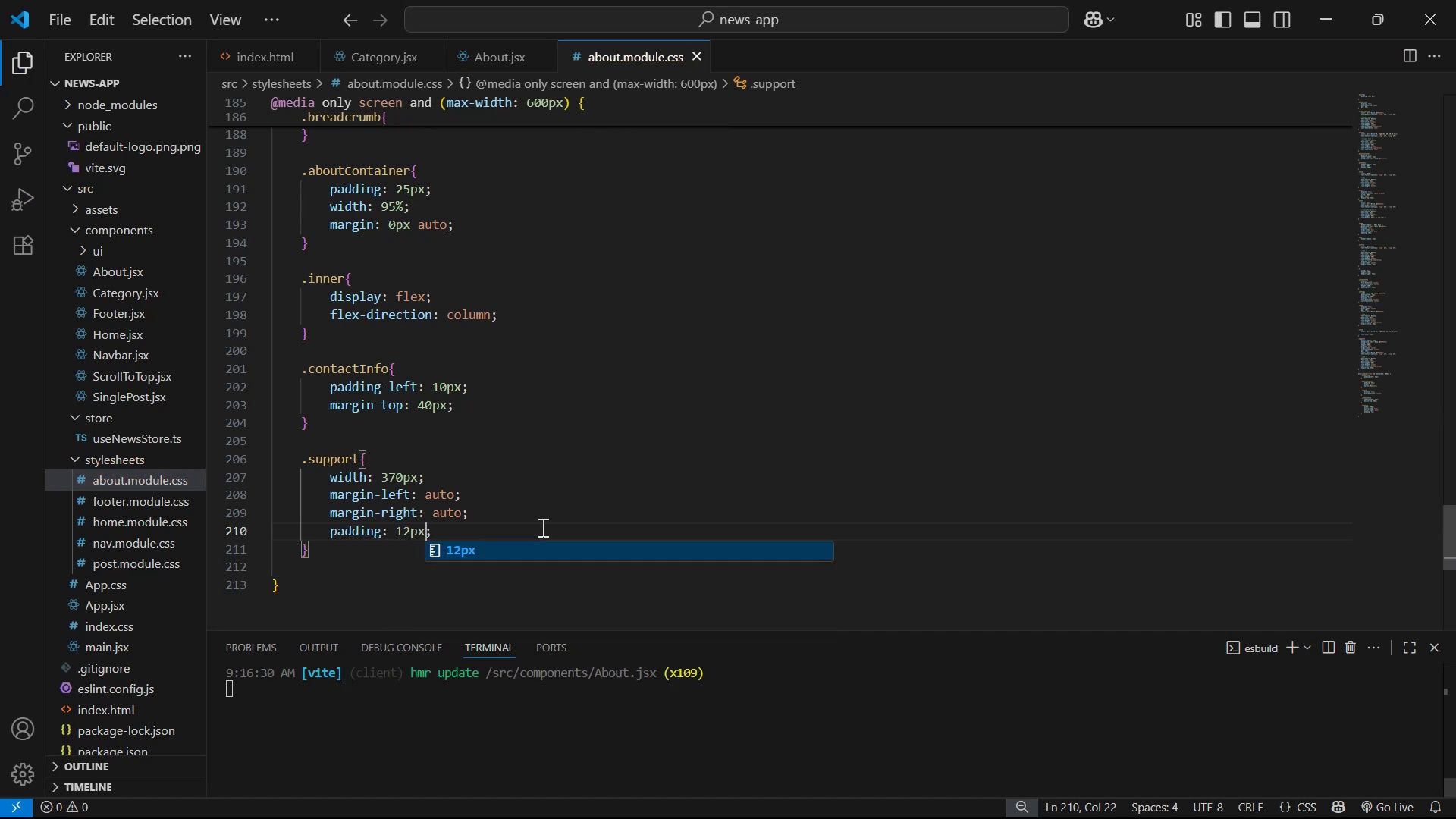 
key(Alt+Tab)
 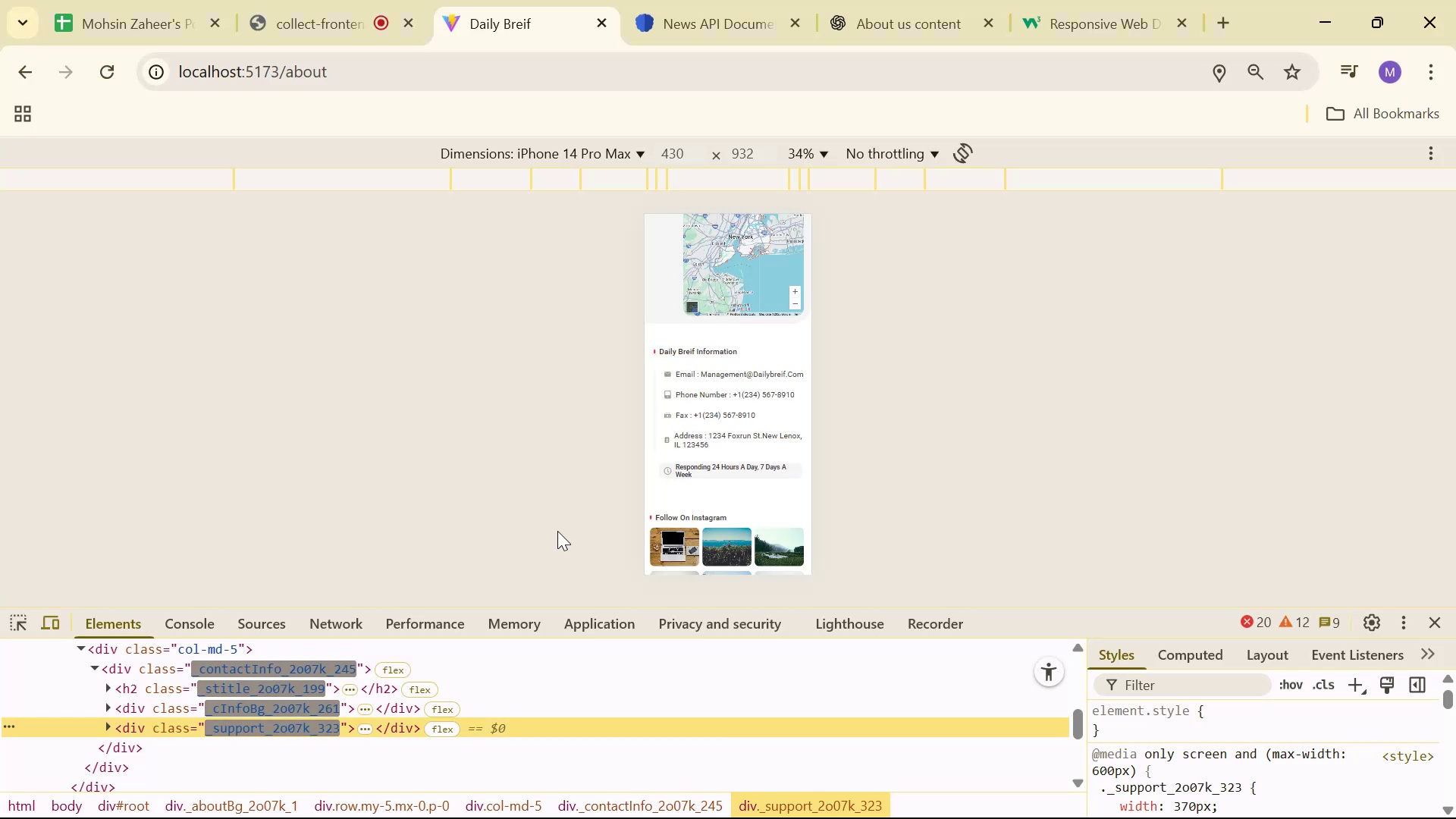 
key(Alt+AltLeft)
 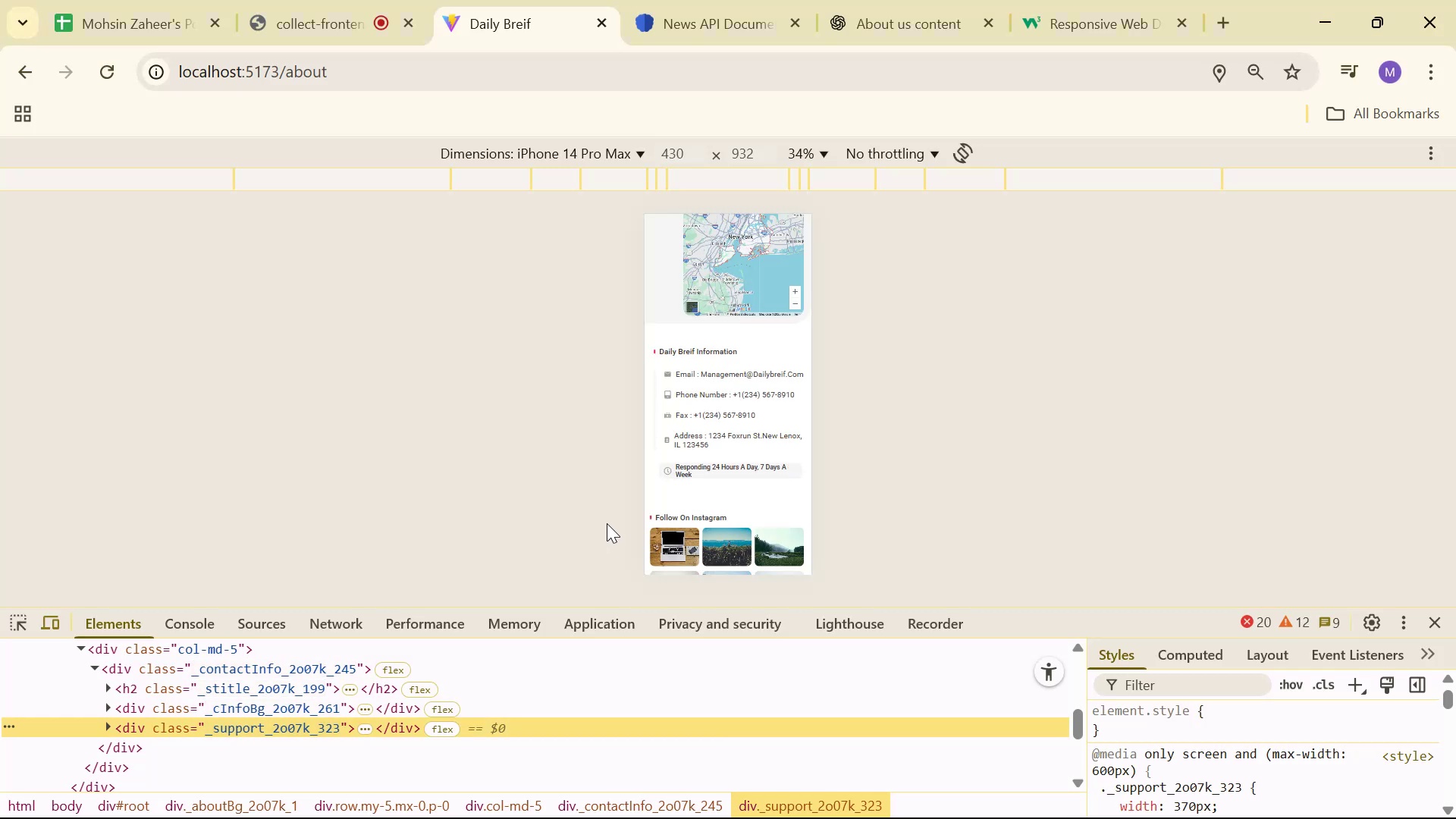 
key(Alt+Tab)
 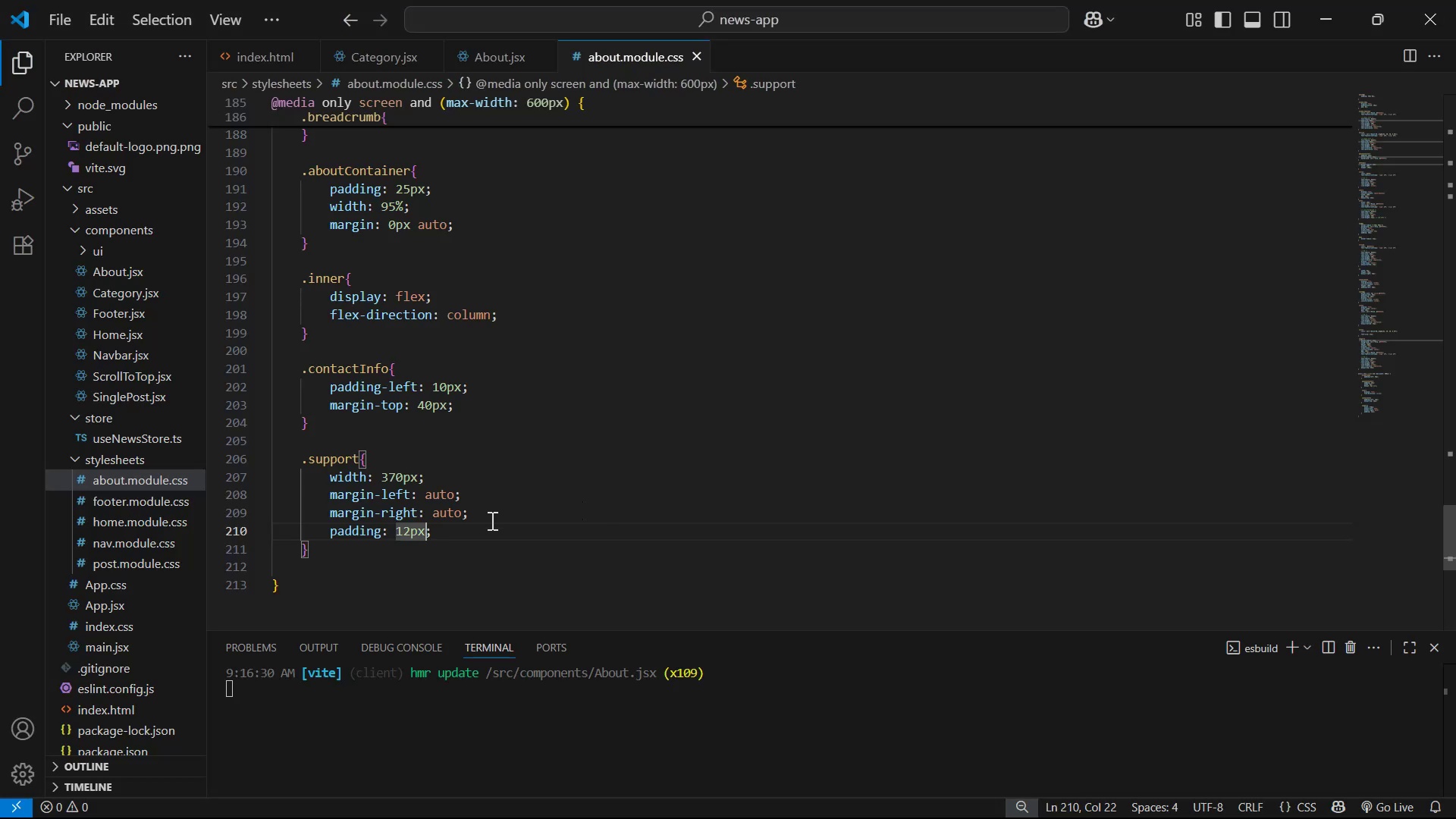 
left_click([494, 535])
 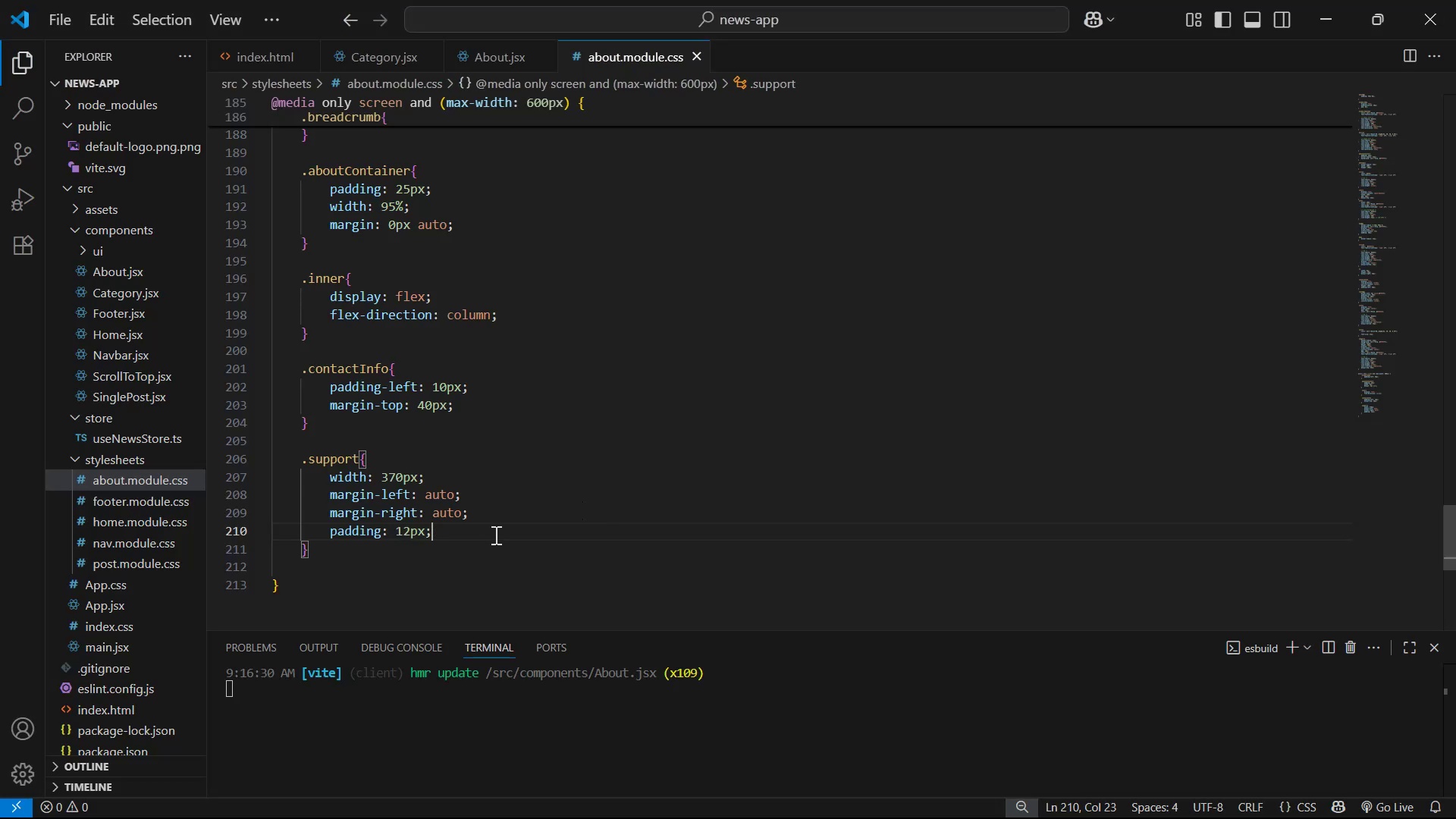 
key(Enter)
 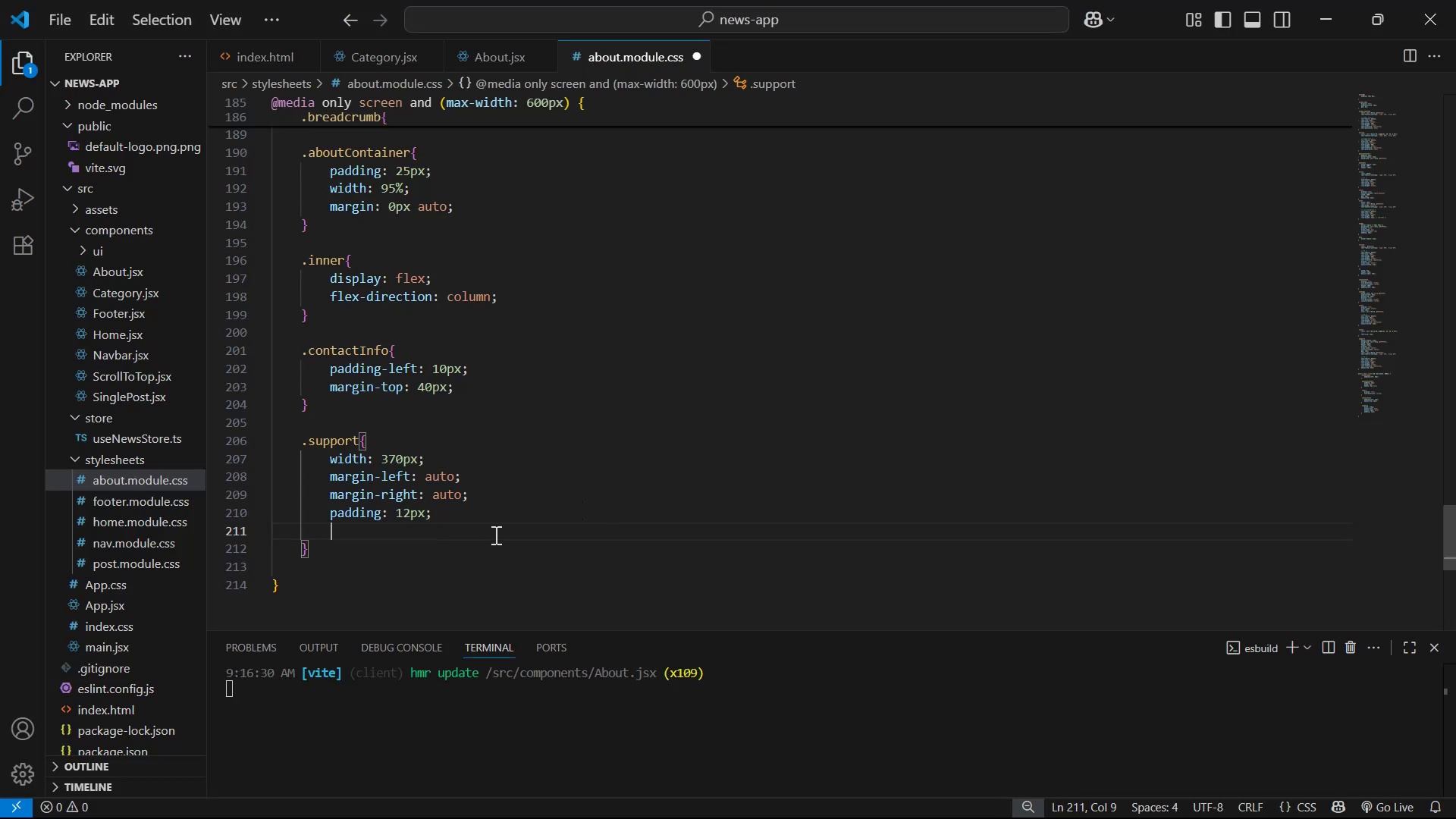 
type(he)
 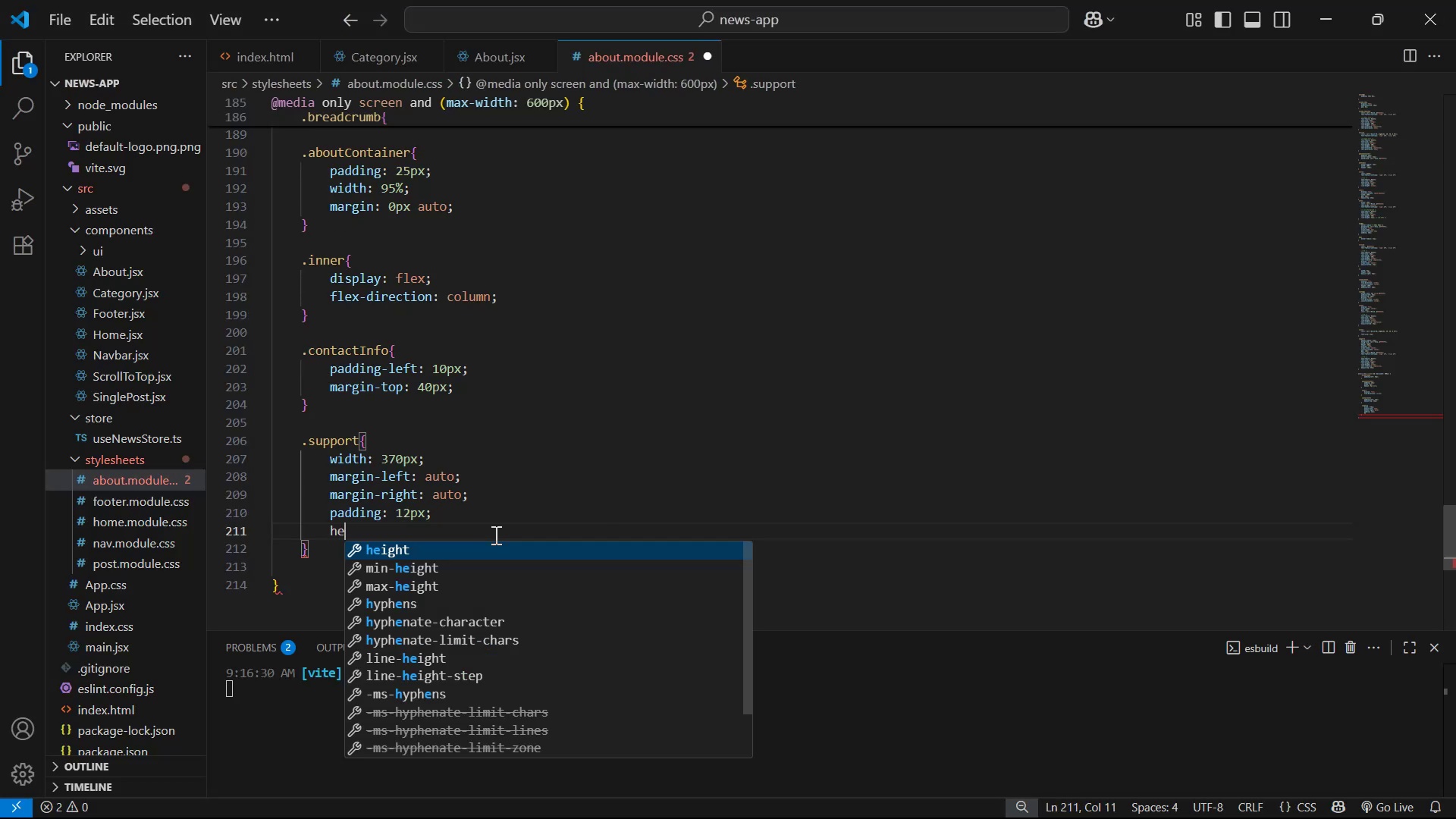 
key(Enter)
 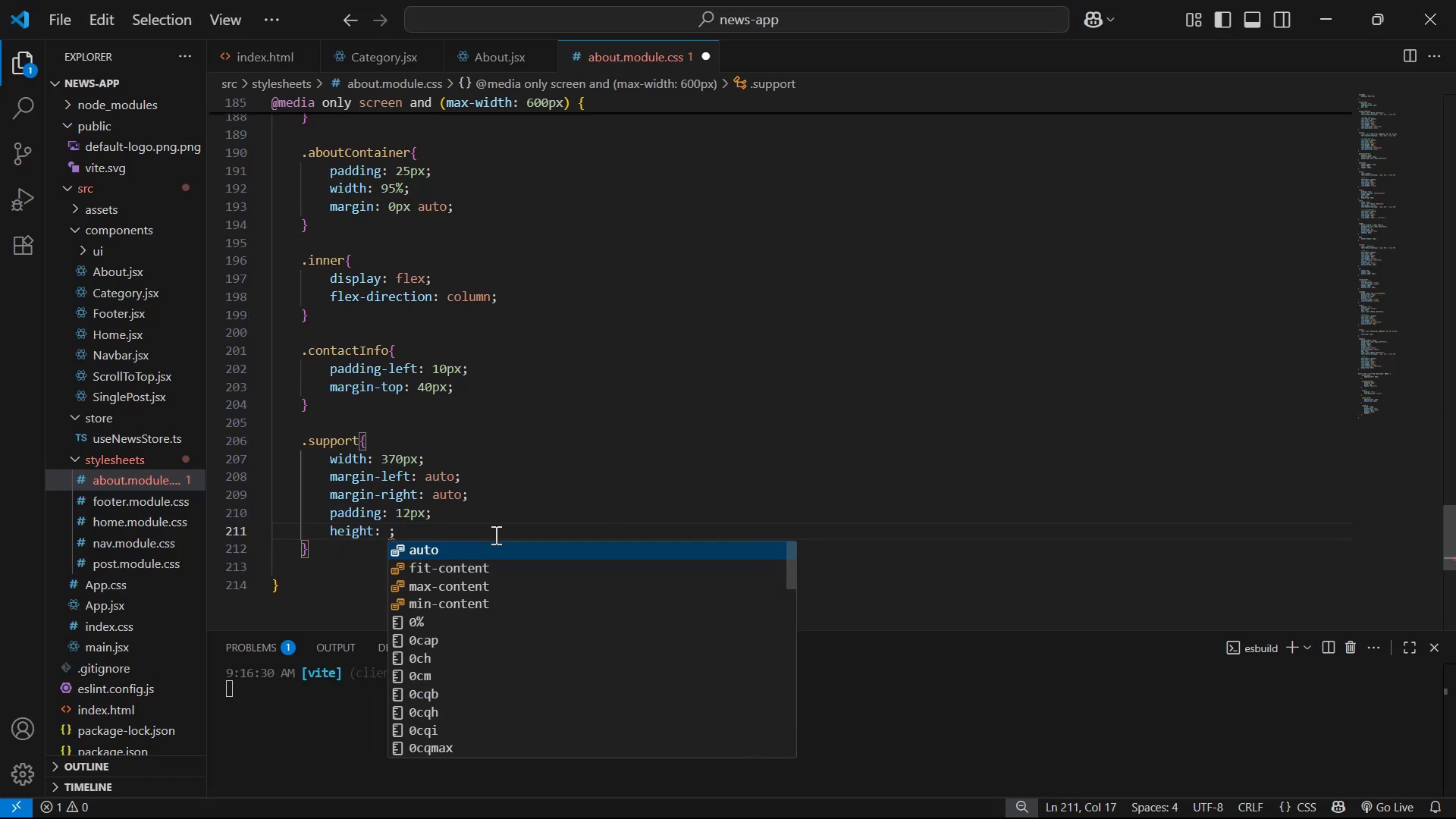 
key(Enter)
 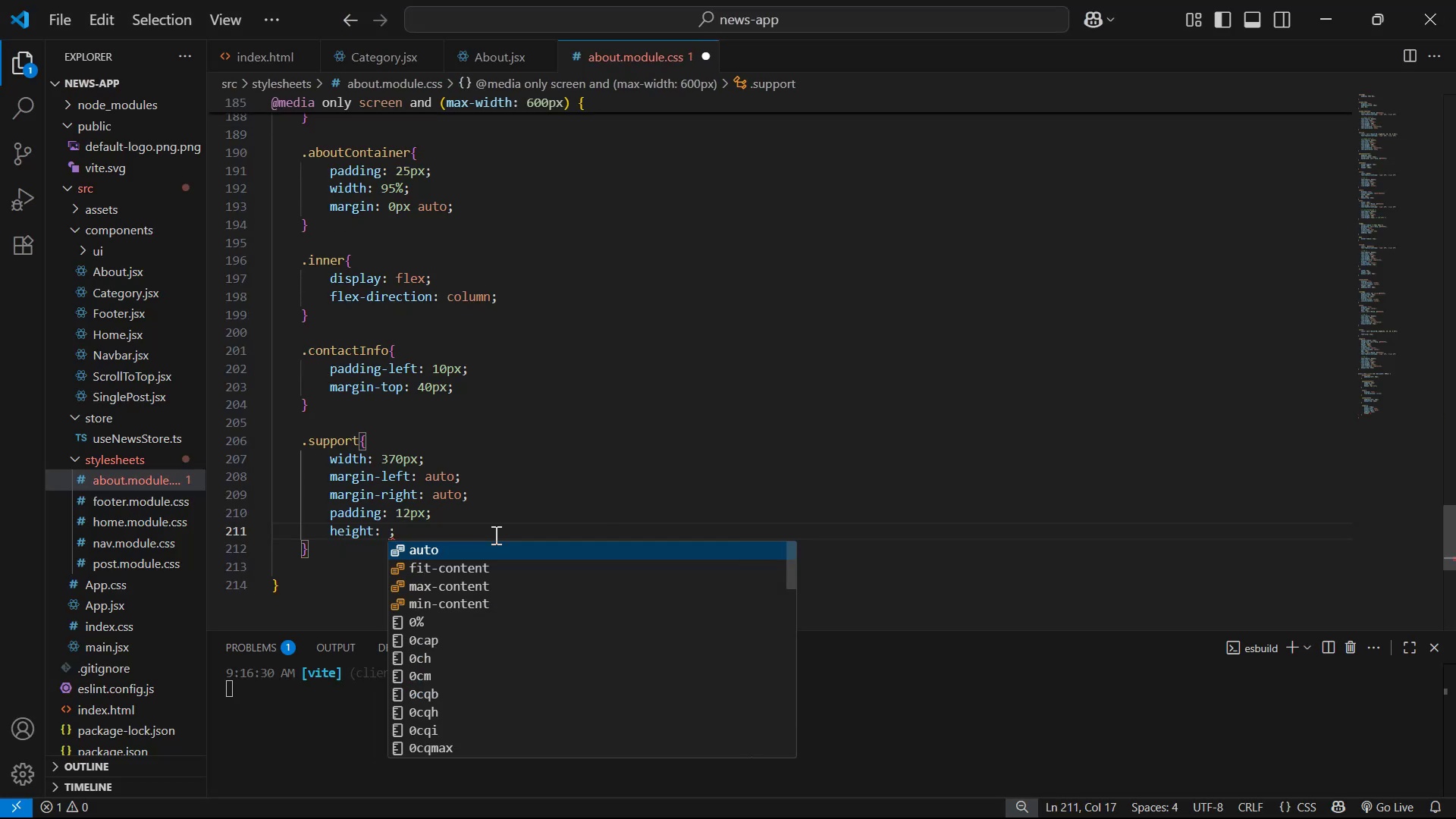 
key(Control+ControlLeft)
 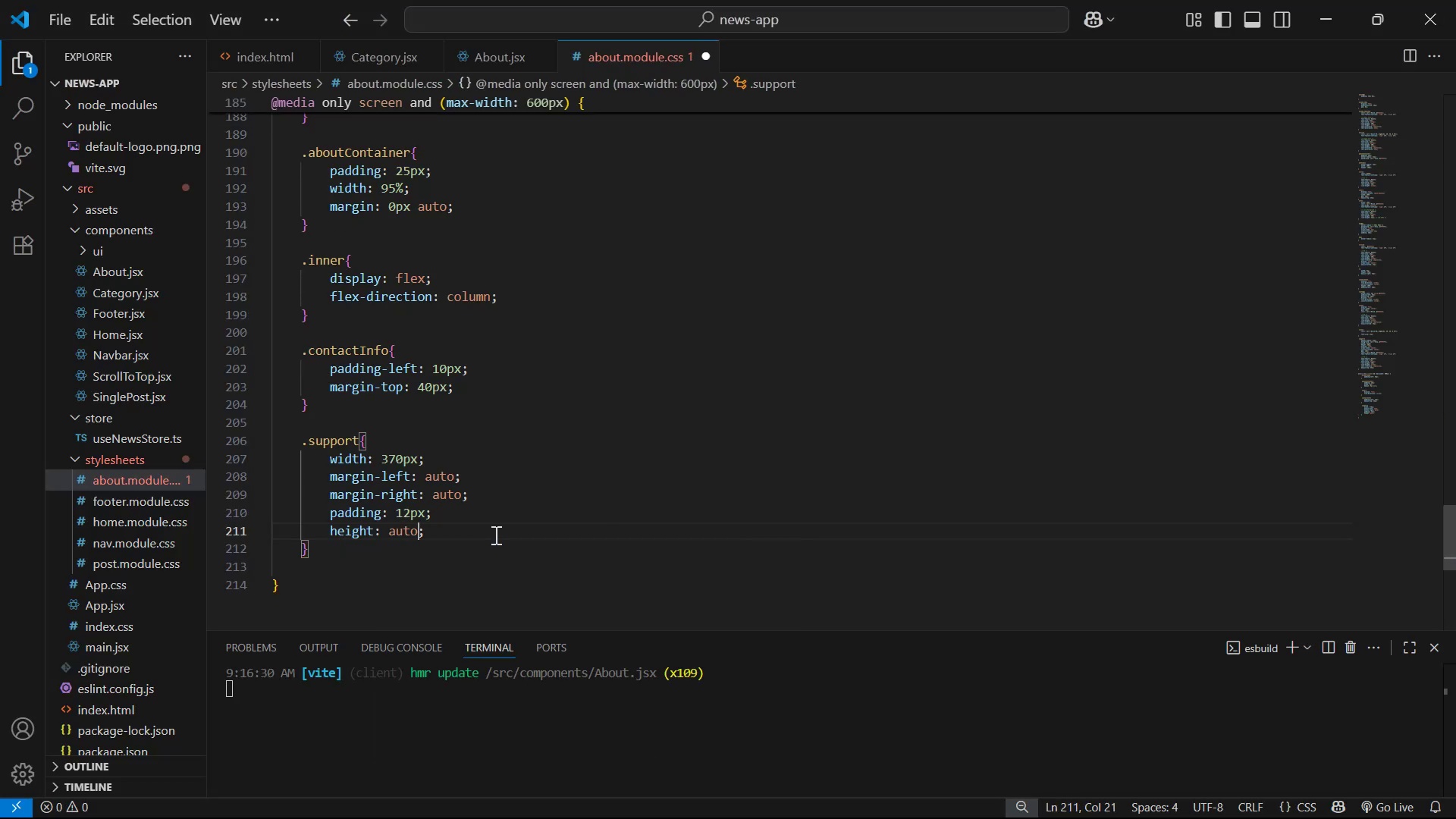 
key(Control+S)
 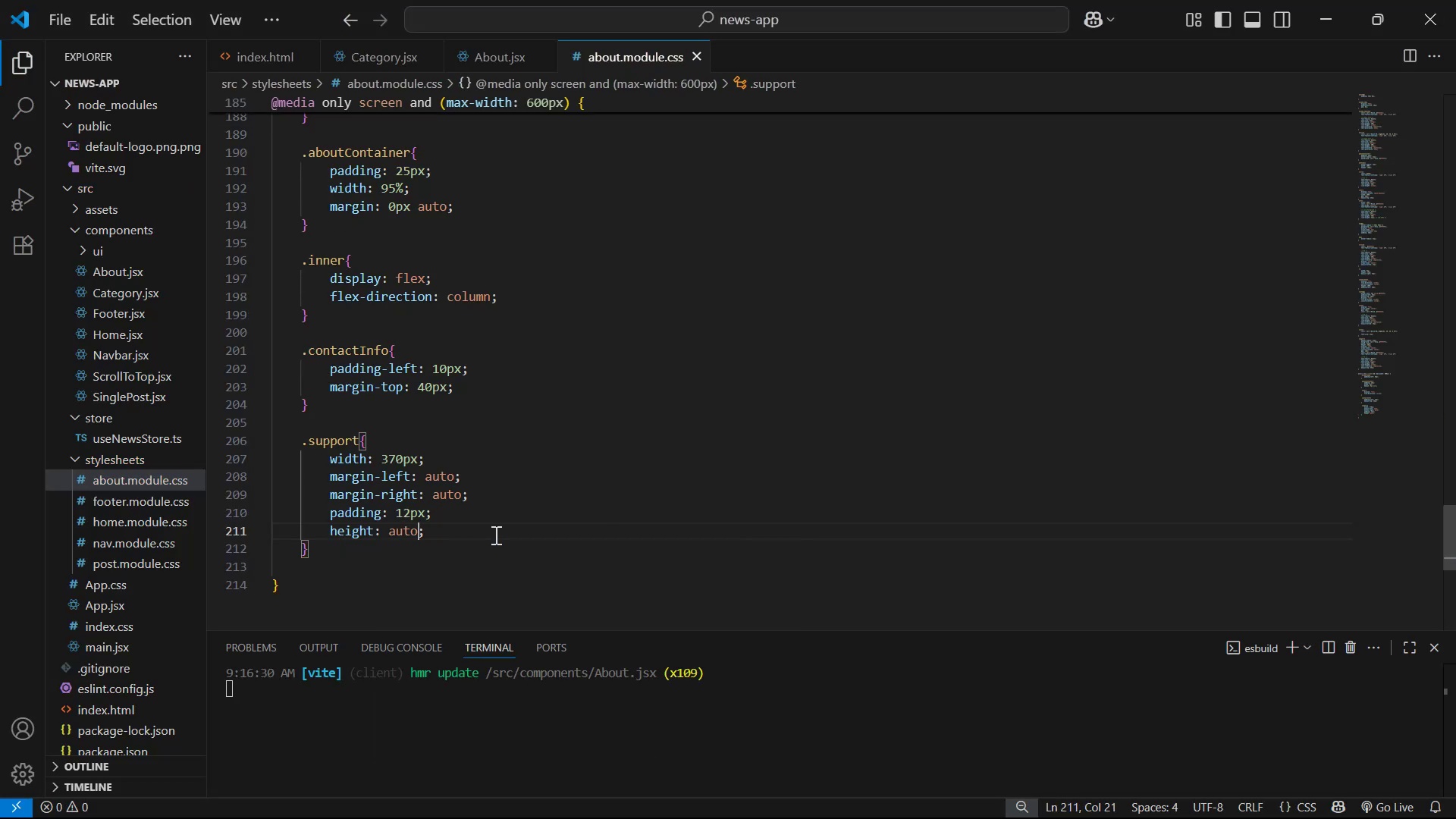 
key(Alt+AltLeft)
 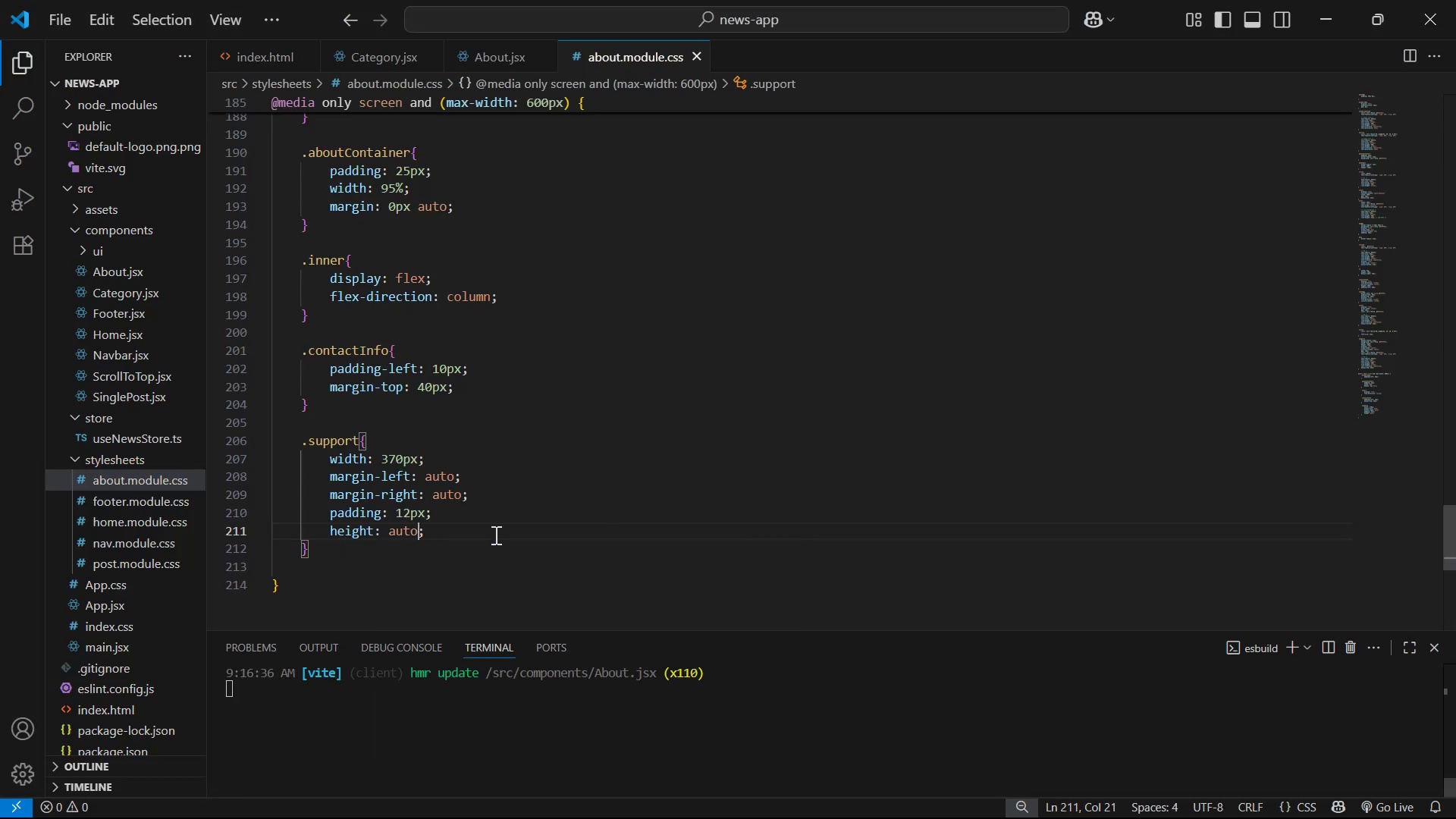 
key(Alt+Tab)
 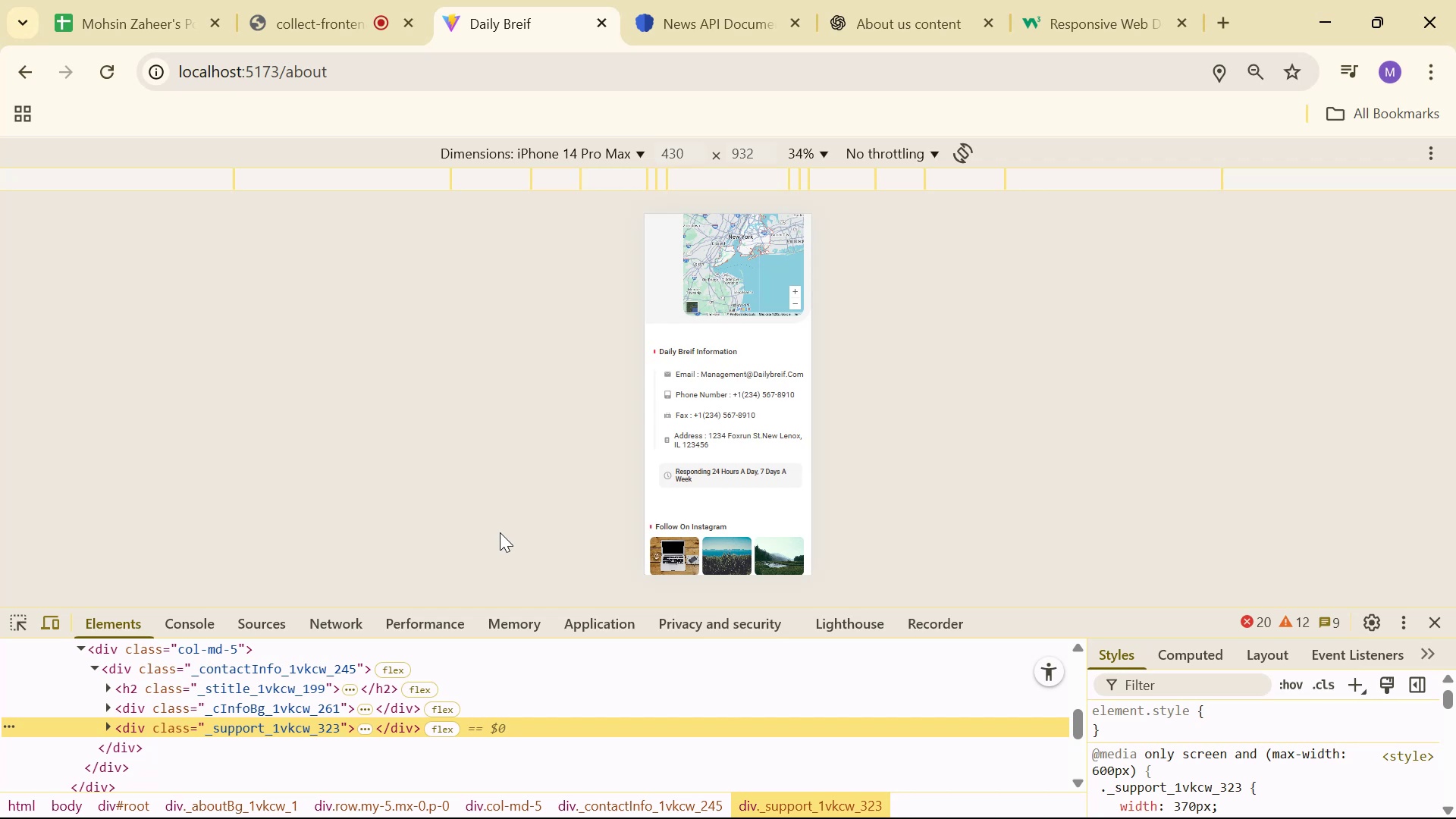 
key(Alt+AltLeft)
 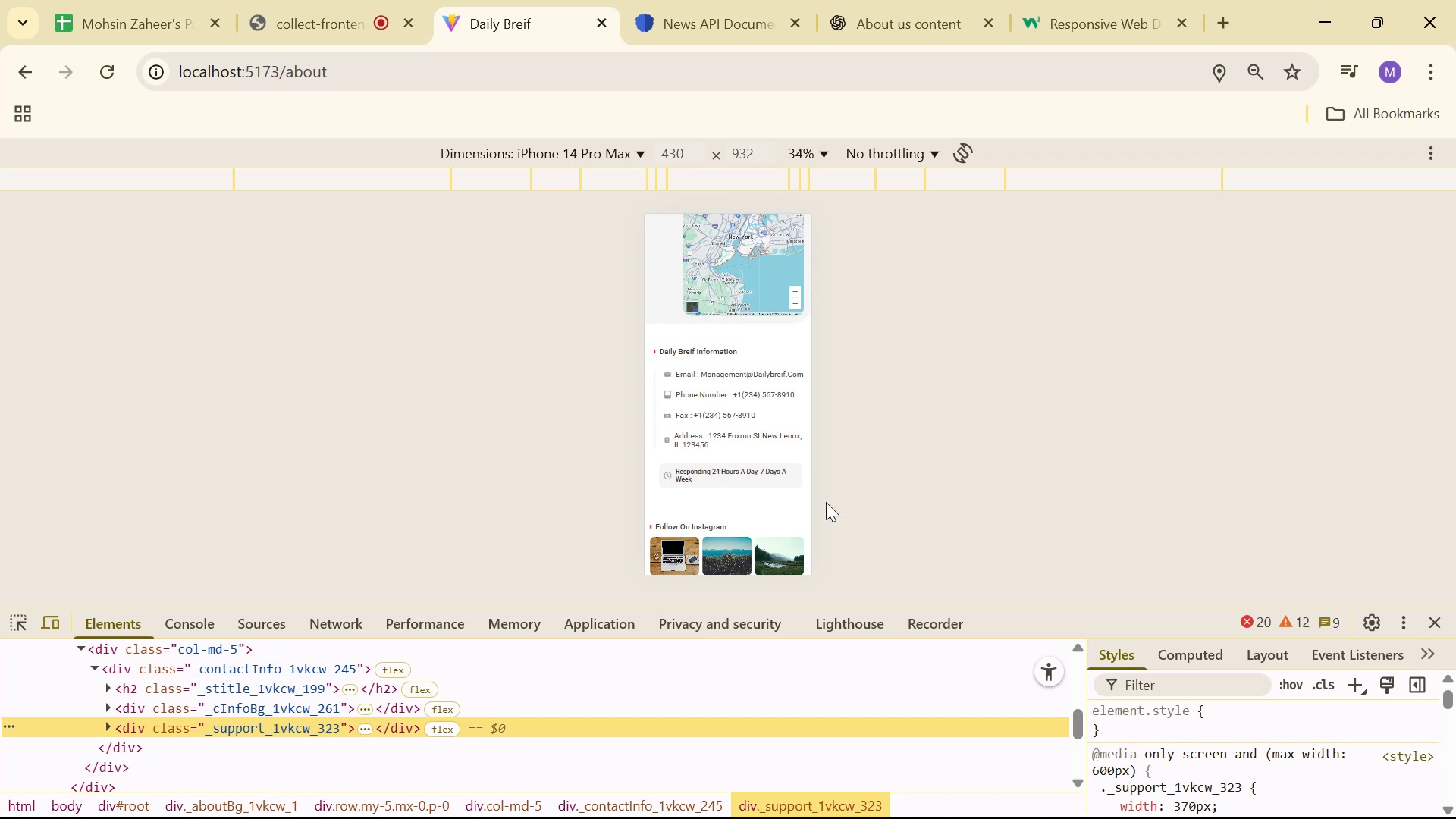 
key(Alt+Tab)
 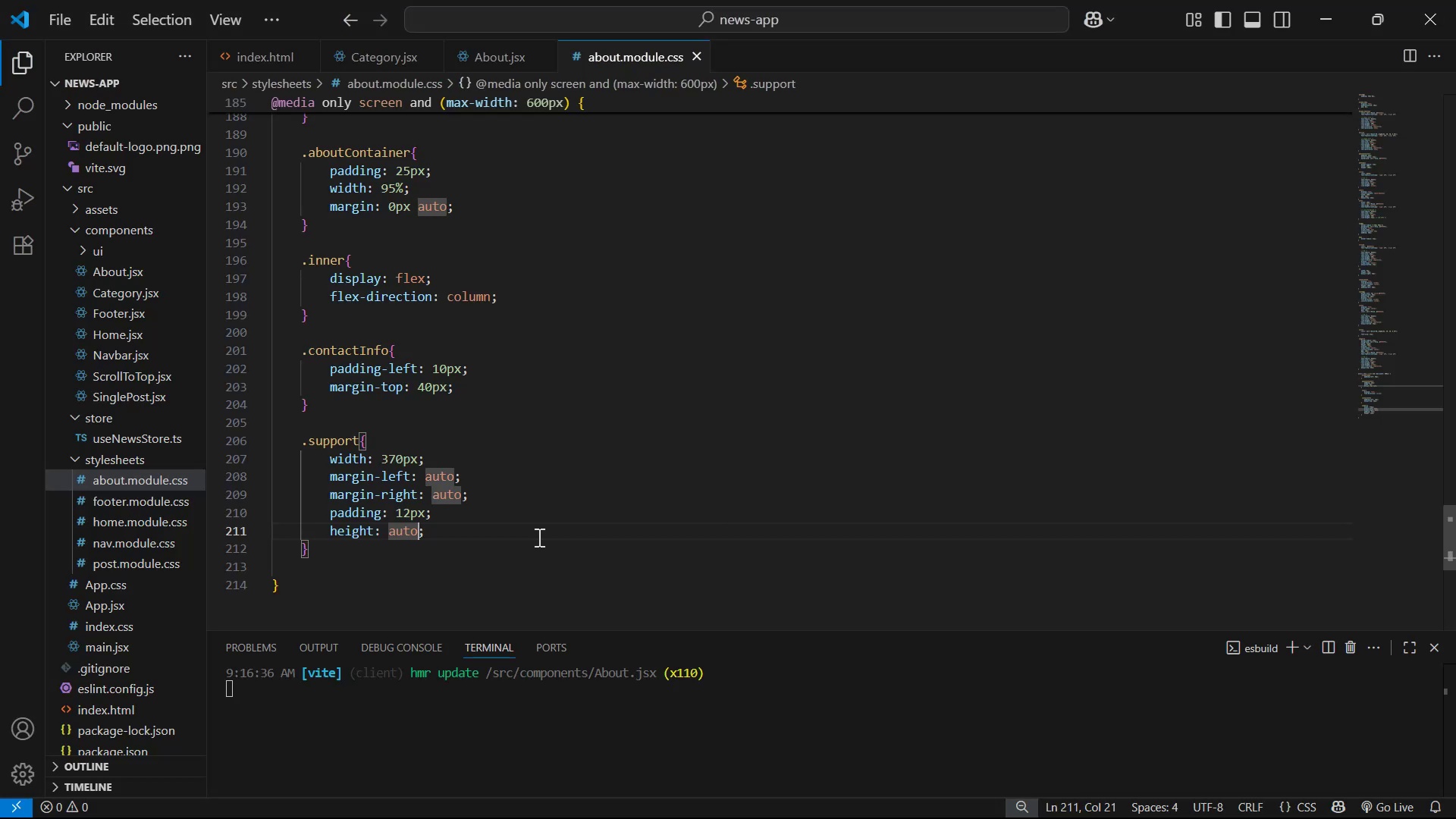 
left_click([507, 532])
 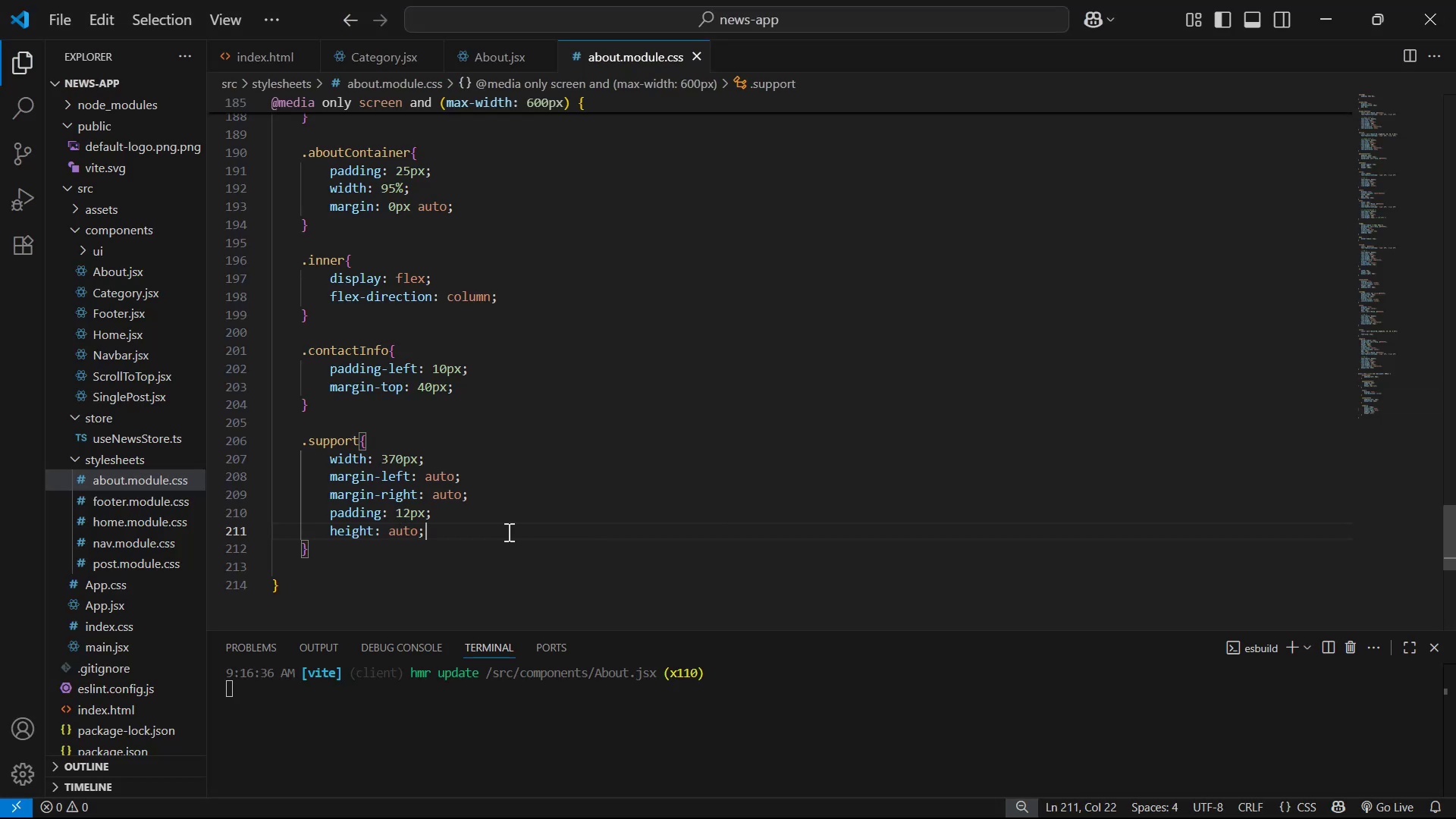 
key(Enter)
 